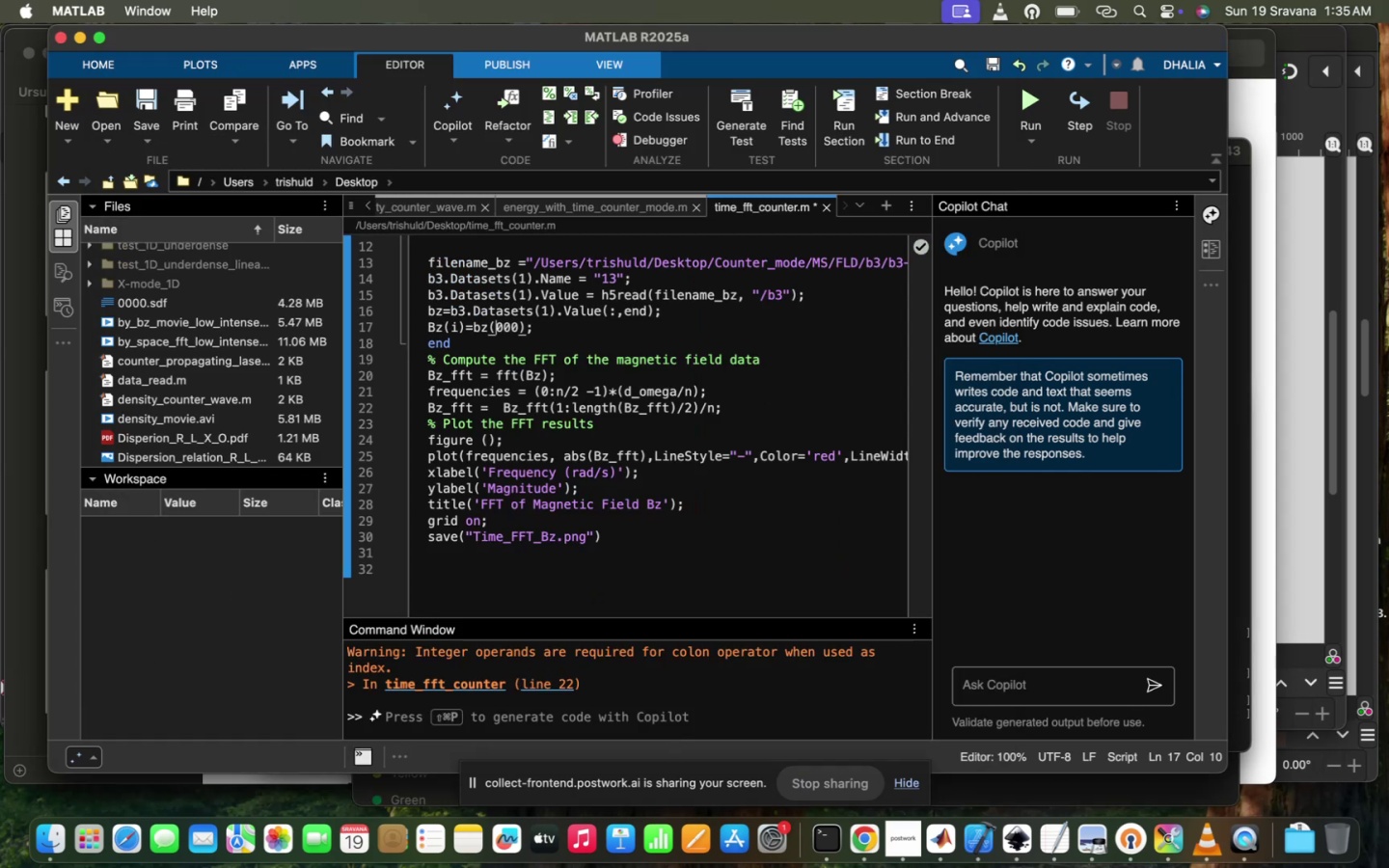 
key(3)
 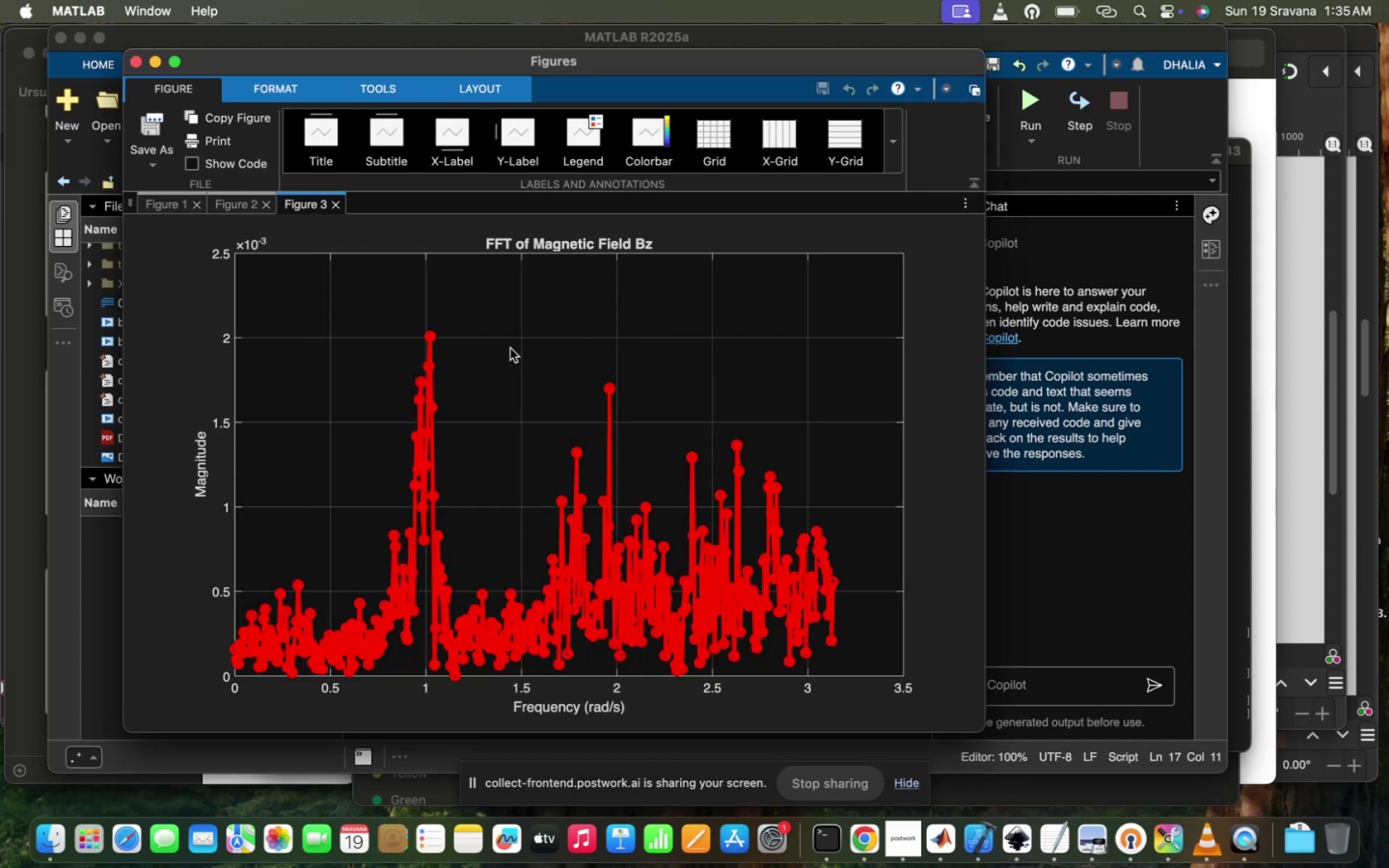 
wait(5.17)
 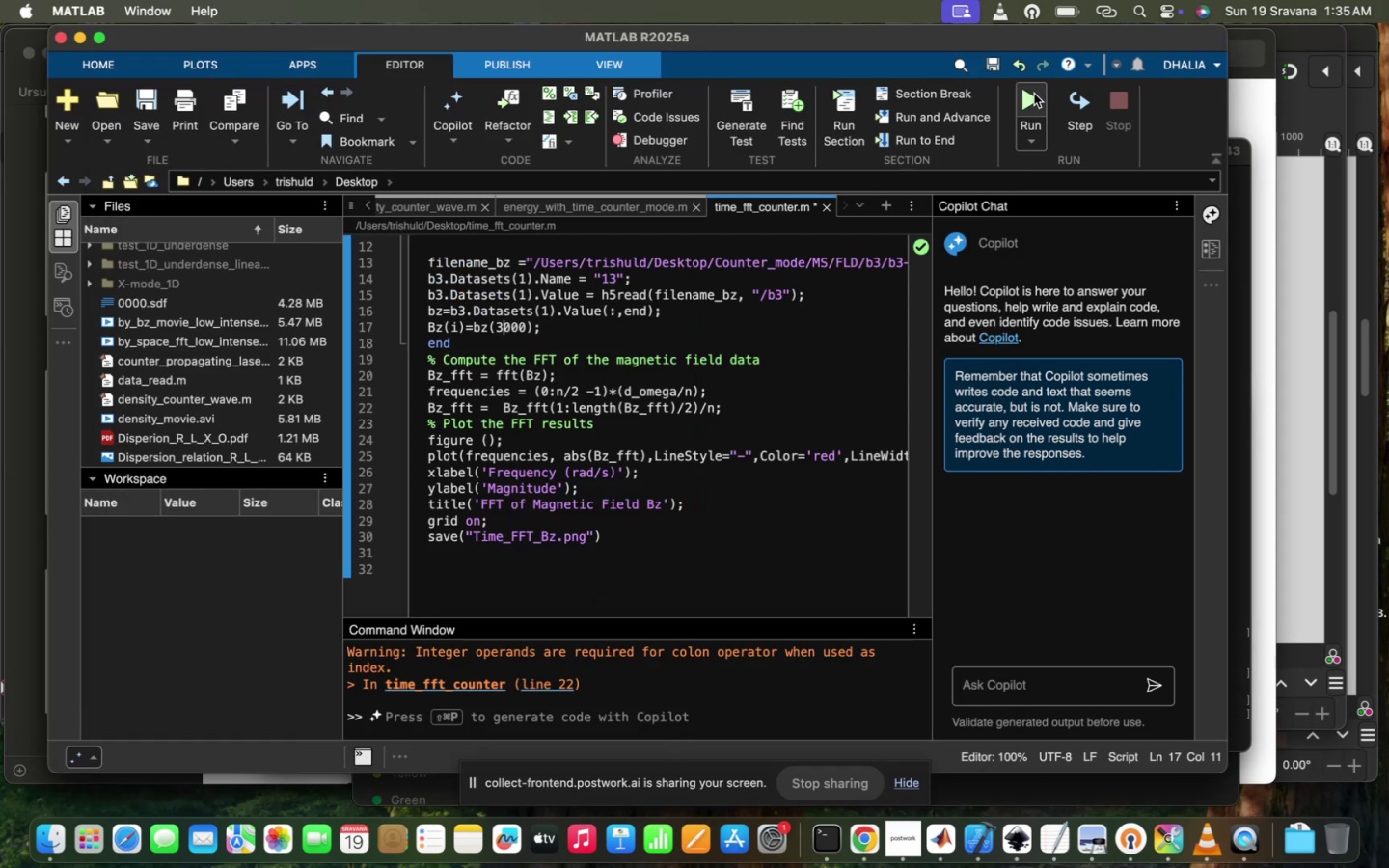 
left_click([433, 334])
 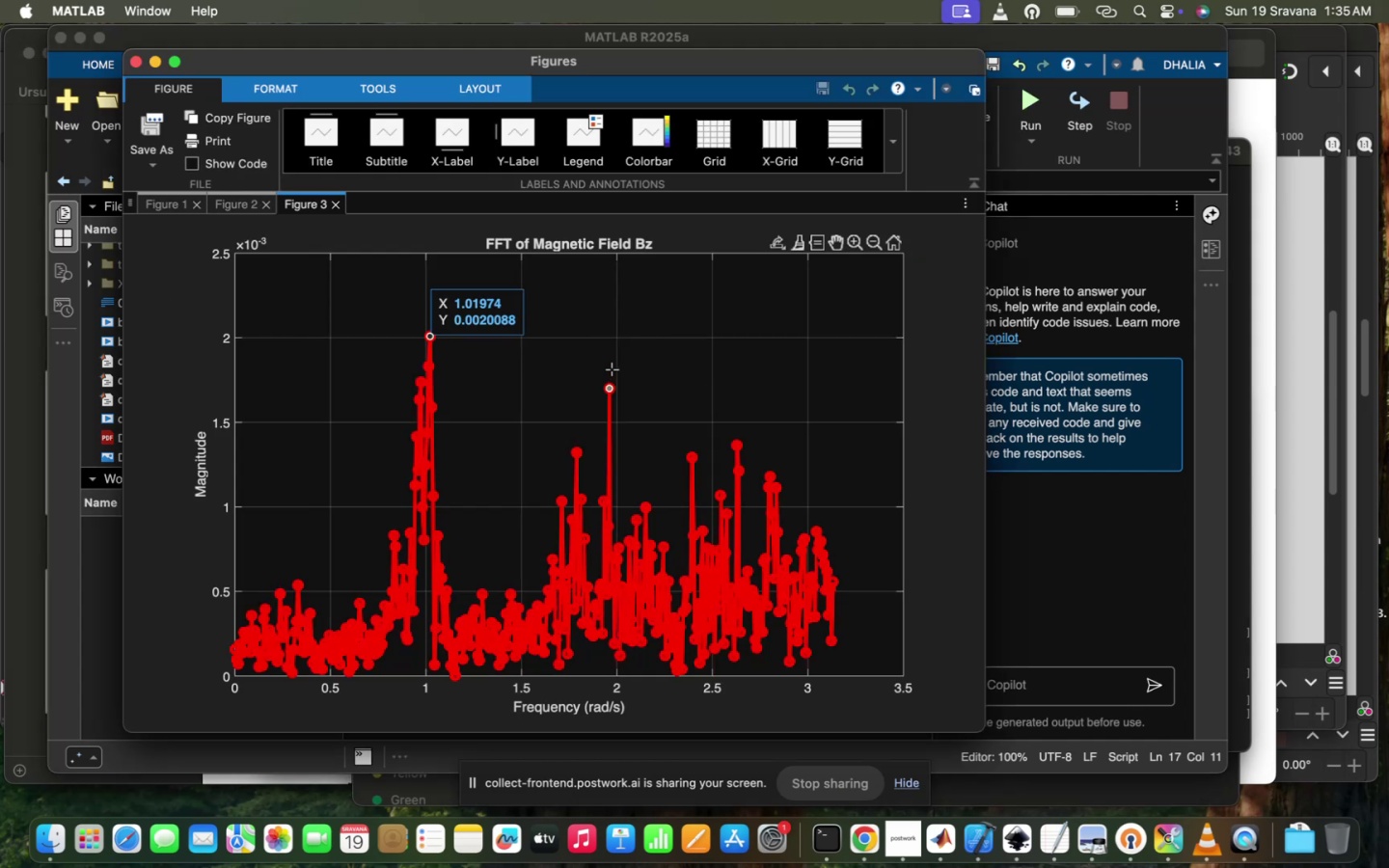 
left_click([610, 378])
 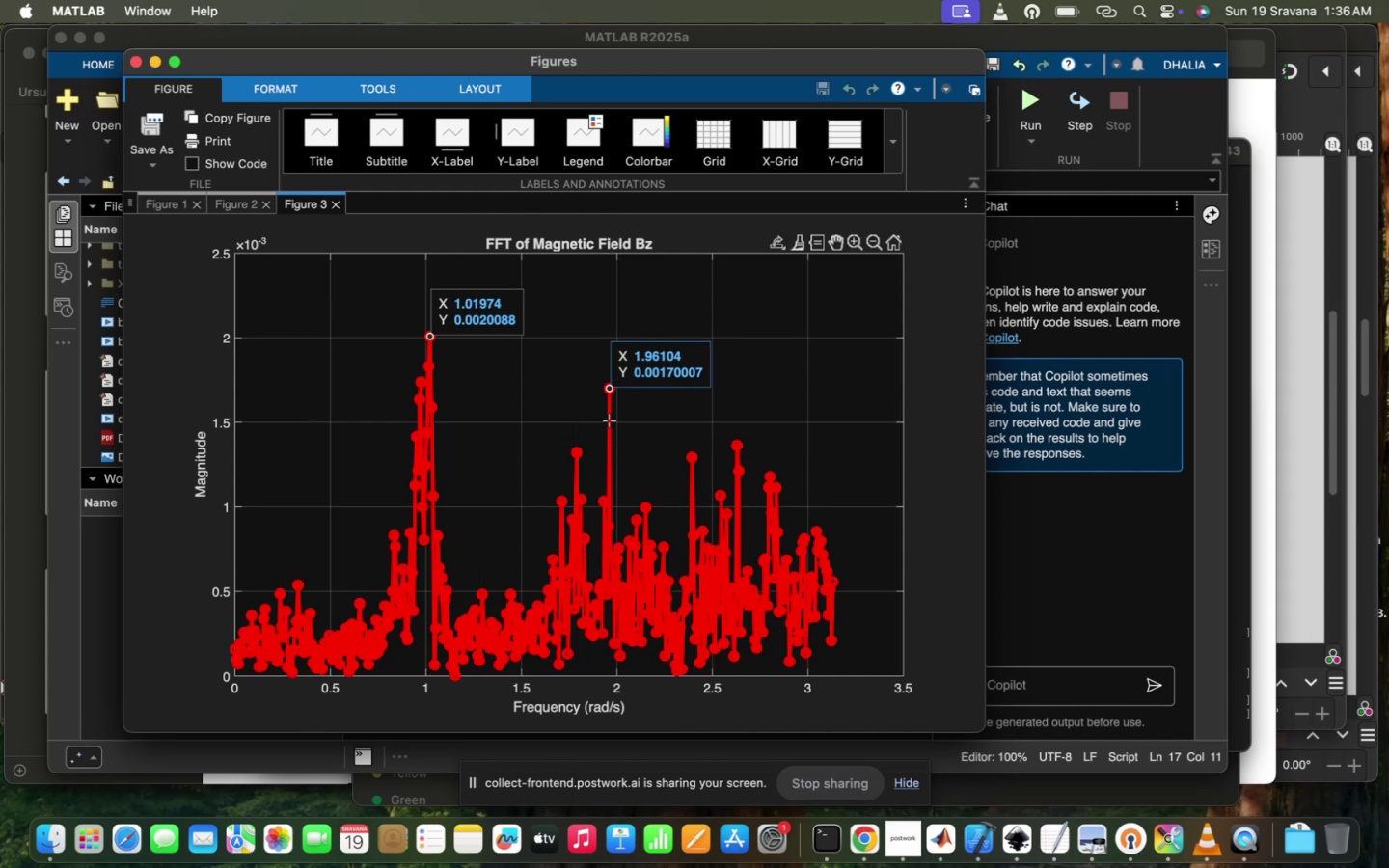 
wait(40.5)
 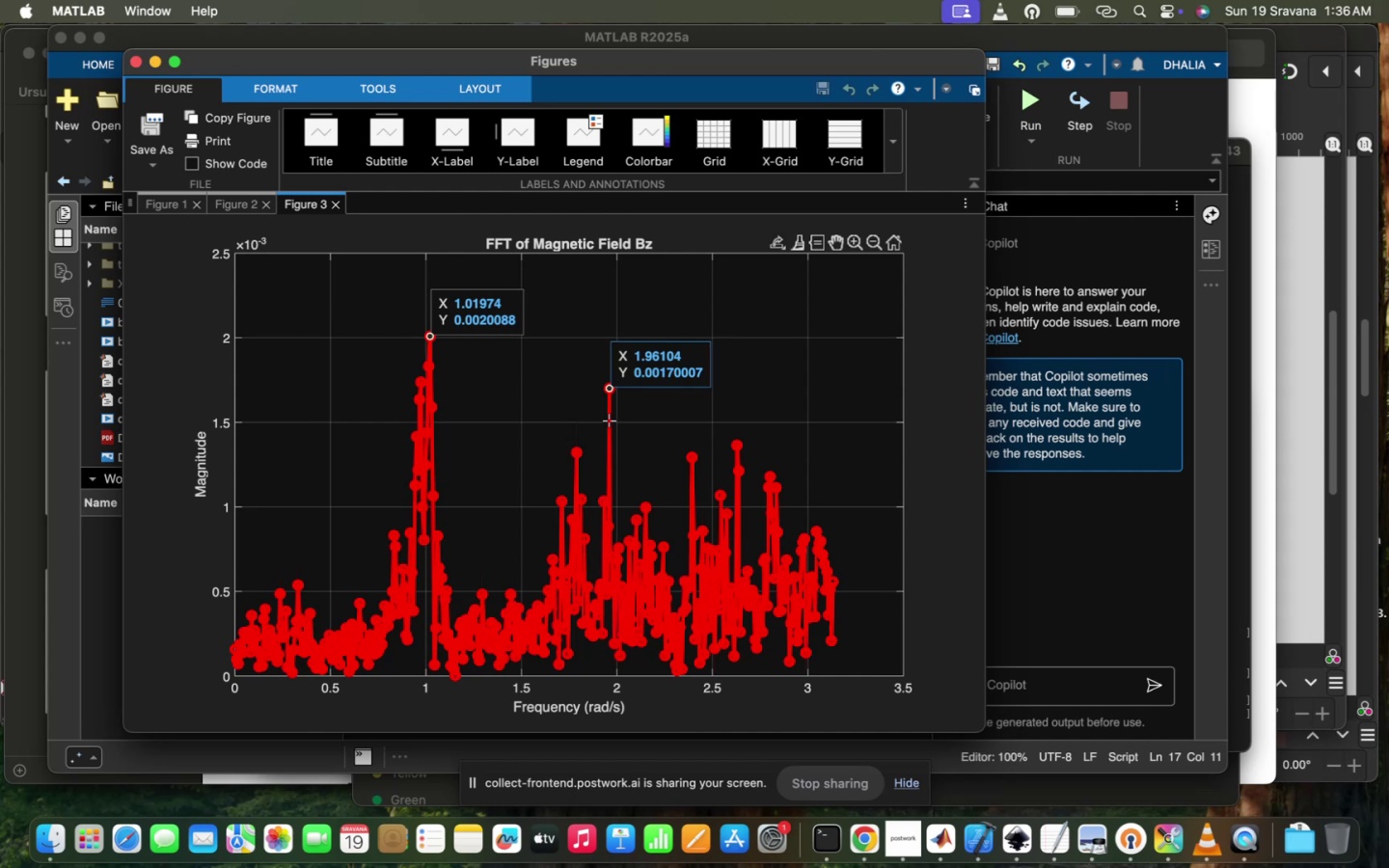 
scroll: coordinate [609, 420], scroll_direction: down, amount: 19.0
 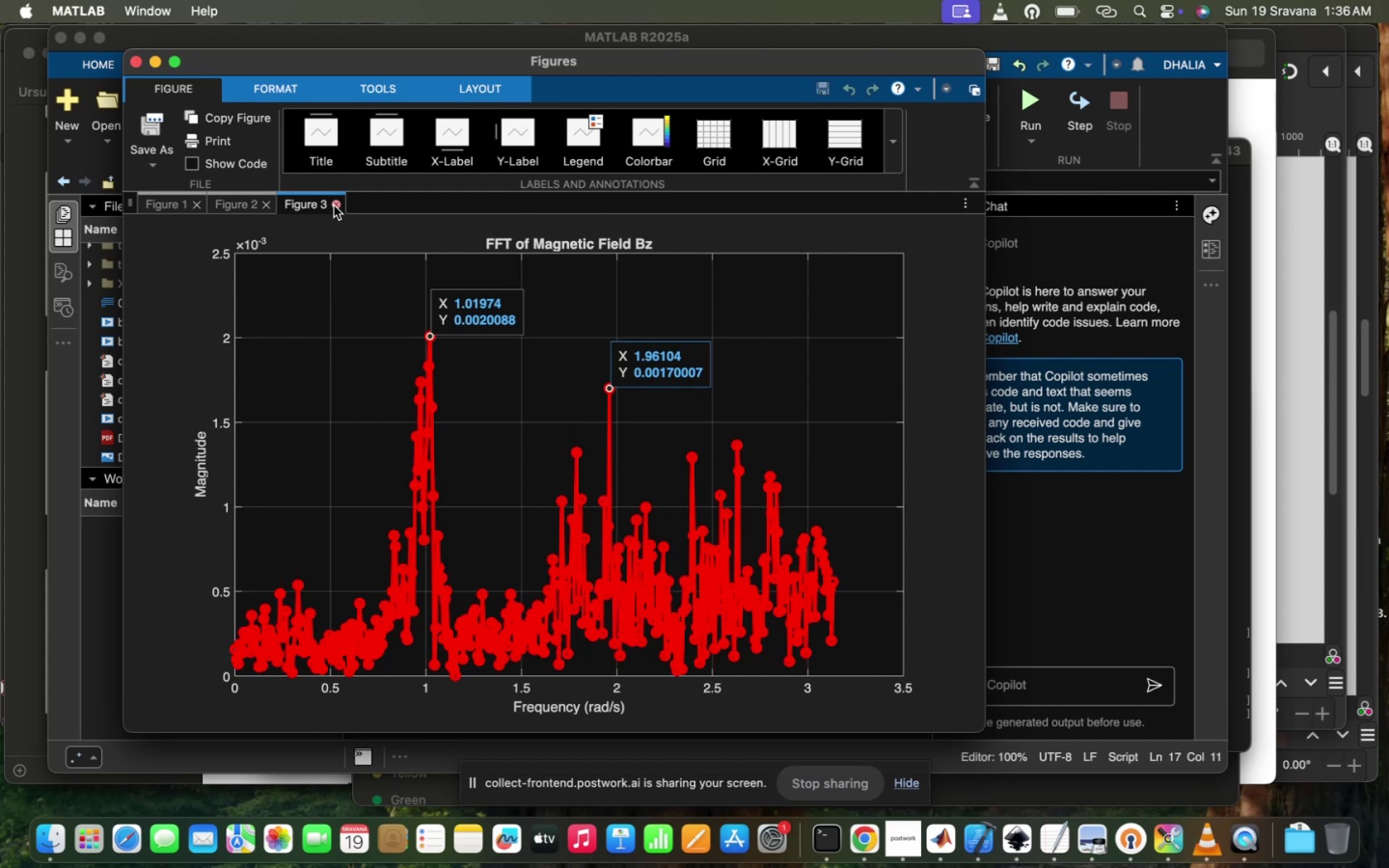 
left_click([244, 203])
 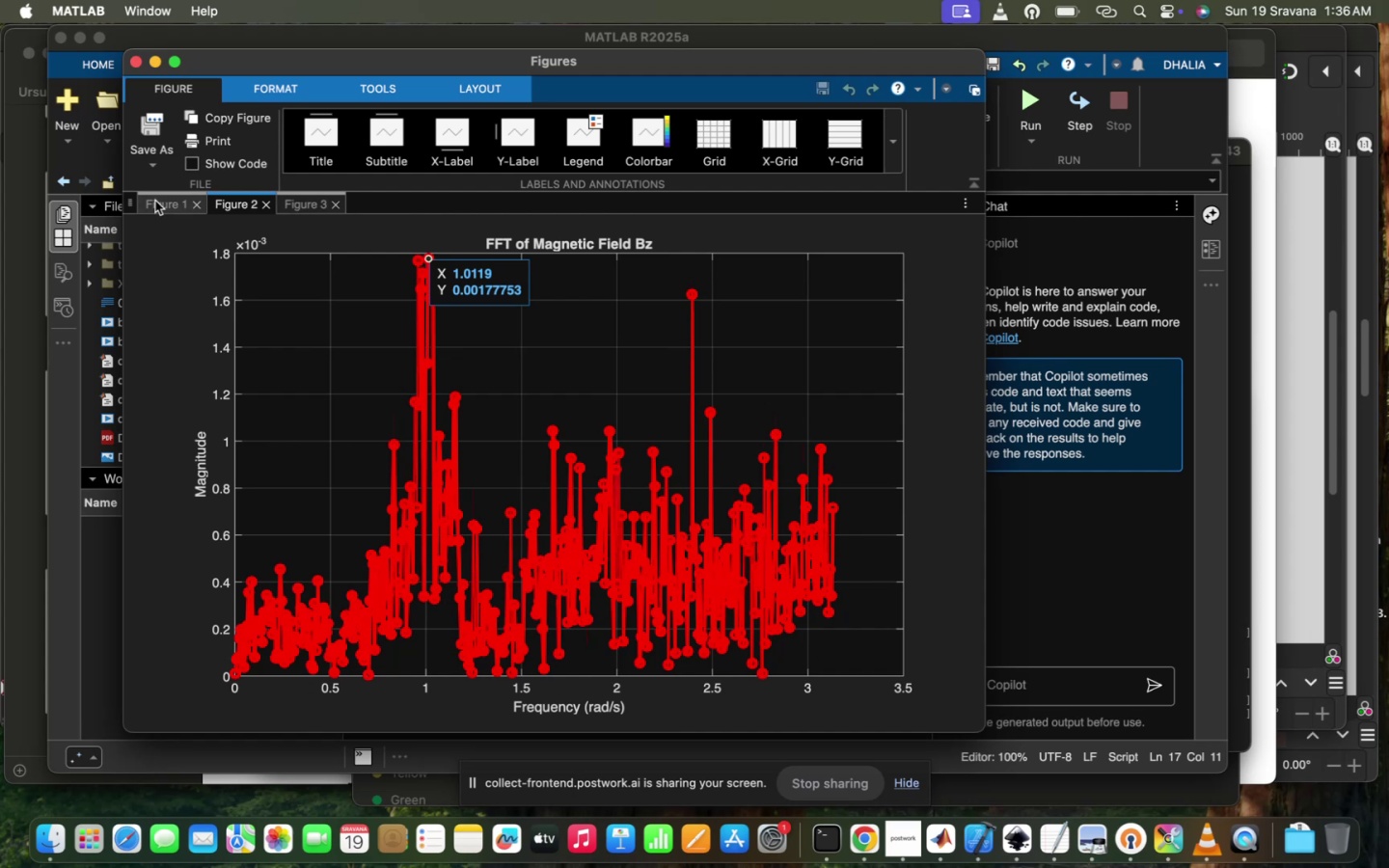 
left_click([156, 201])
 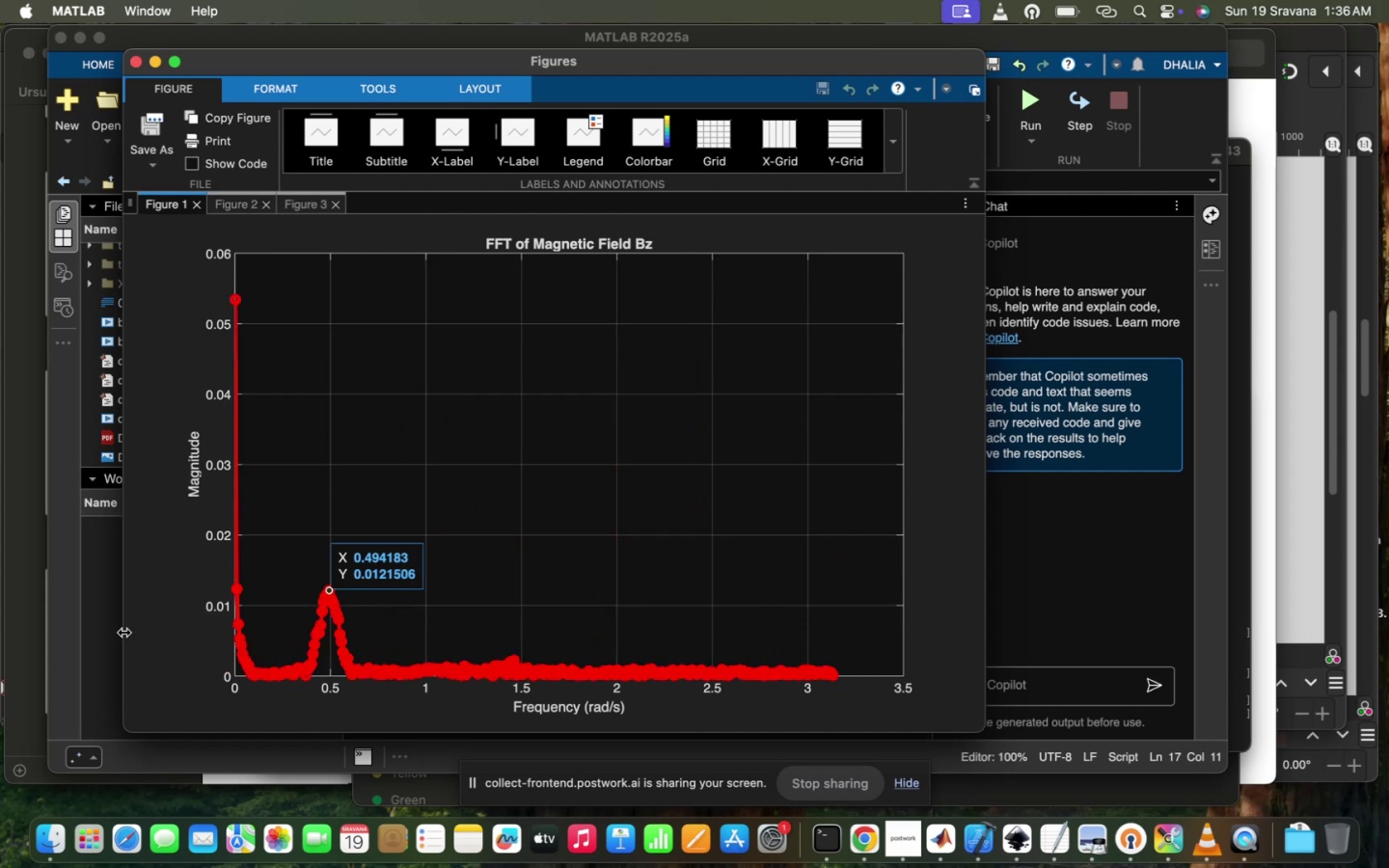 
left_click([97, 623])
 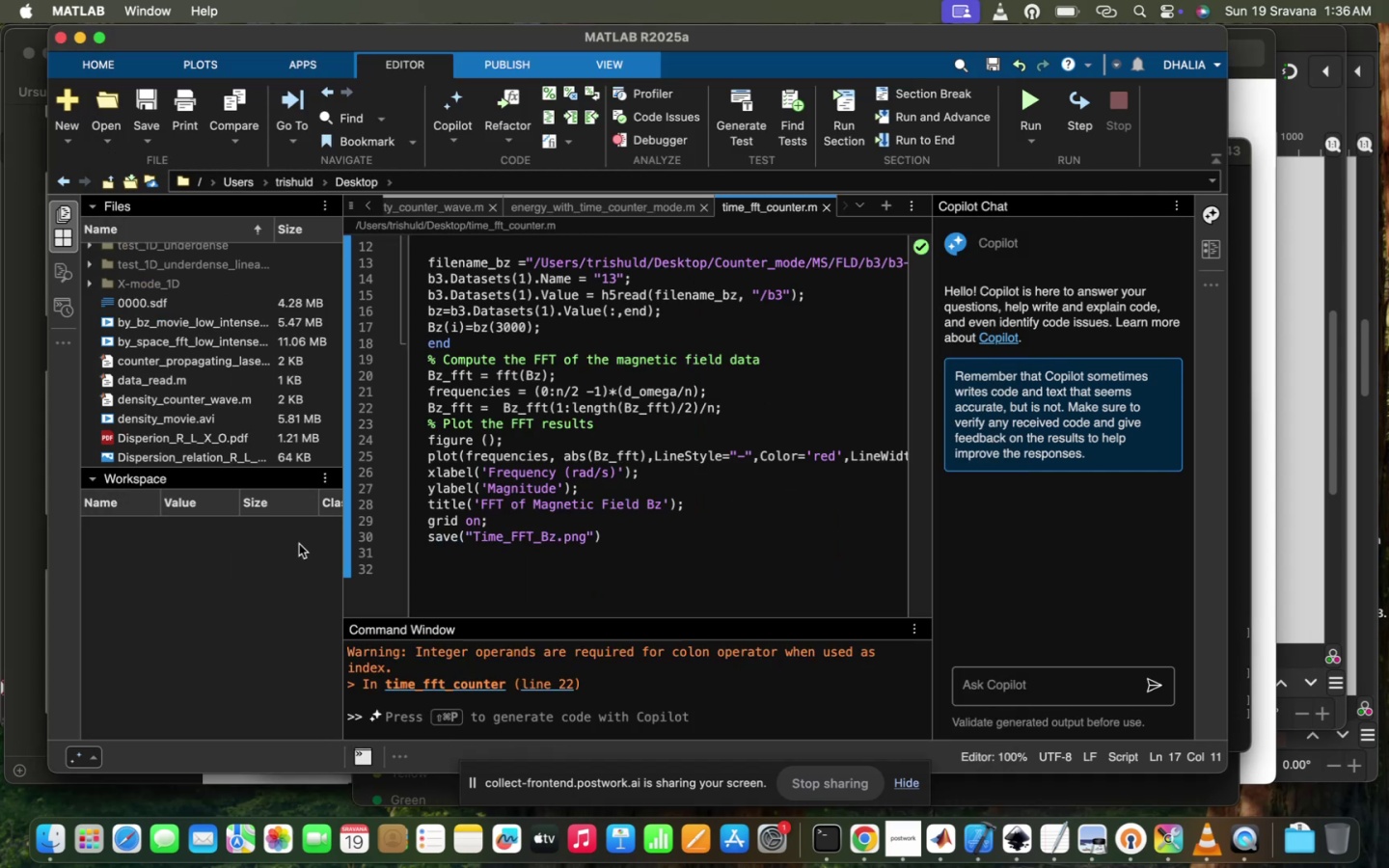 
scroll: coordinate [299, 544], scroll_direction: down, amount: 6.0
 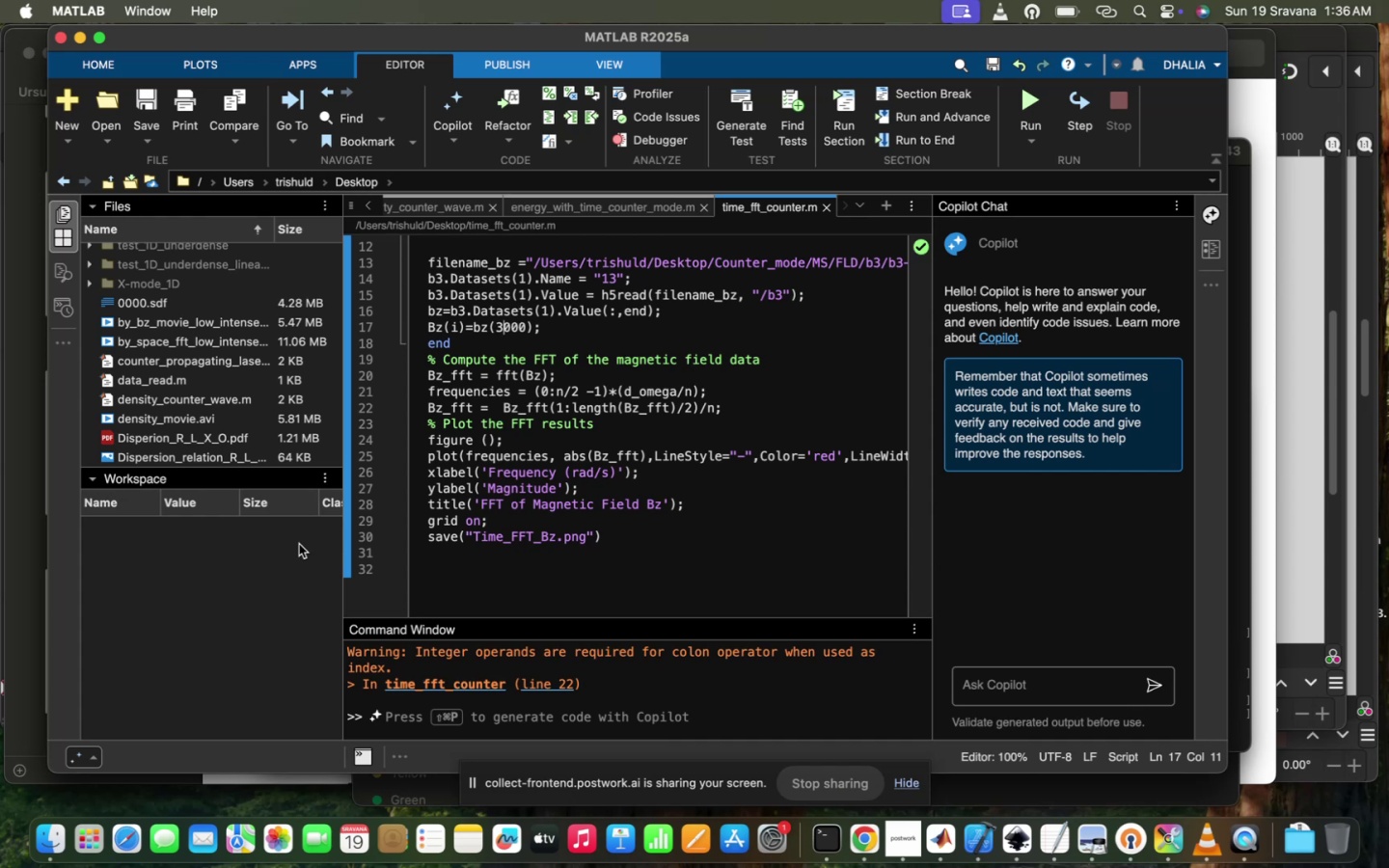 
wait(7.57)
 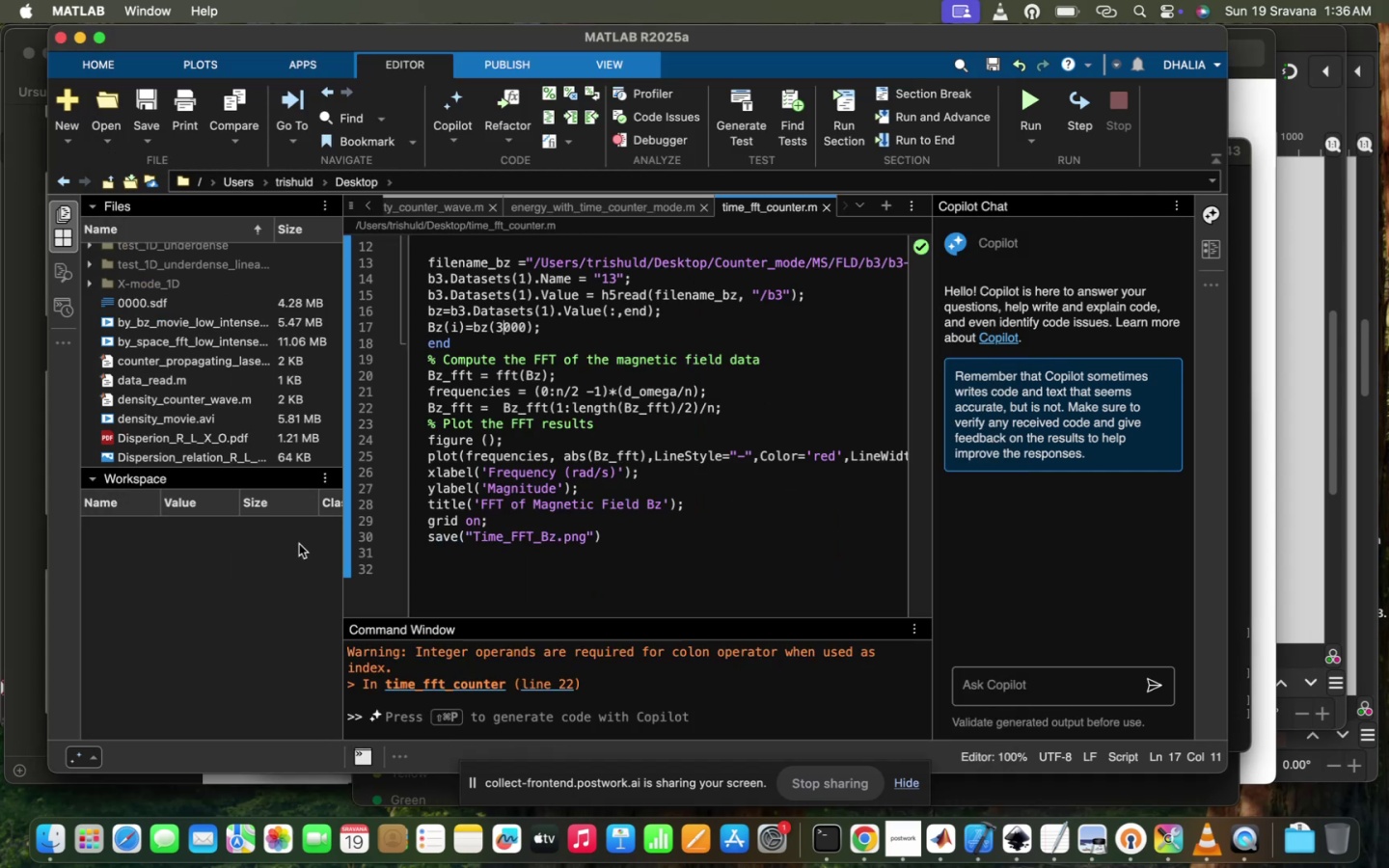 
scroll: coordinate [299, 544], scroll_direction: up, amount: 6.0
 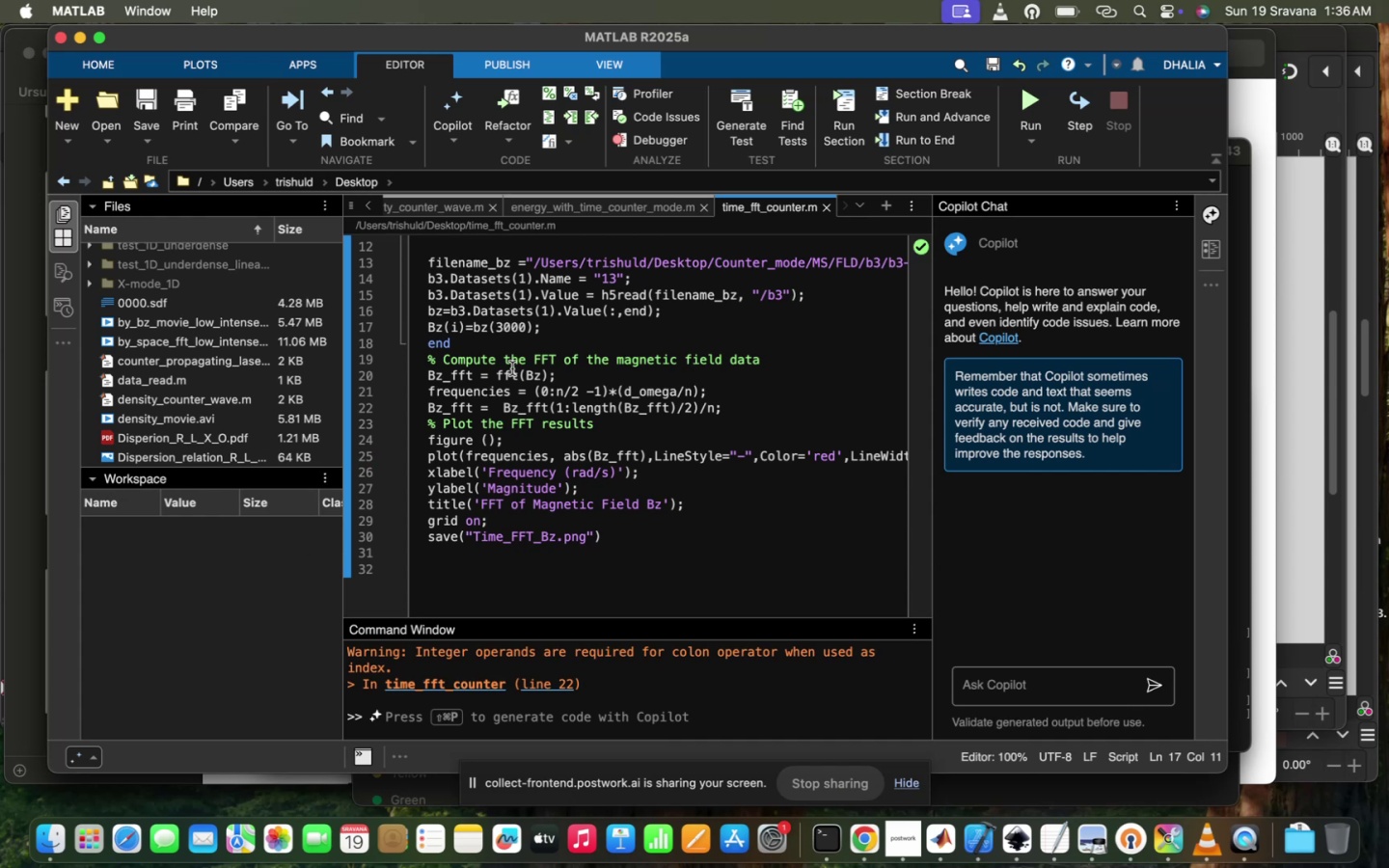 
left_click([526, 367])
 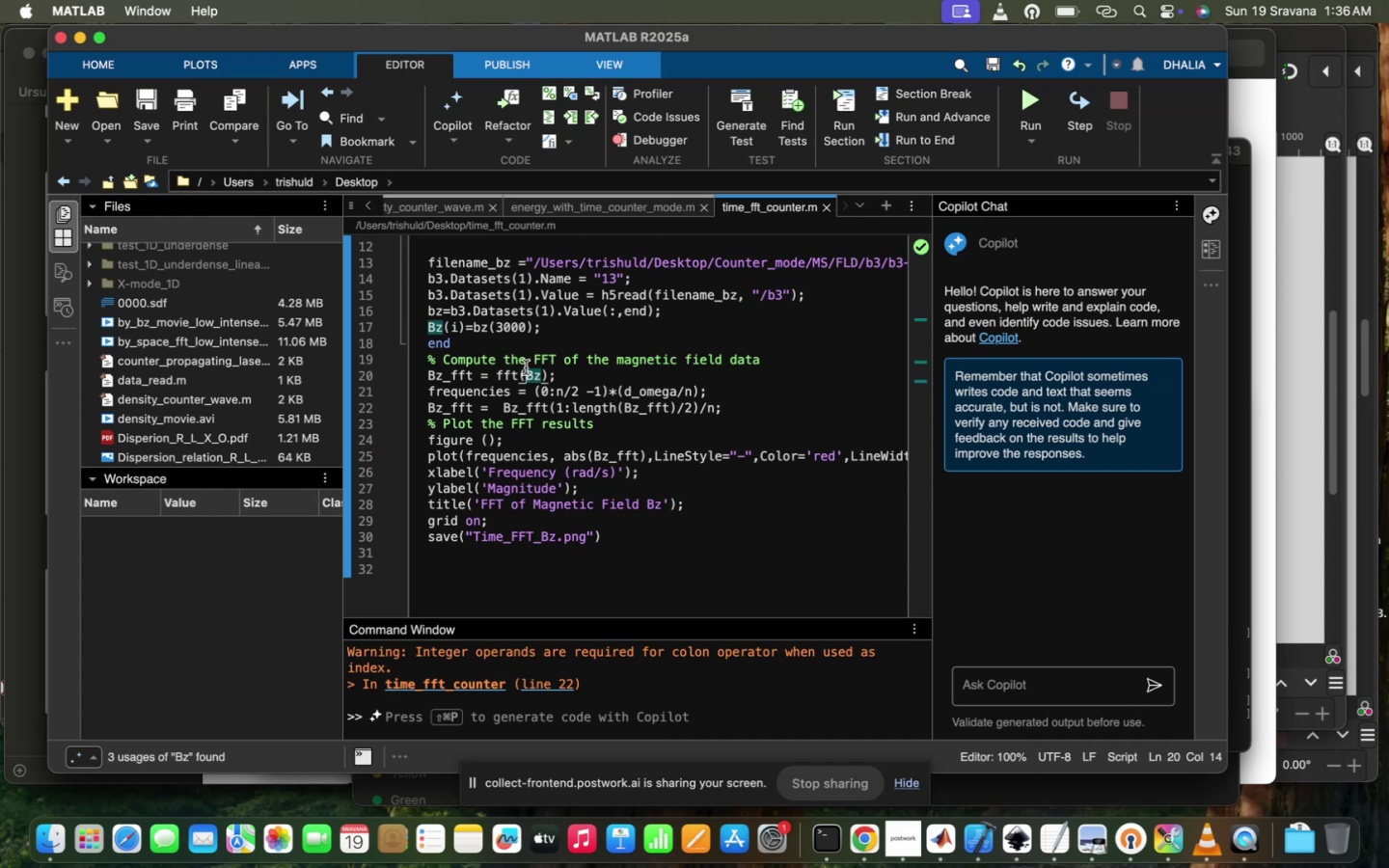 
scroll: coordinate [526, 367], scroll_direction: up, amount: 9.0
 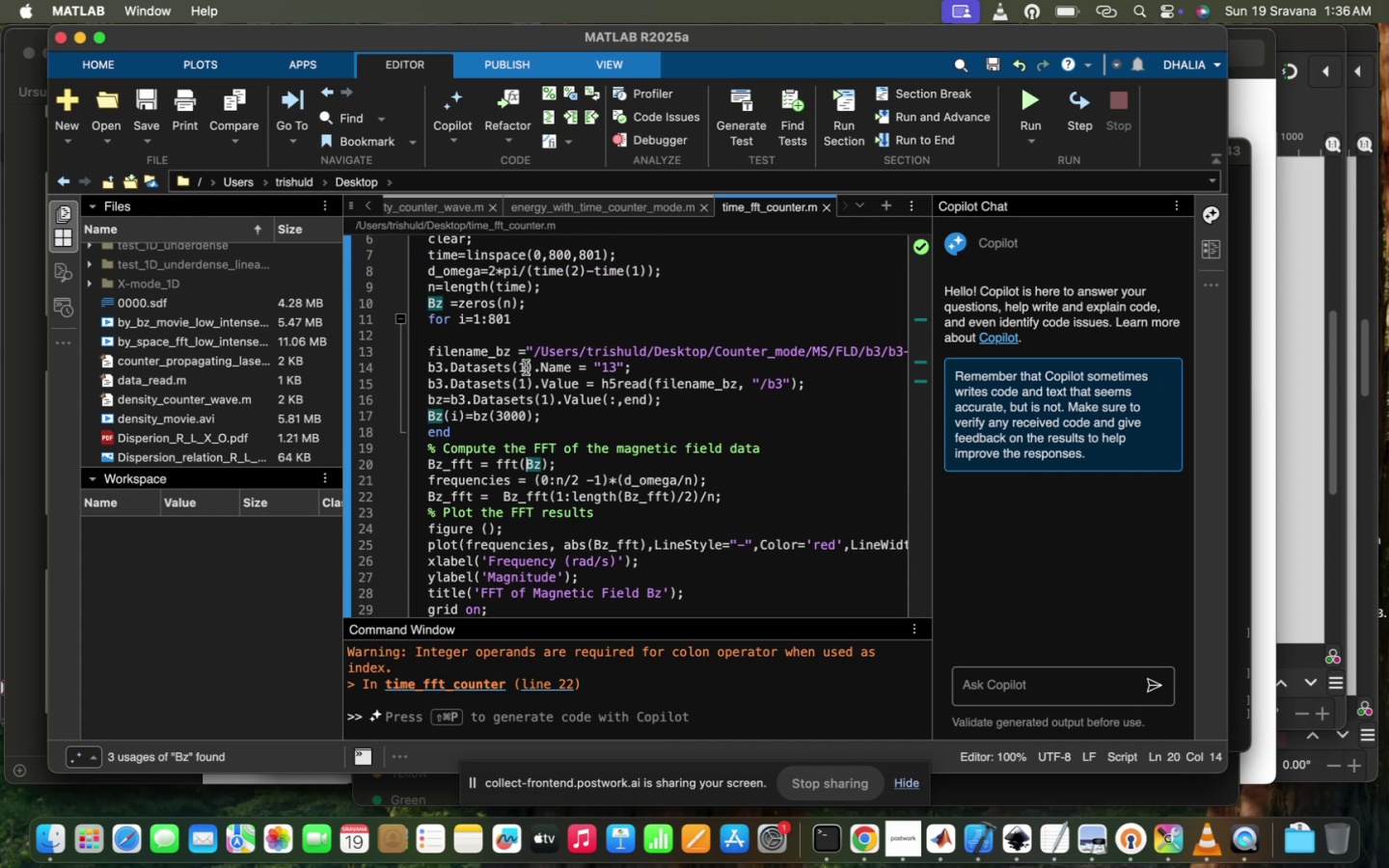 
wait(5.61)
 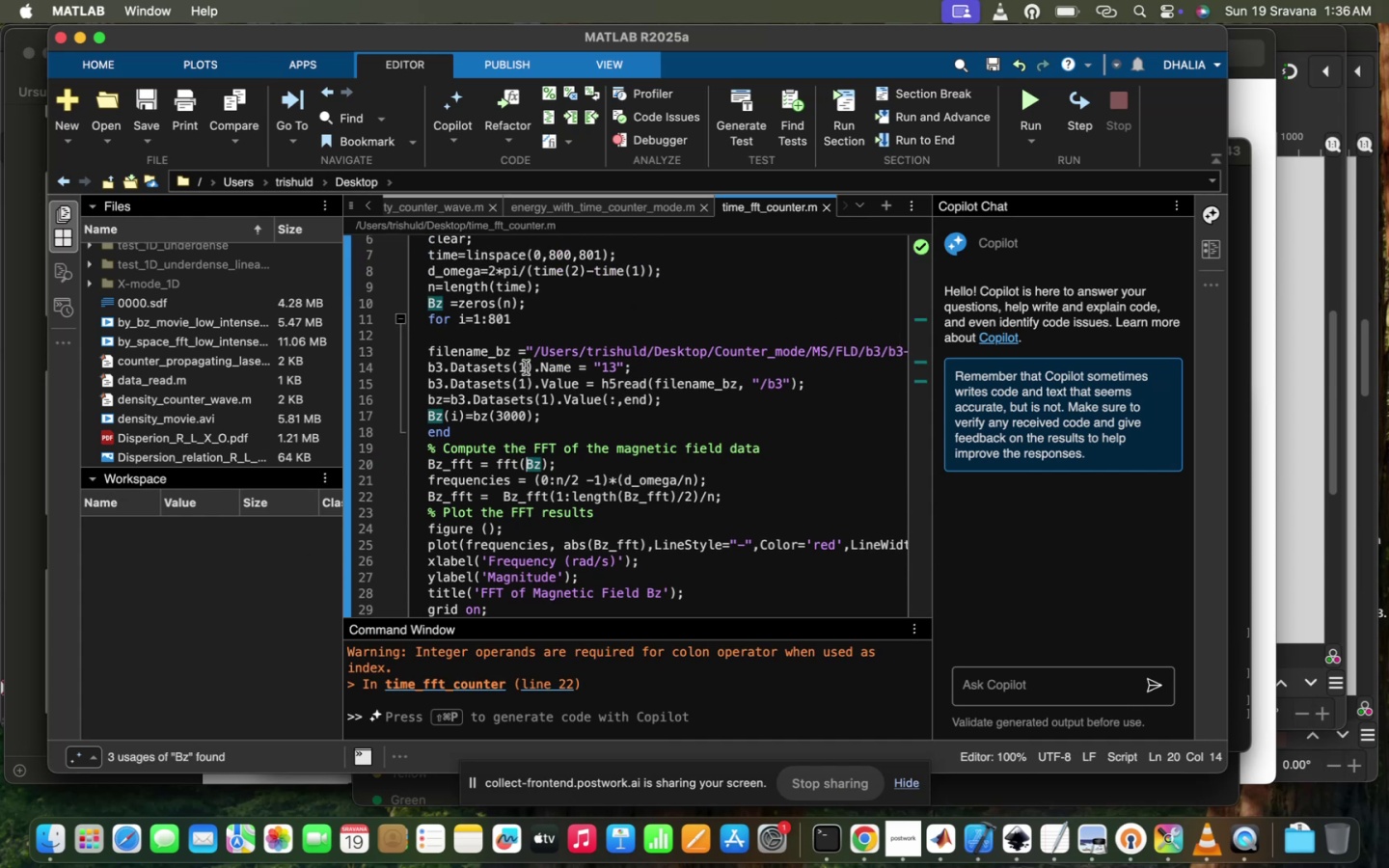 
scroll: coordinate [601, 305], scroll_direction: up, amount: 7.0
 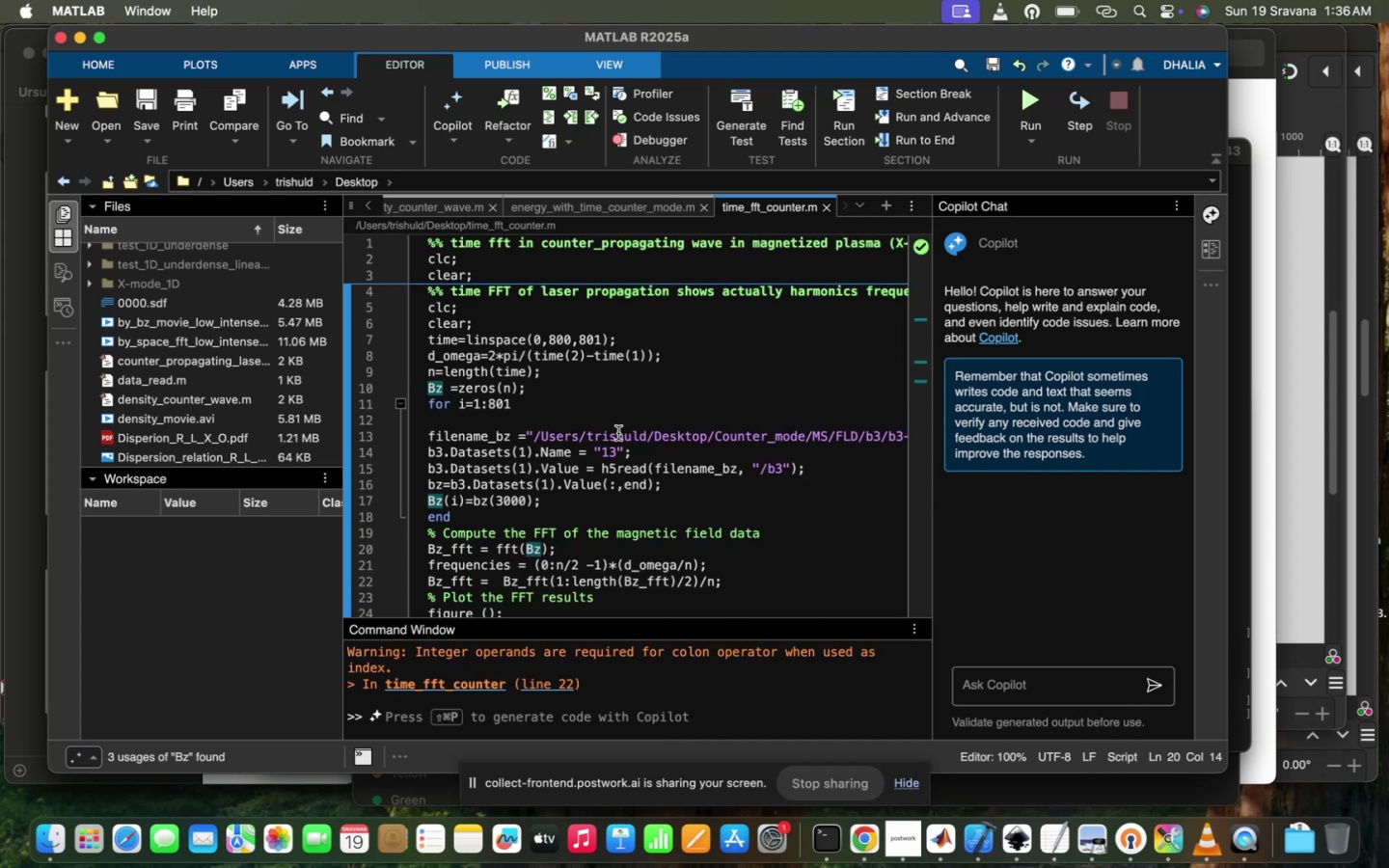 
left_click([618, 433])
 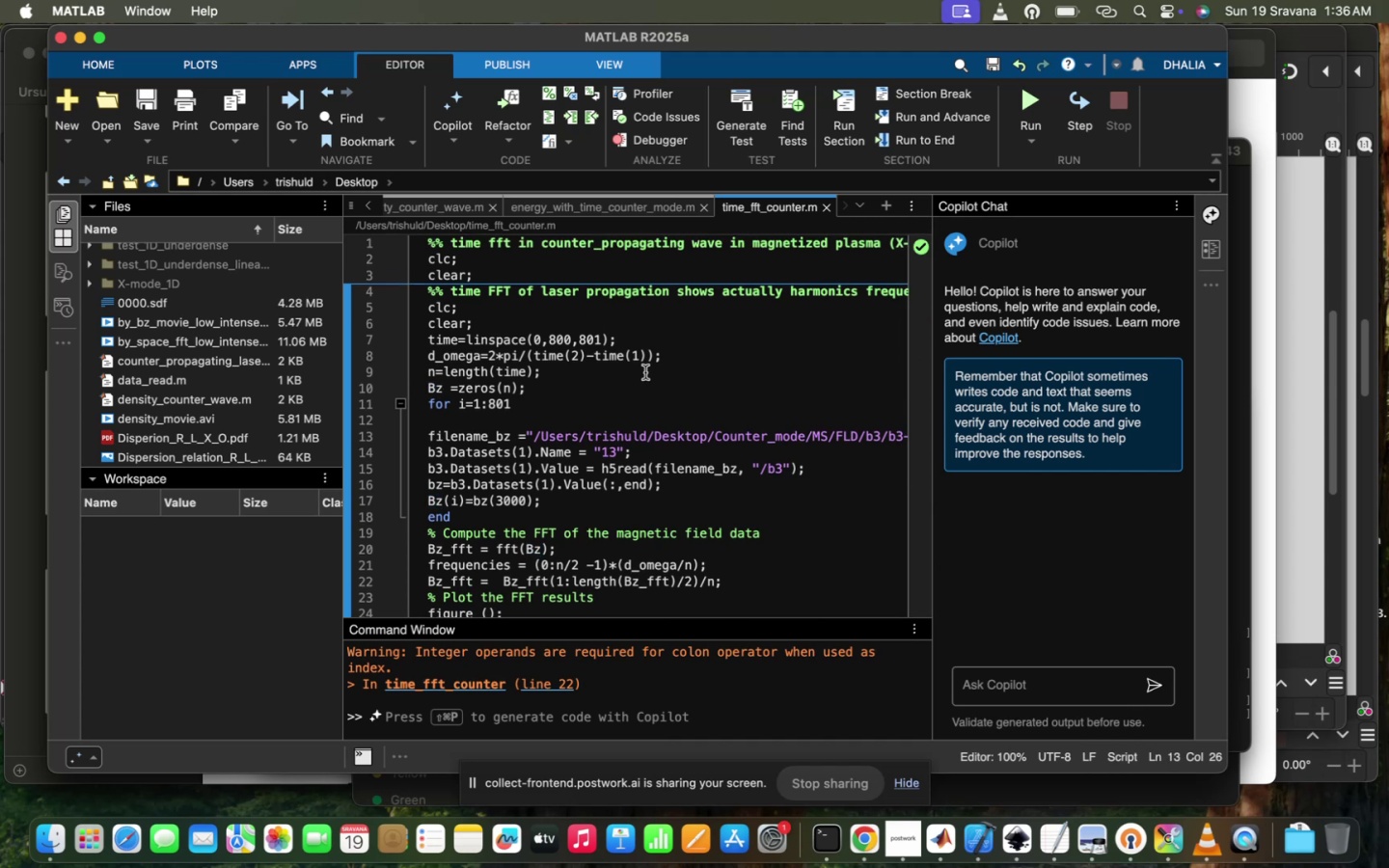 
left_click([645, 372])
 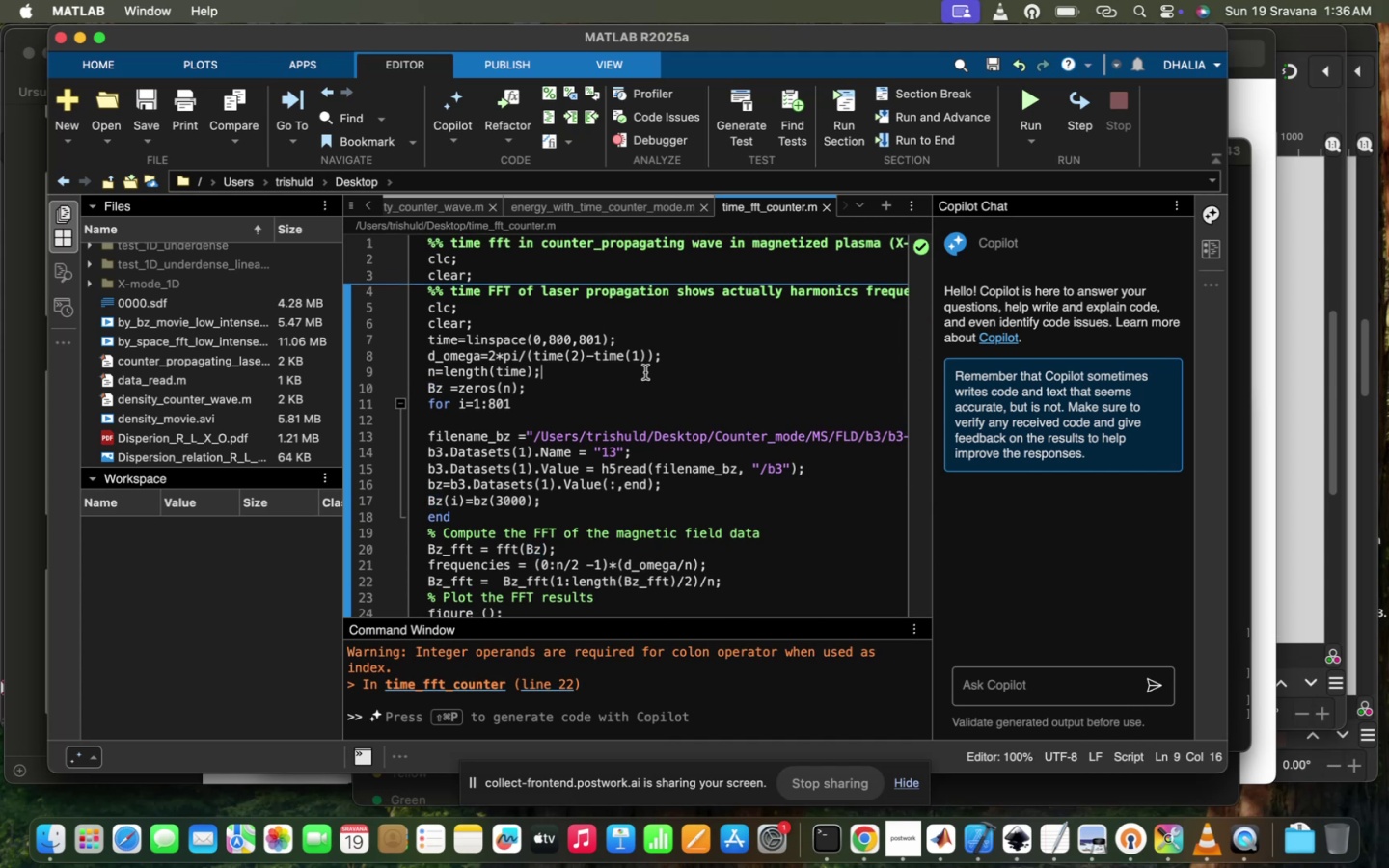 
scroll: coordinate [655, 372], scroll_direction: up, amount: 8.0
 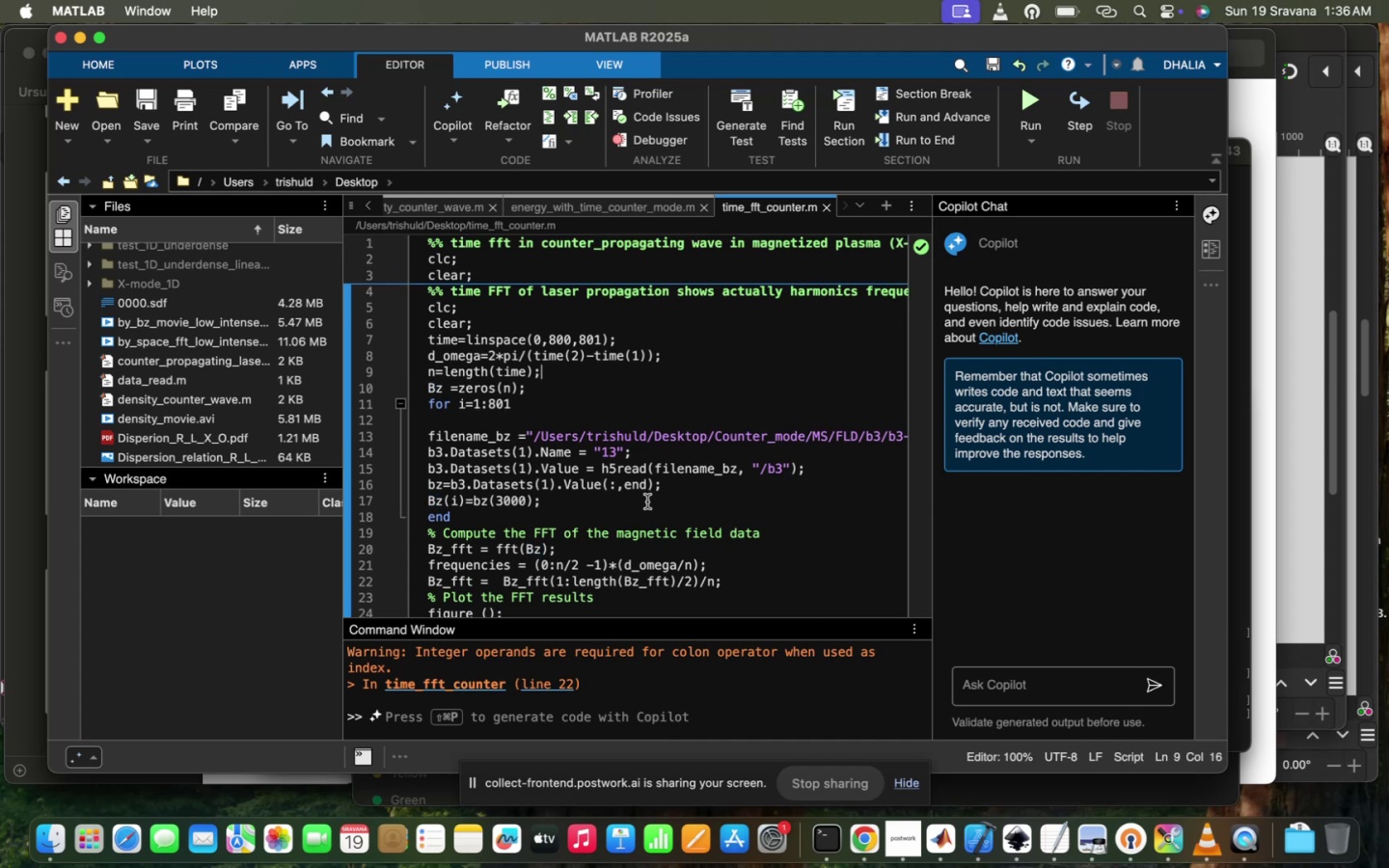 
left_click([647, 502])
 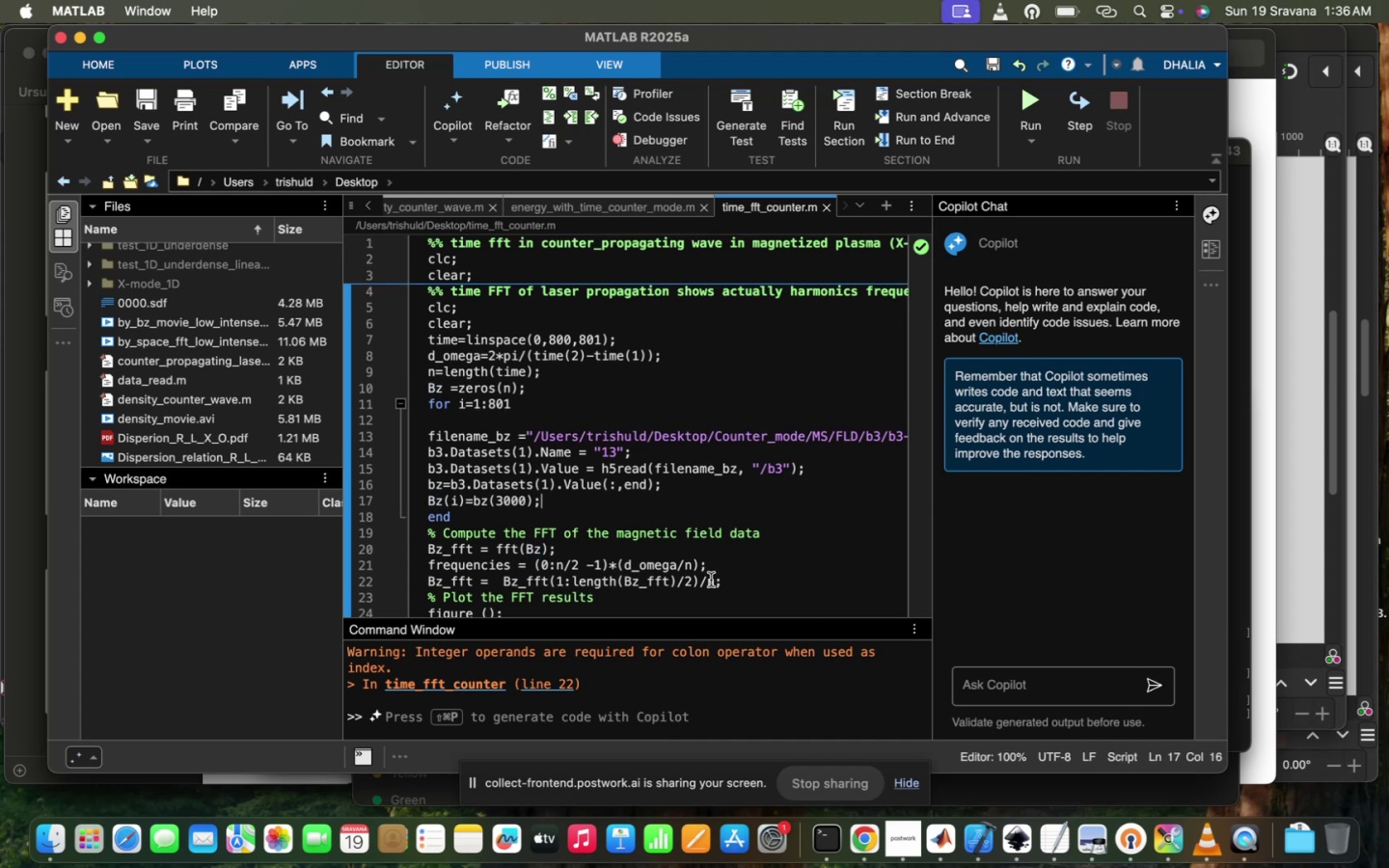 
scroll: coordinate [584, 495], scroll_direction: down, amount: 18.0
 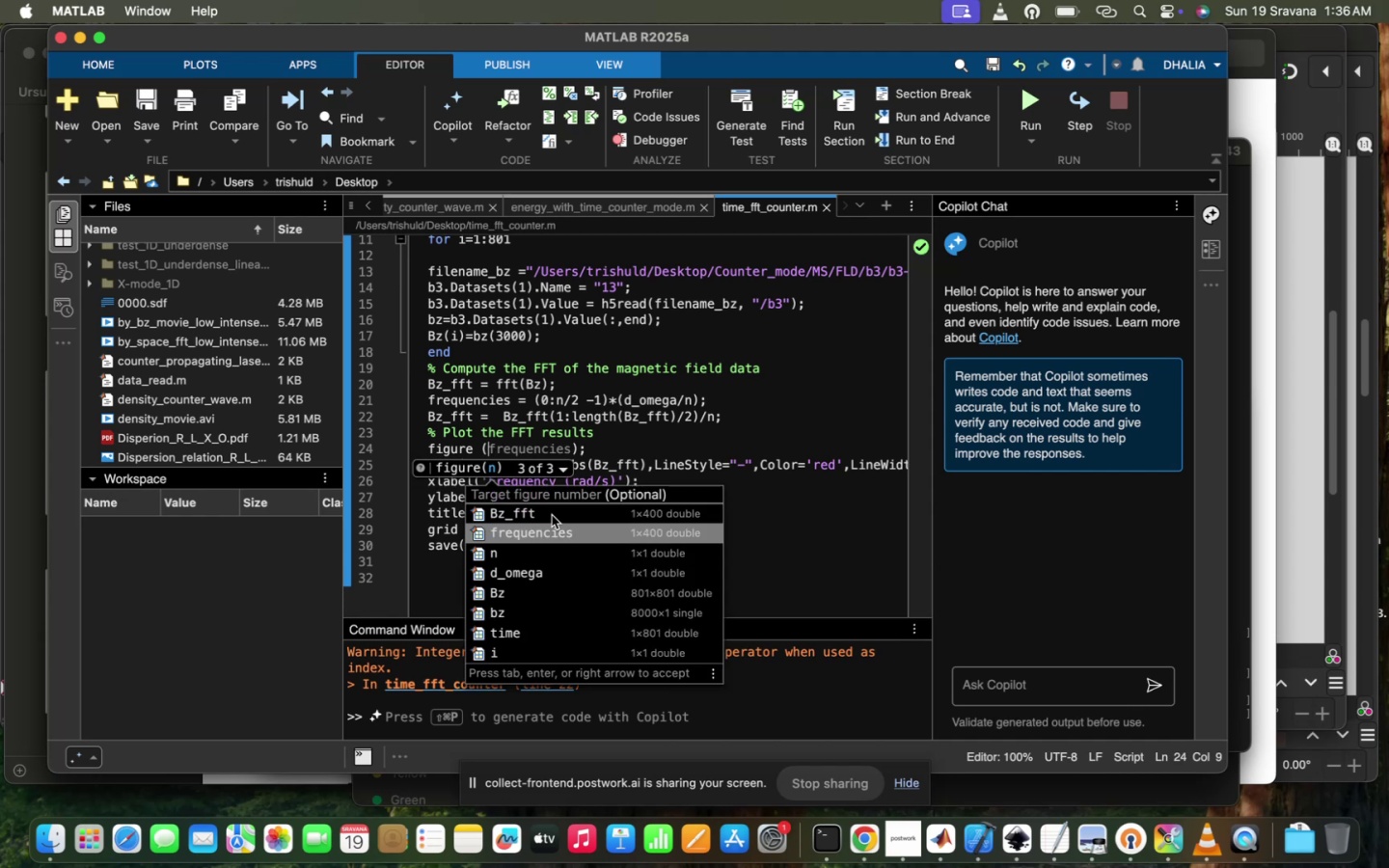 
left_click([601, 422])
 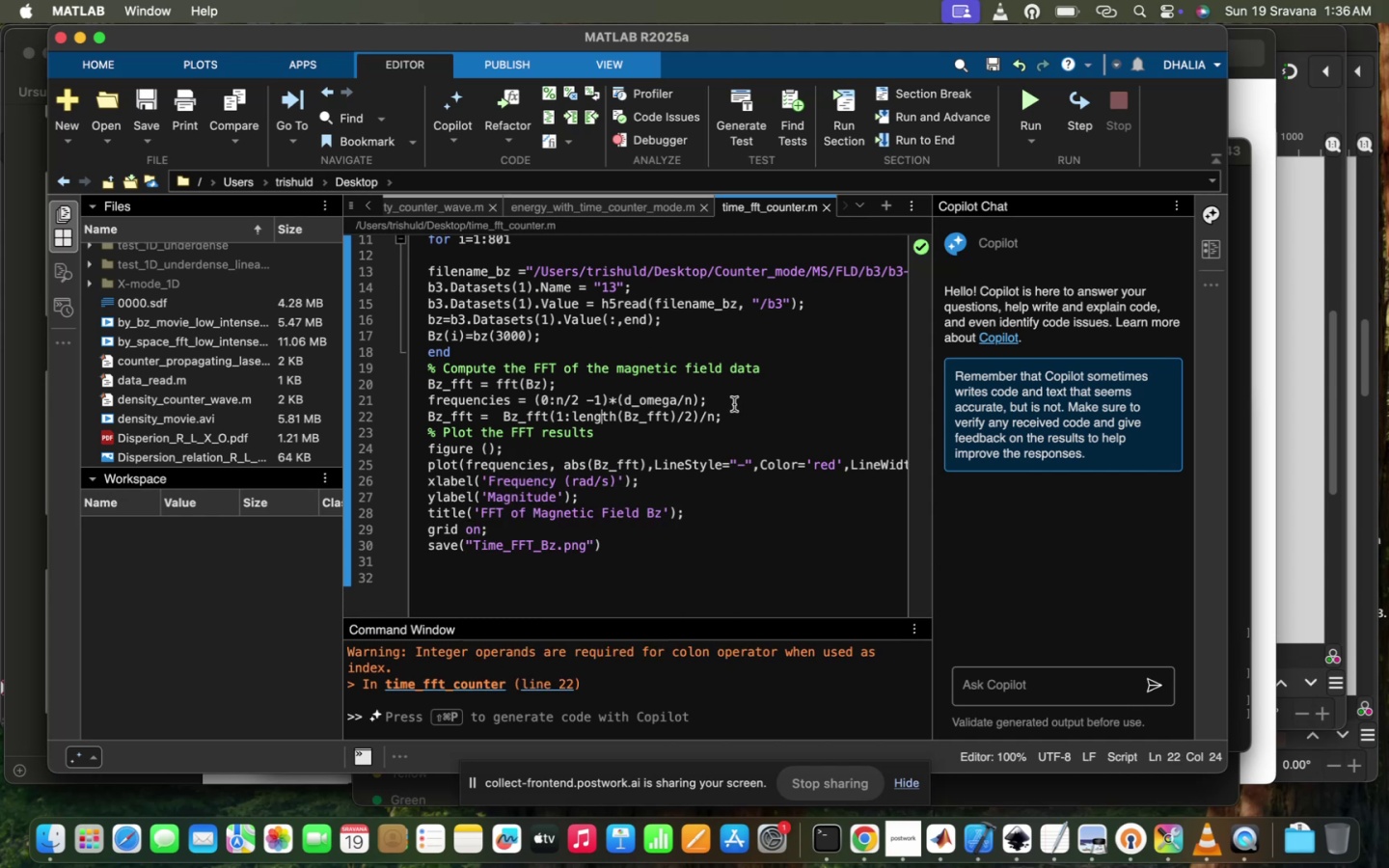 
scroll: coordinate [744, 470], scroll_direction: down, amount: 13.0
 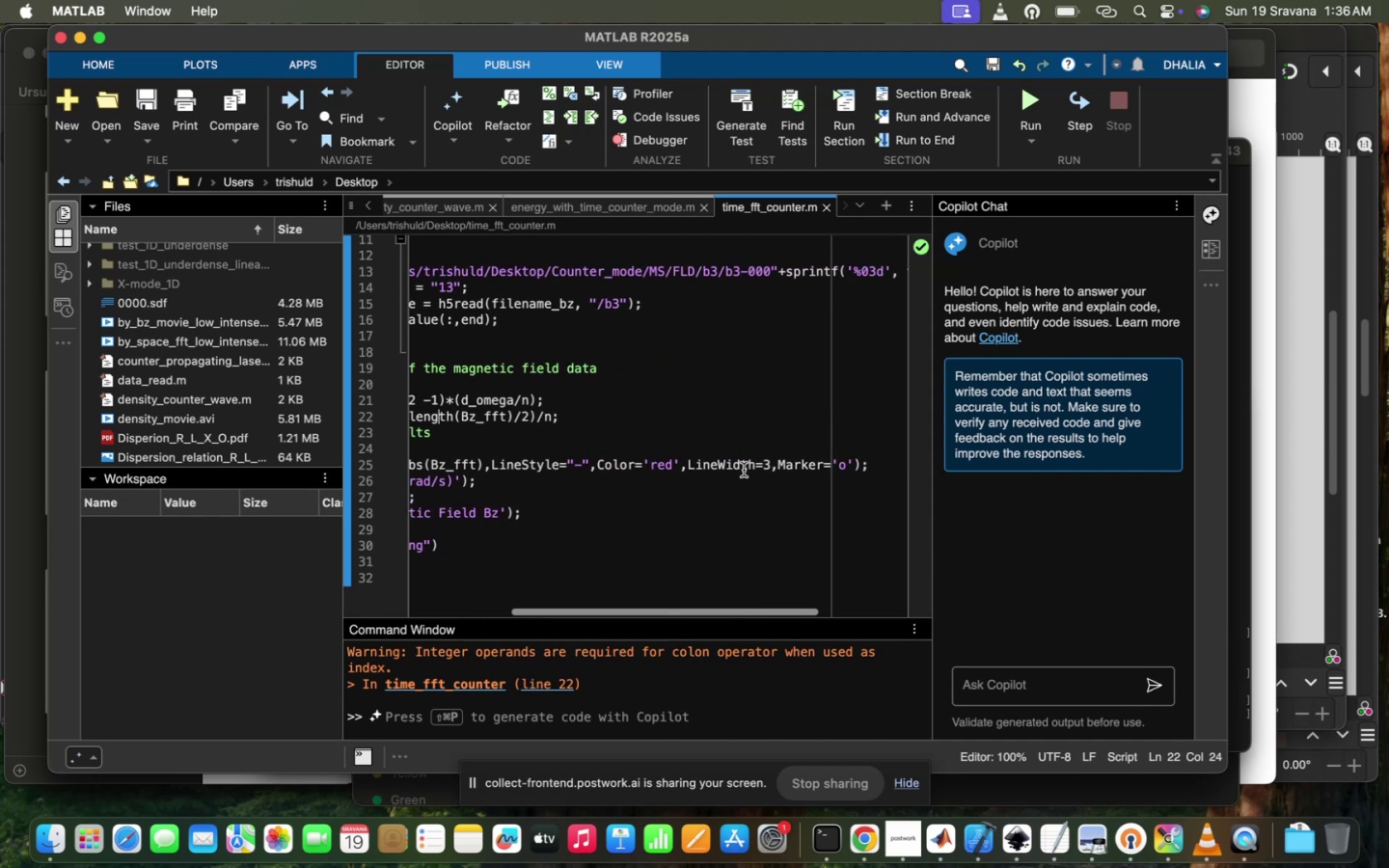 
scroll: coordinate [744, 470], scroll_direction: up, amount: 19.0
 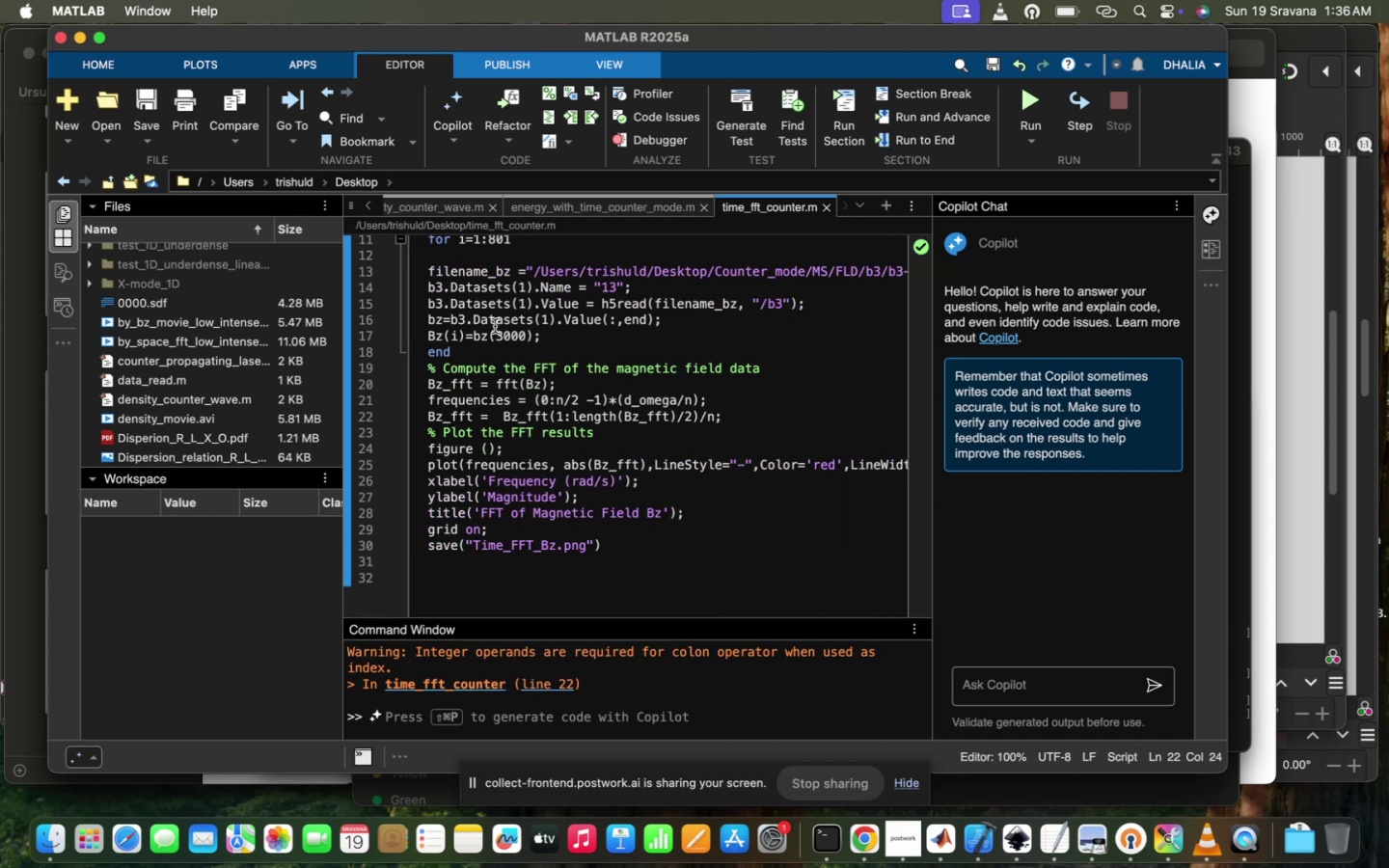 
left_click([495, 325])
 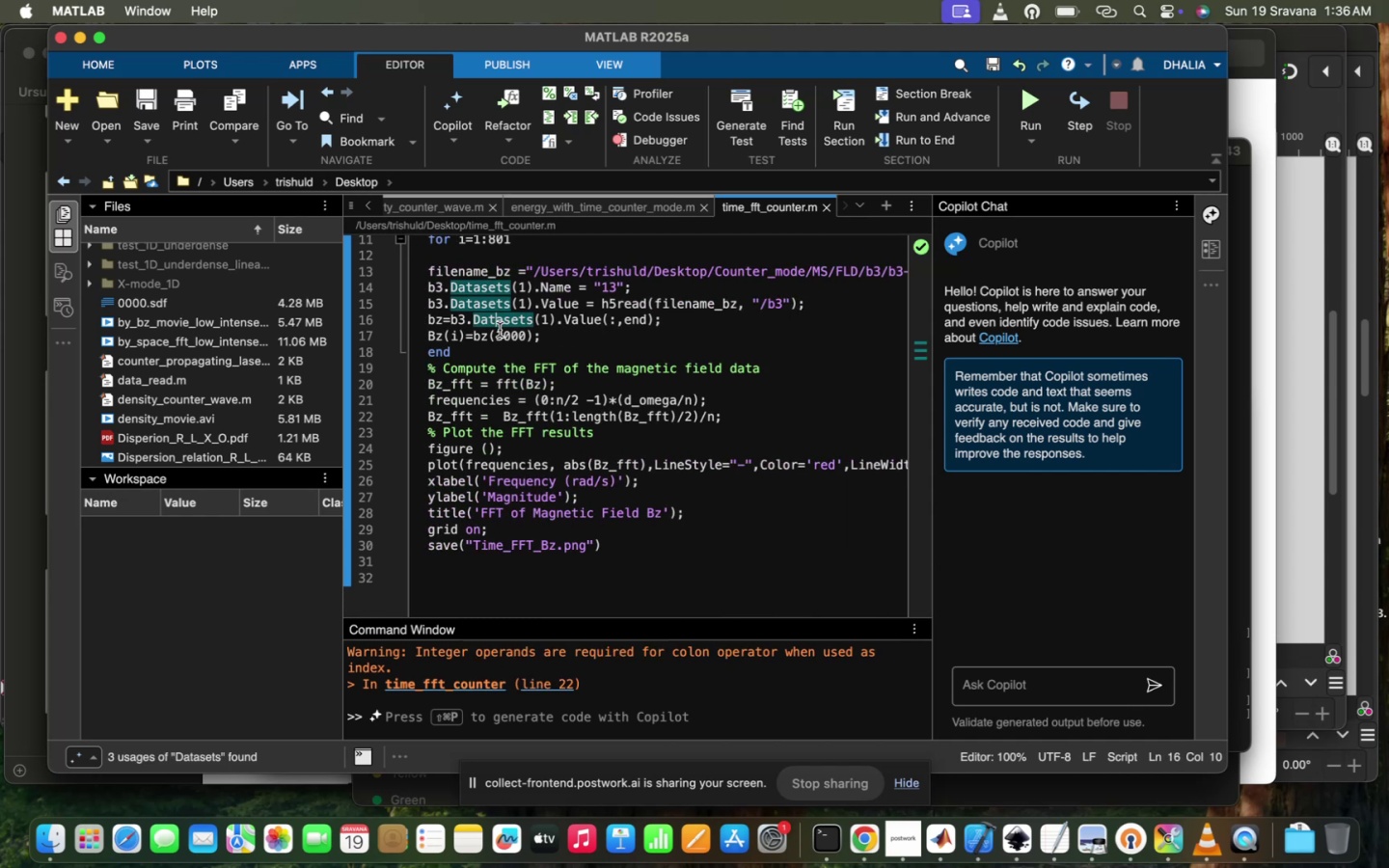 
left_click([500, 330])
 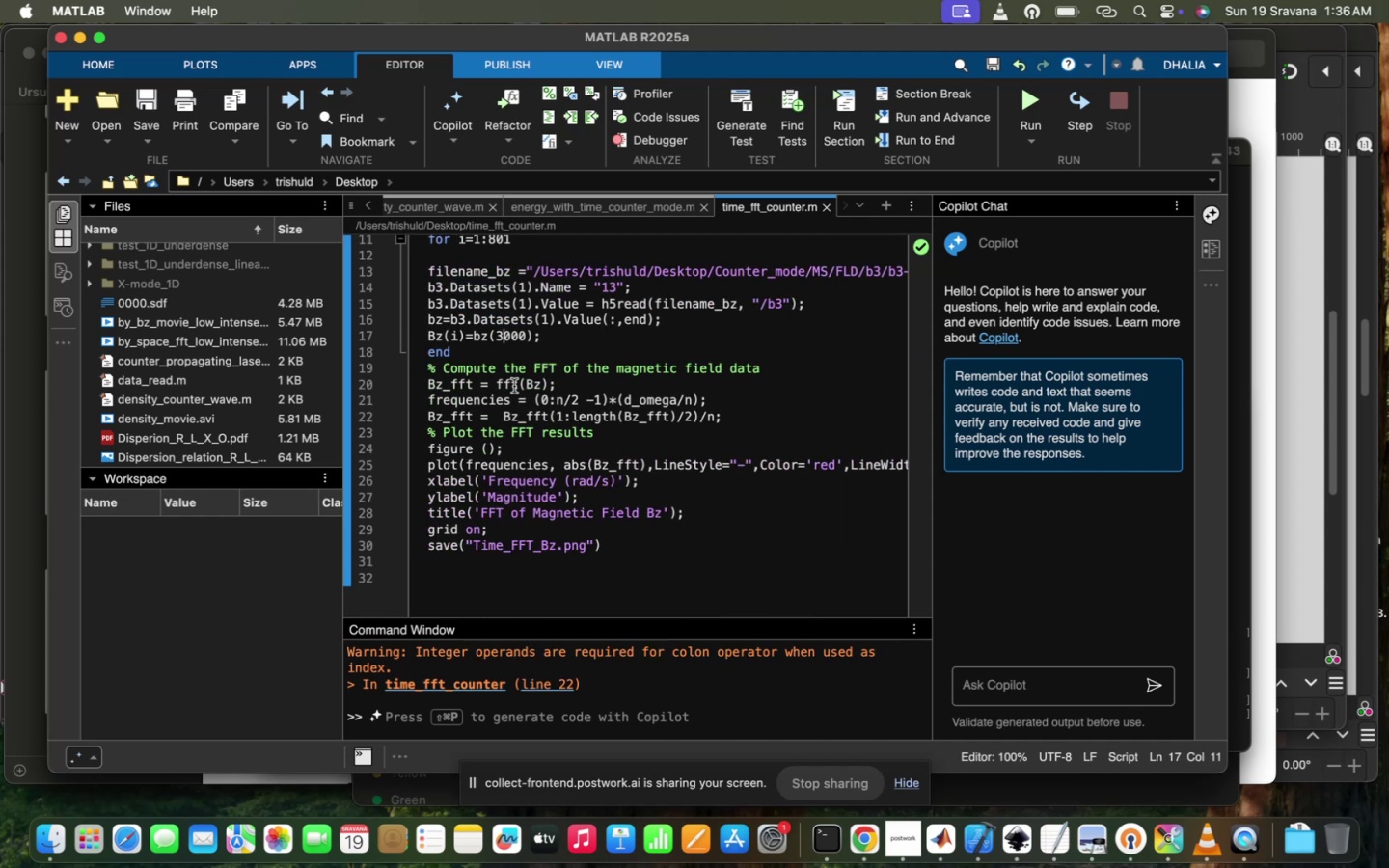 
key(Backspace)
 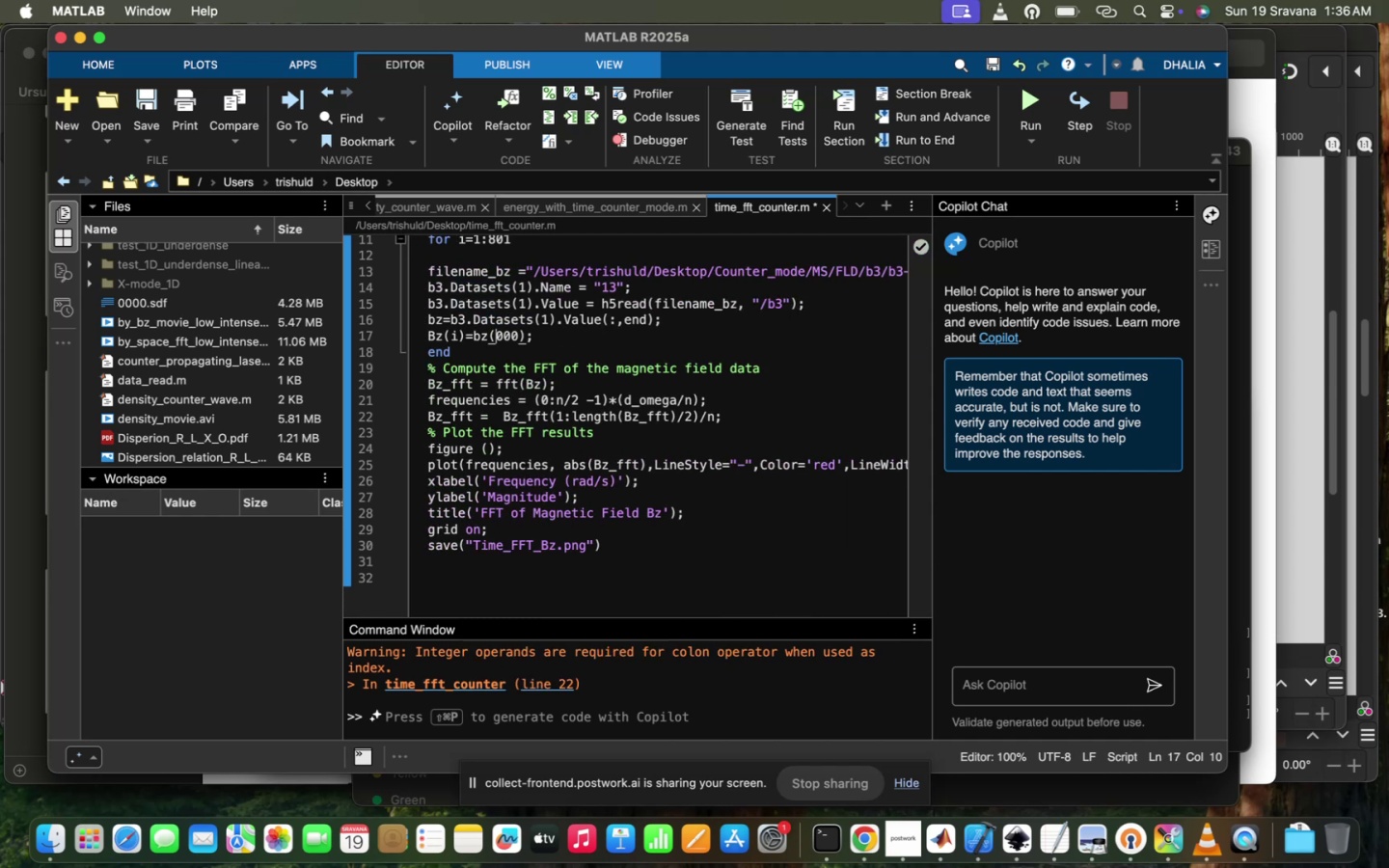 
key(4)
 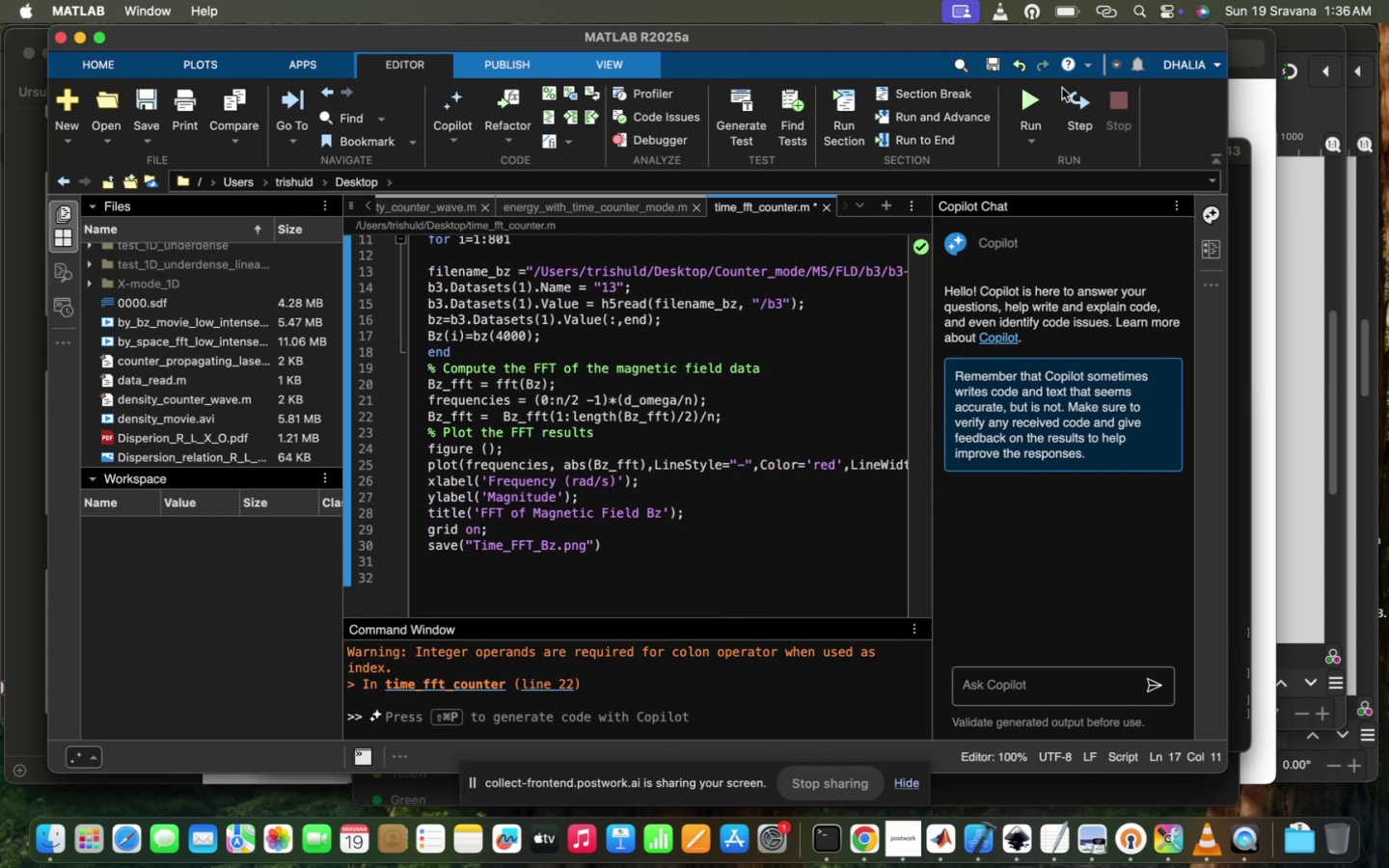 
left_click([1043, 95])
 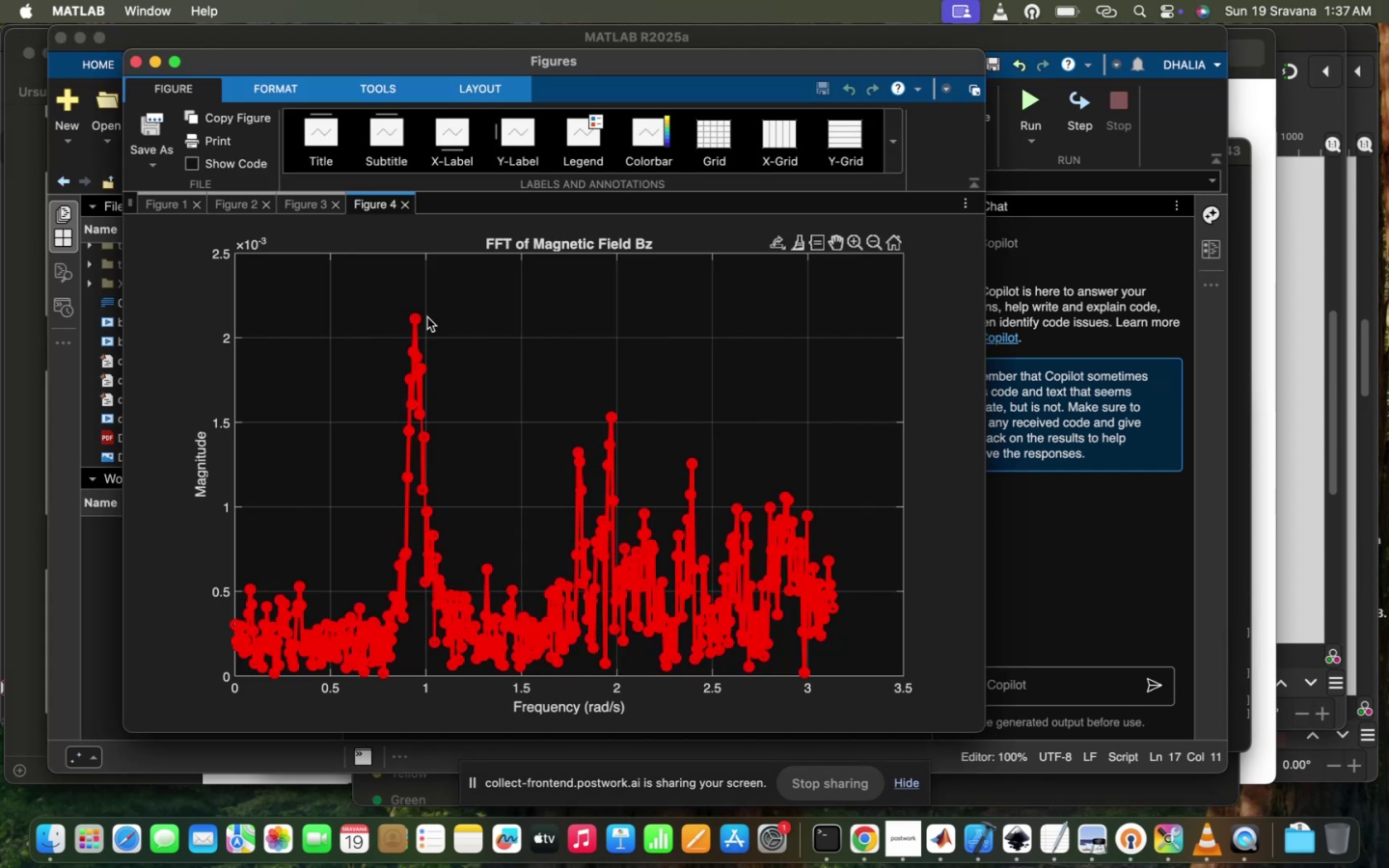 
left_click([417, 320])
 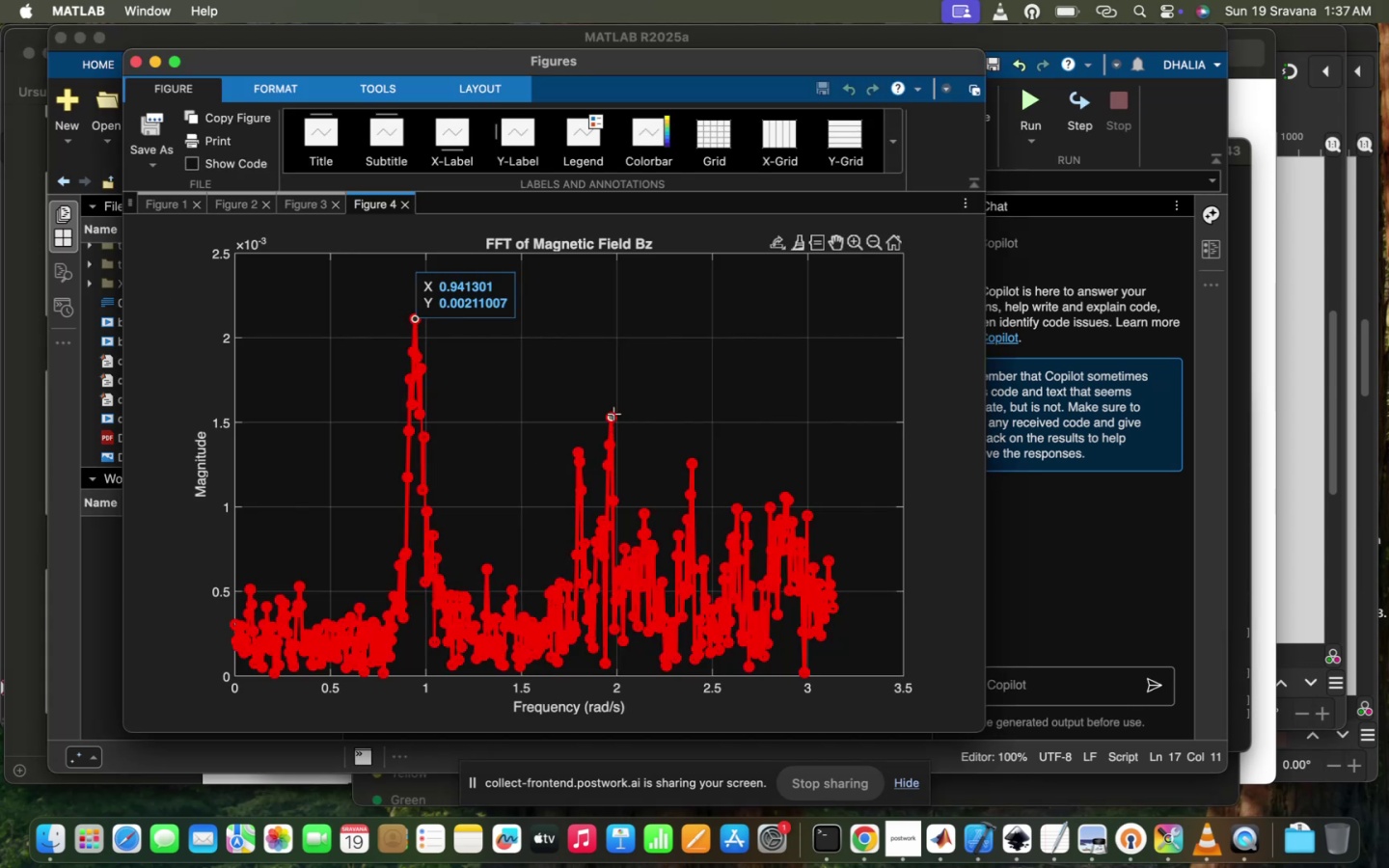 
left_click([613, 413])
 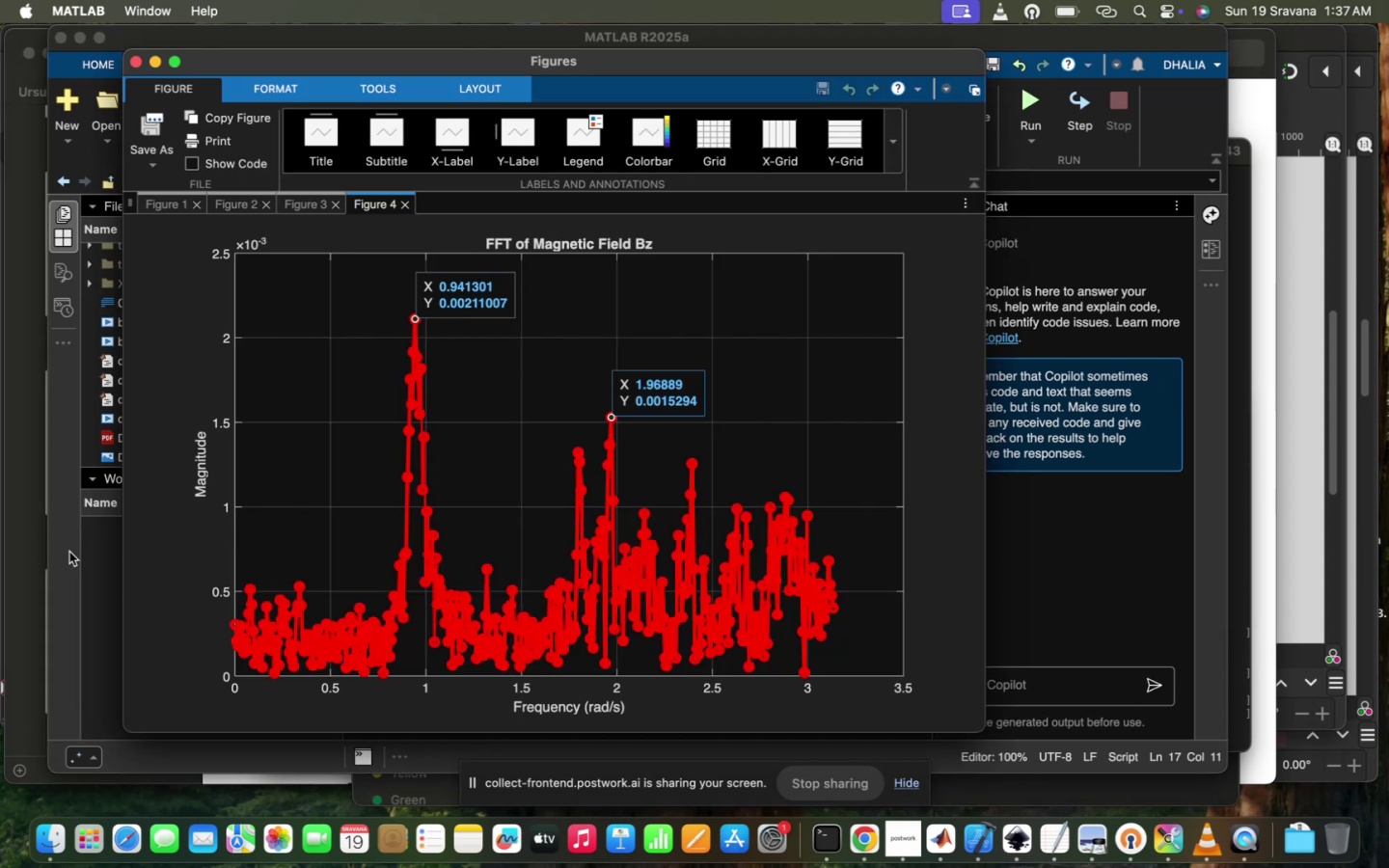 
left_click([97, 556])
 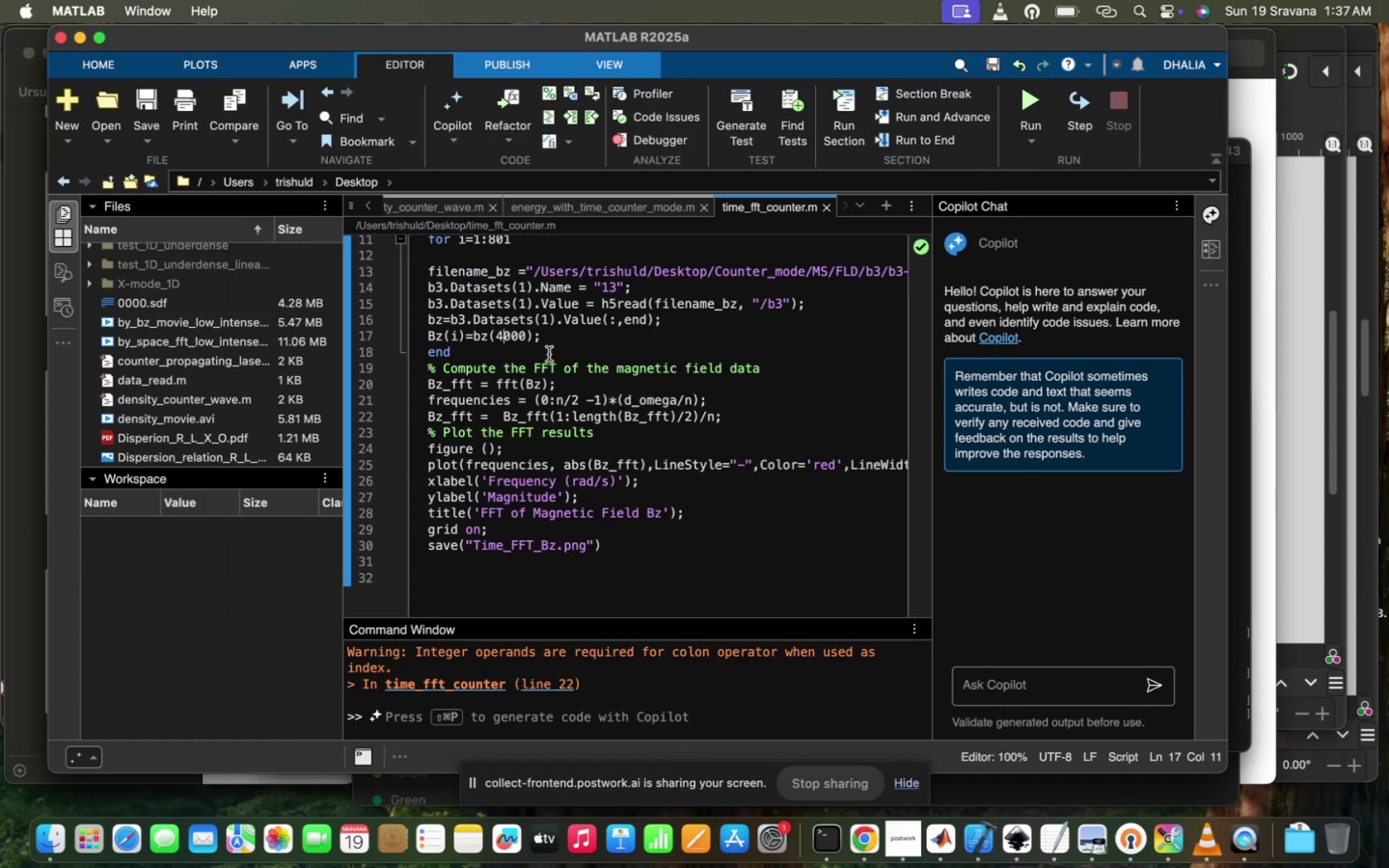 
key(Backspace)
 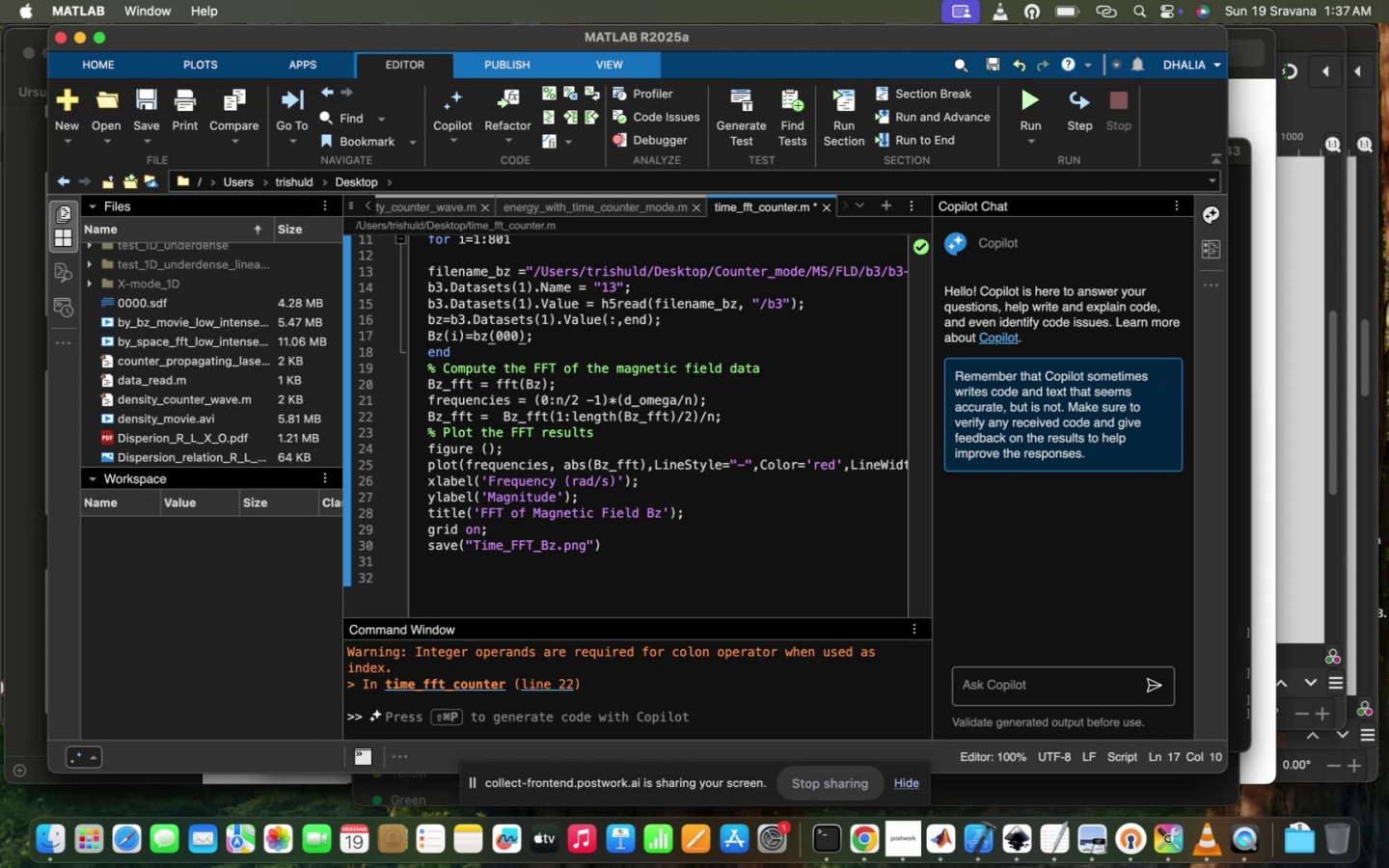 
key(5)
 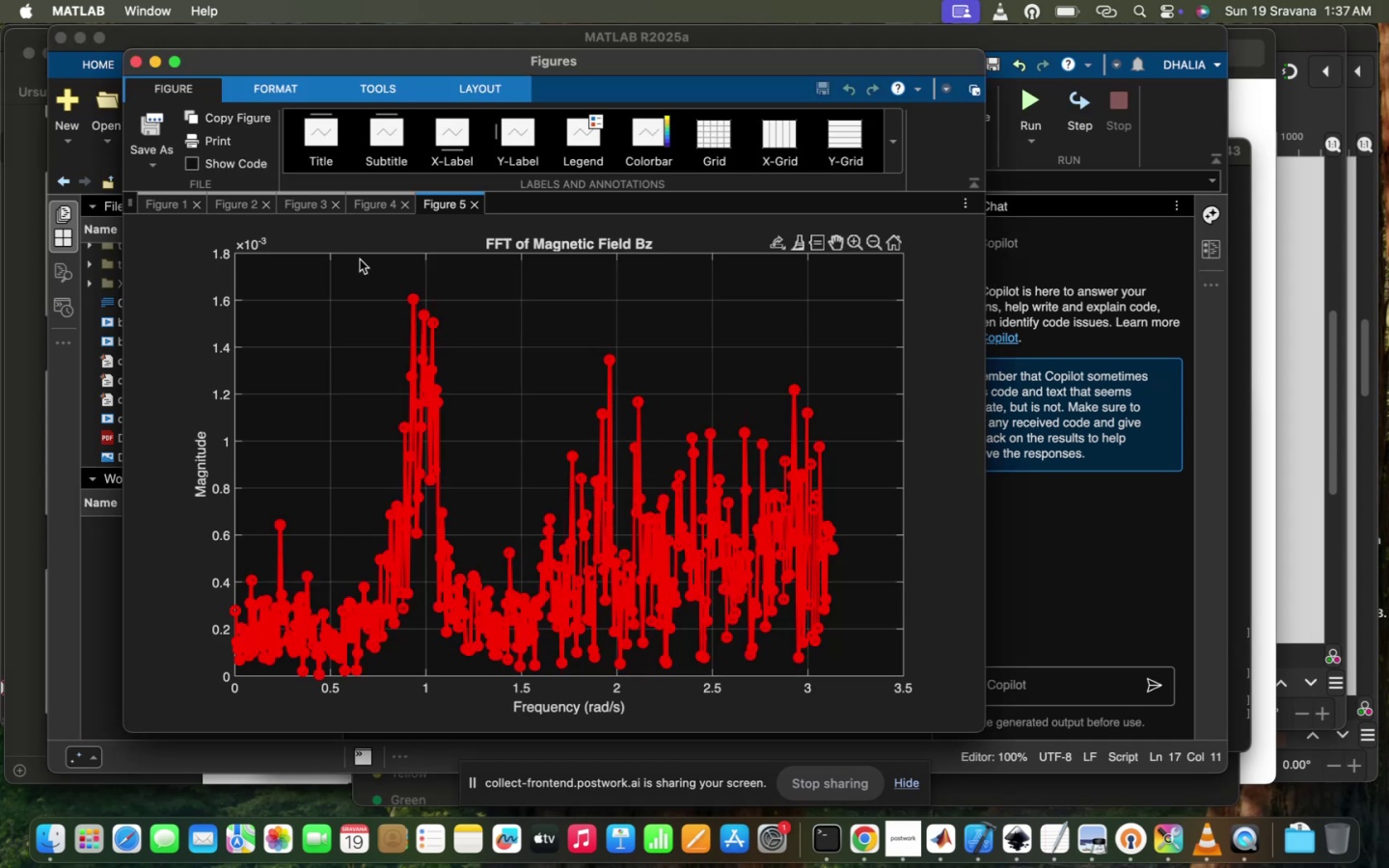 
left_click([300, 208])
 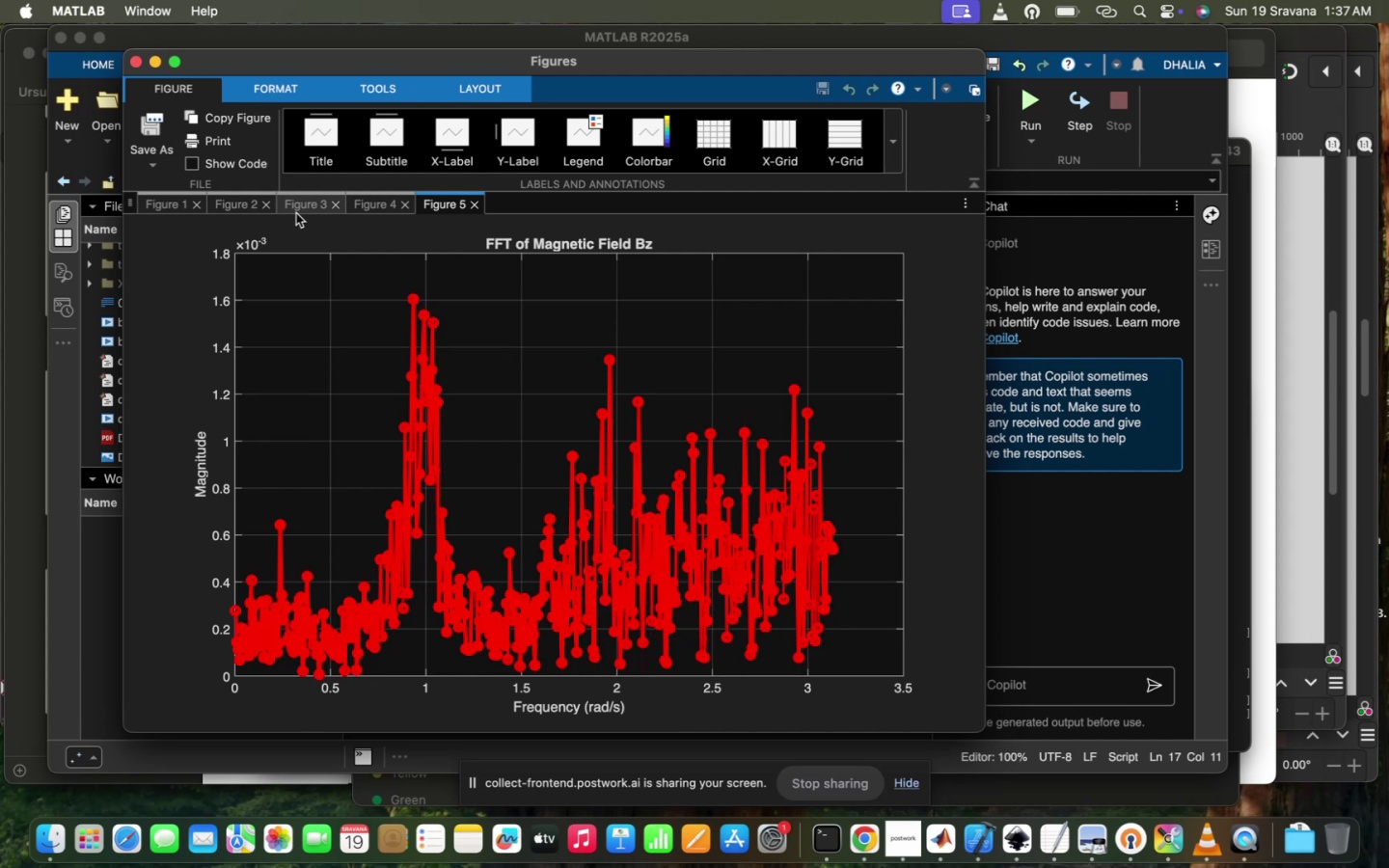 
wait(6.57)
 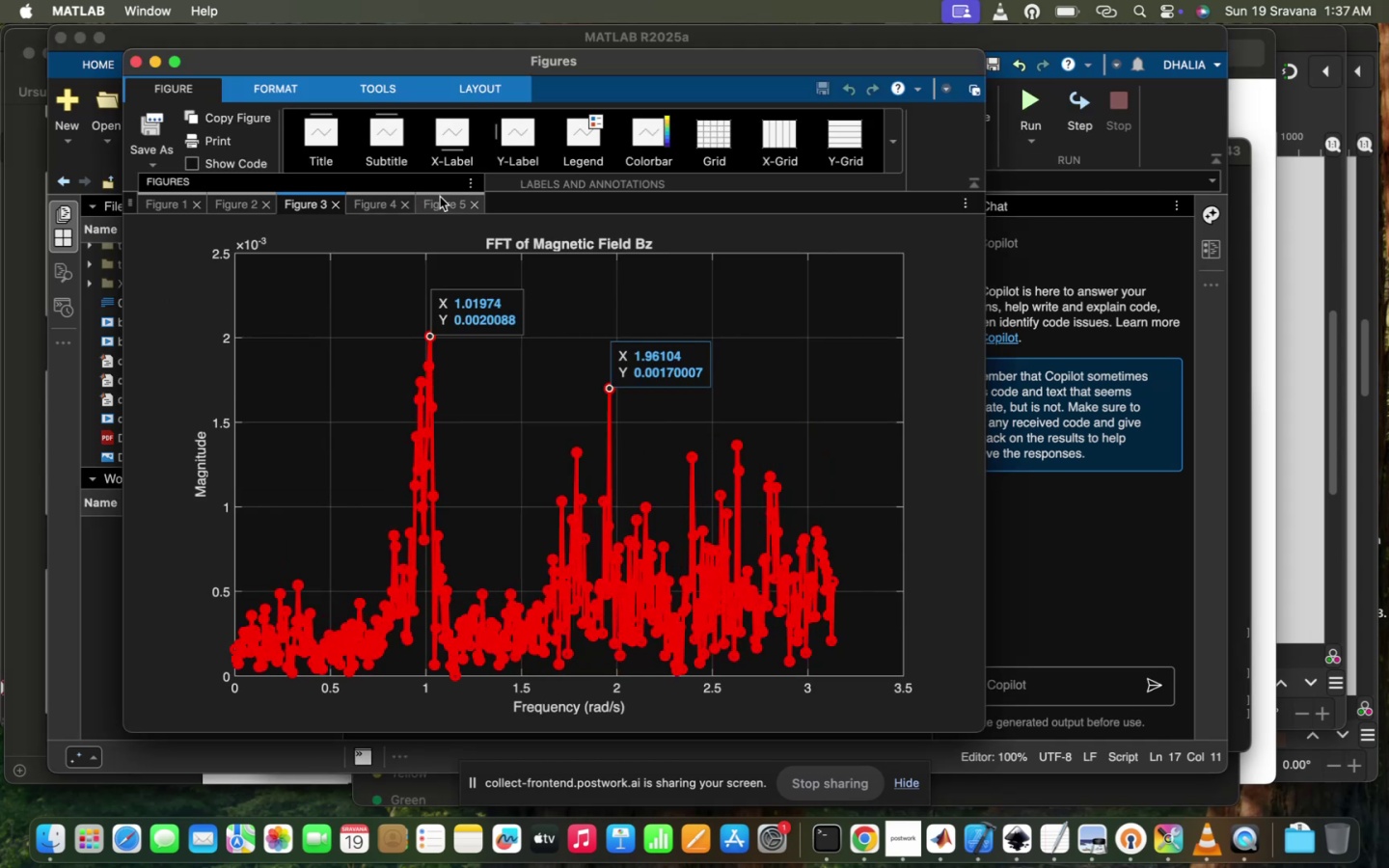 
left_click([434, 201])
 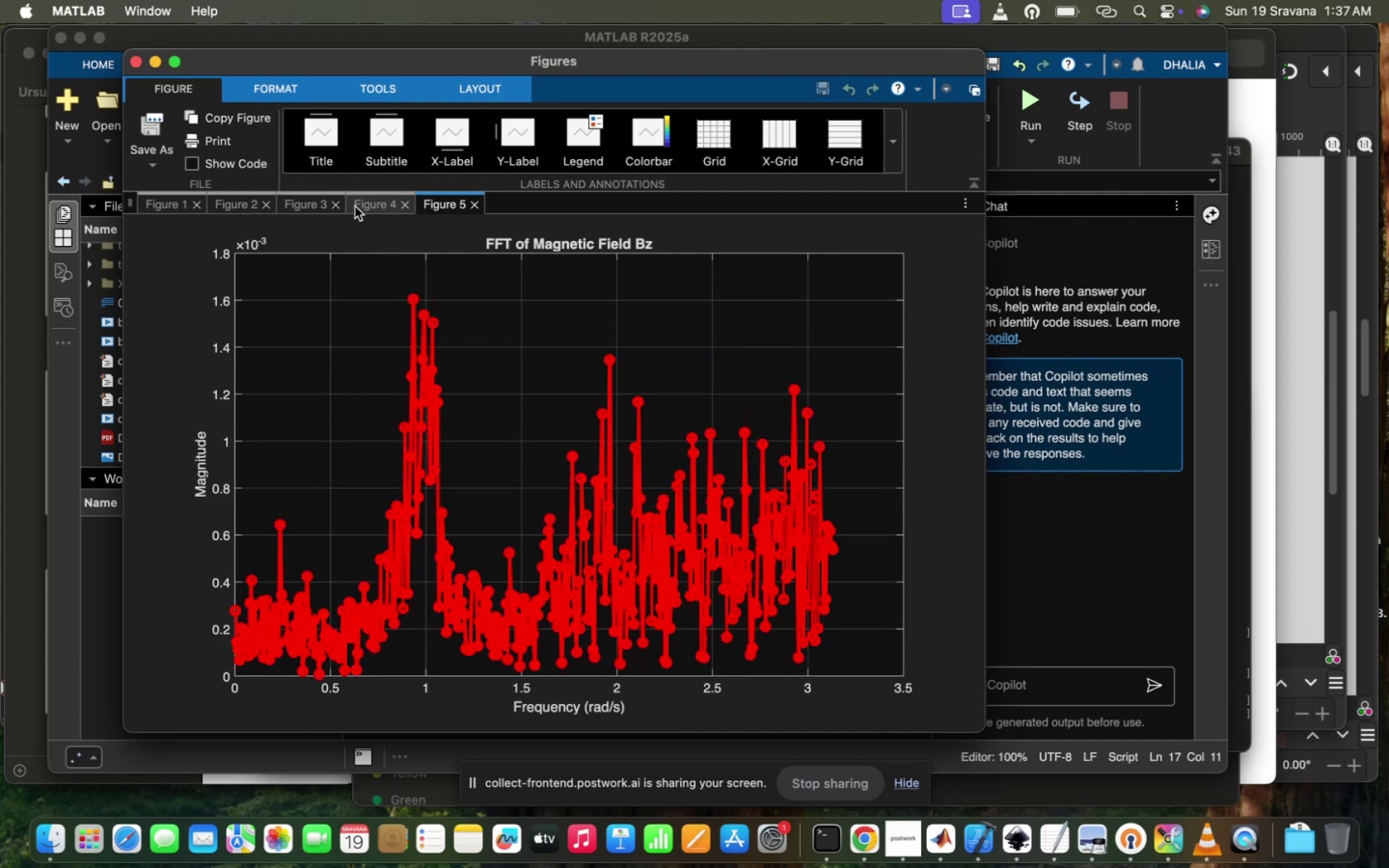 
left_click([354, 206])
 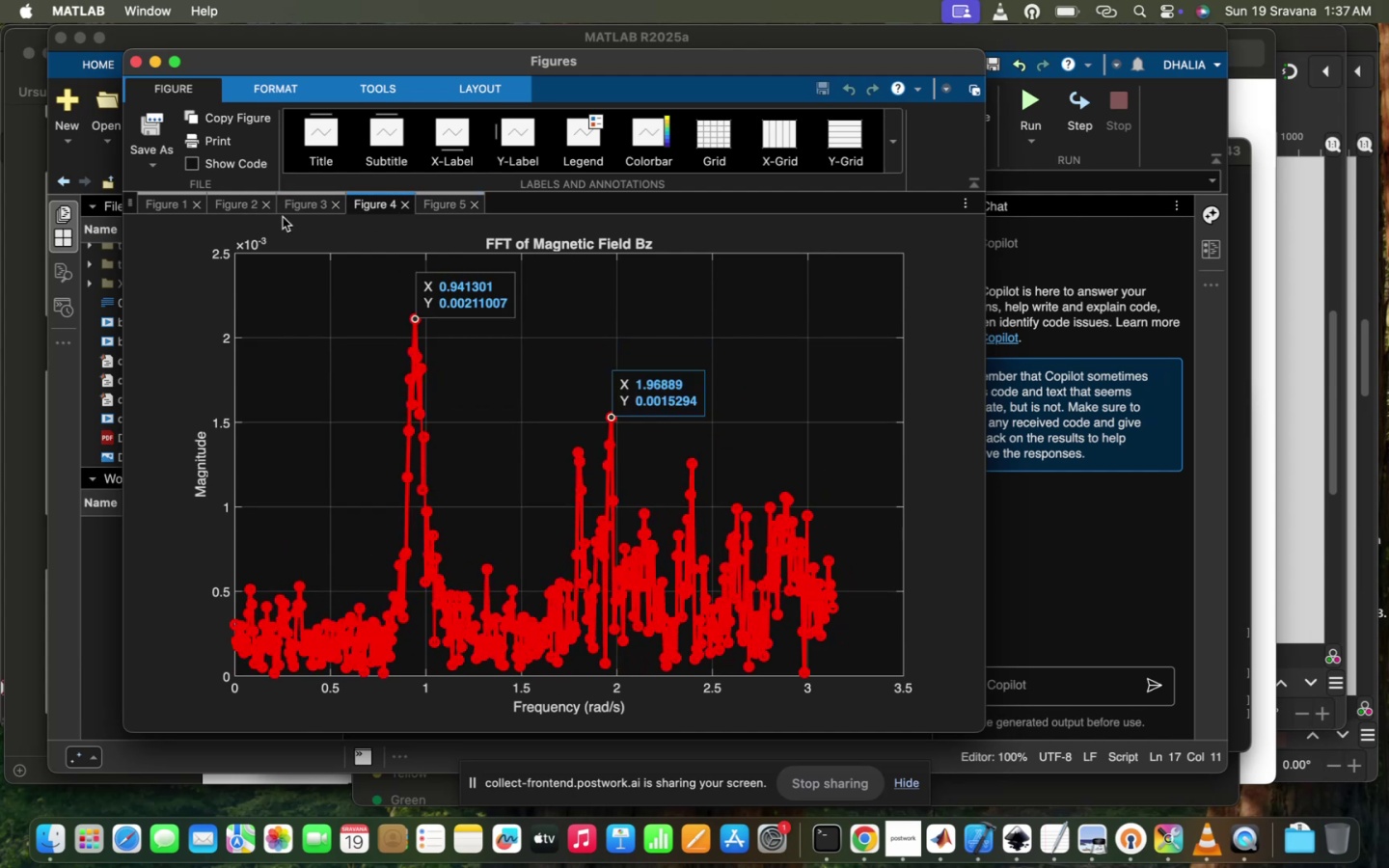 
left_click([289, 206])
 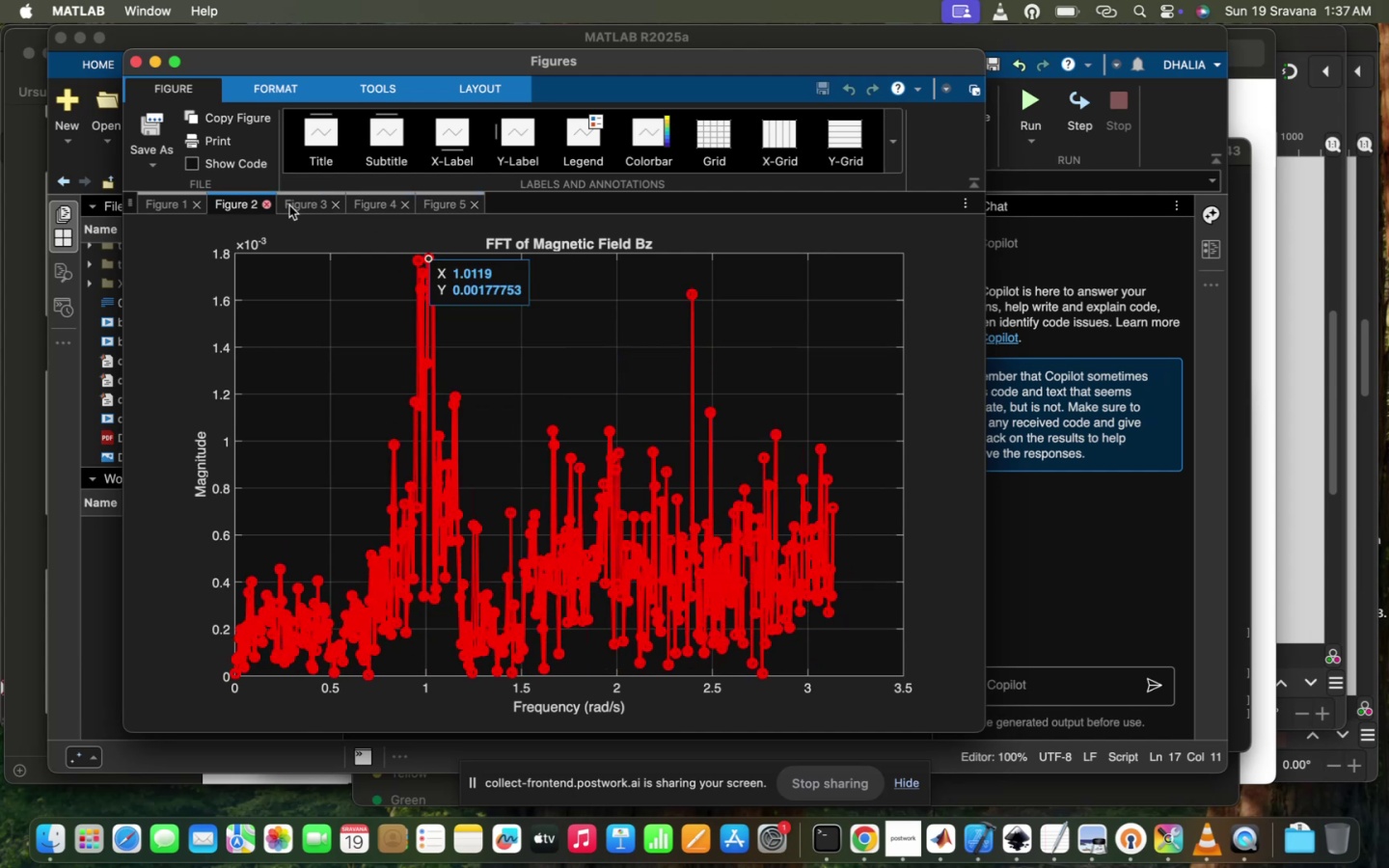 
left_click([450, 195])
 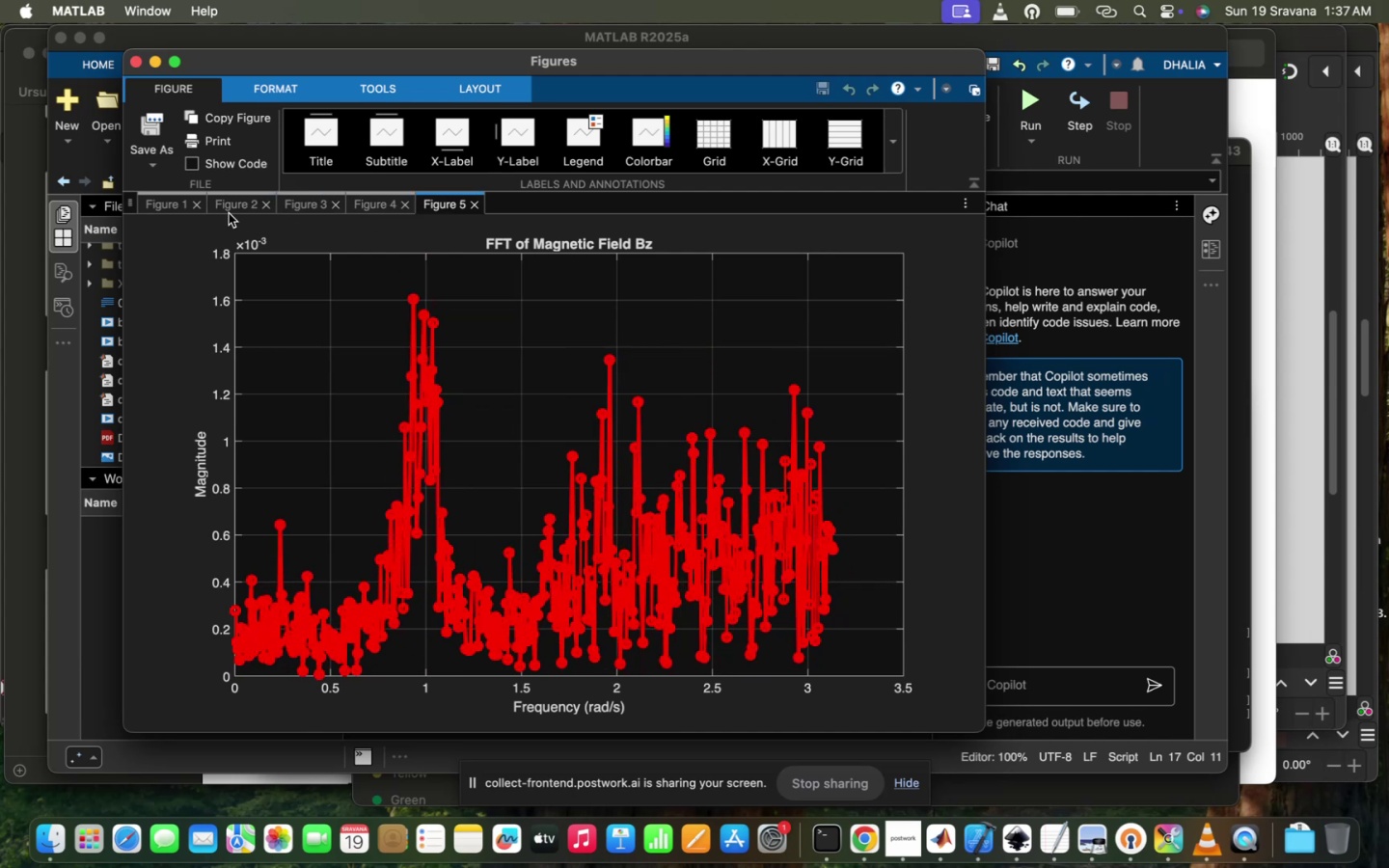 
left_click([227, 210])
 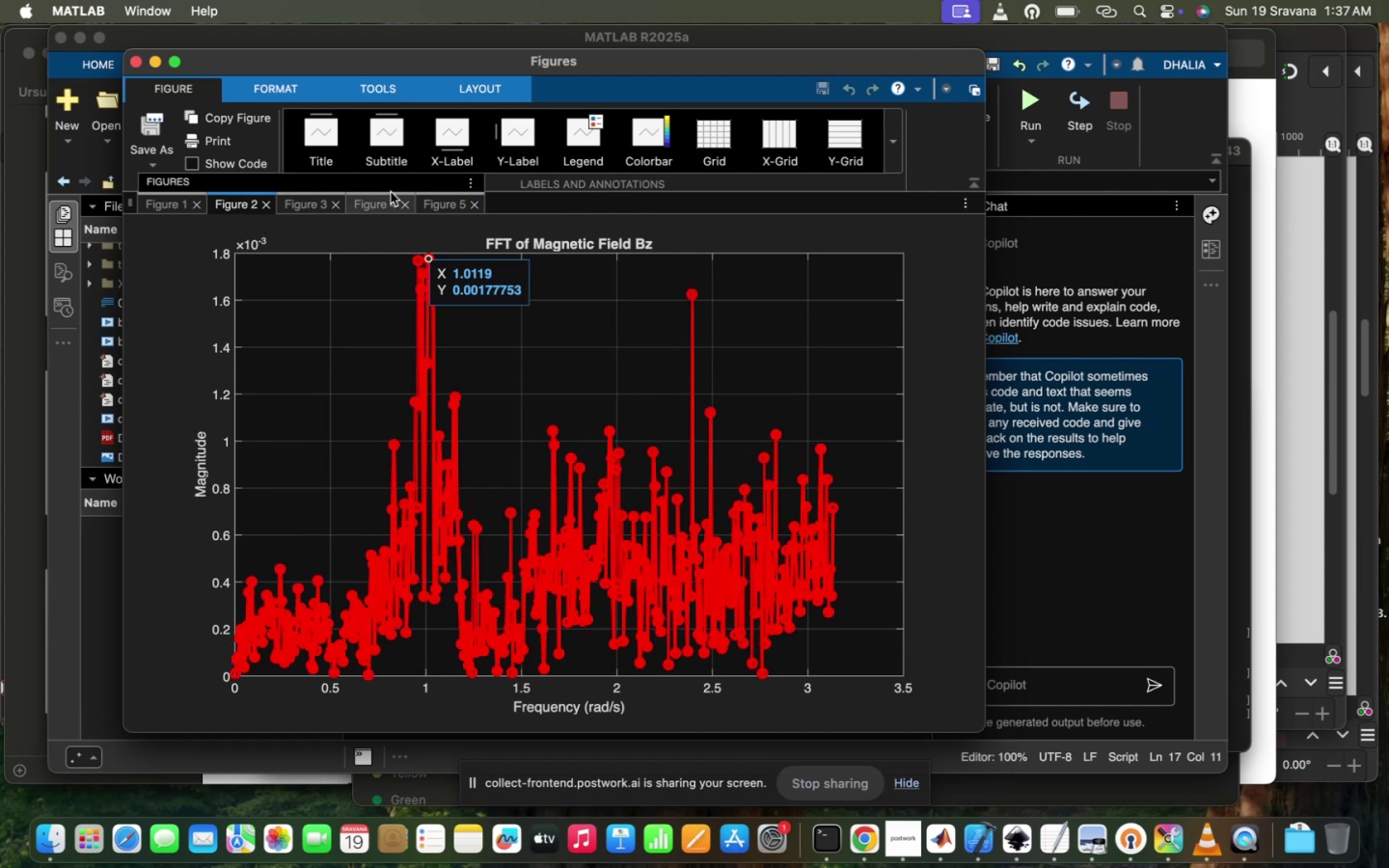 
left_click([378, 212])
 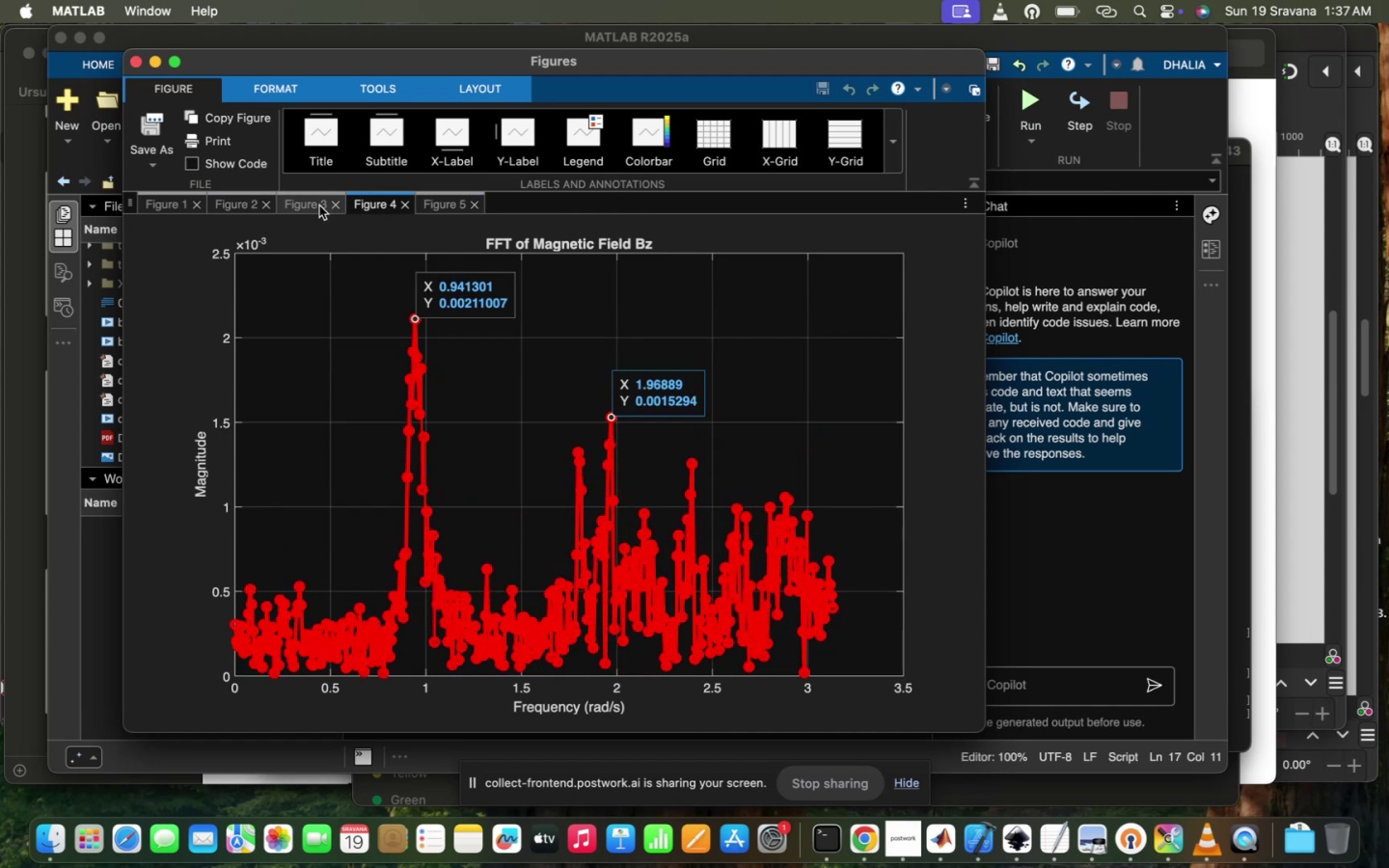 
left_click([319, 205])
 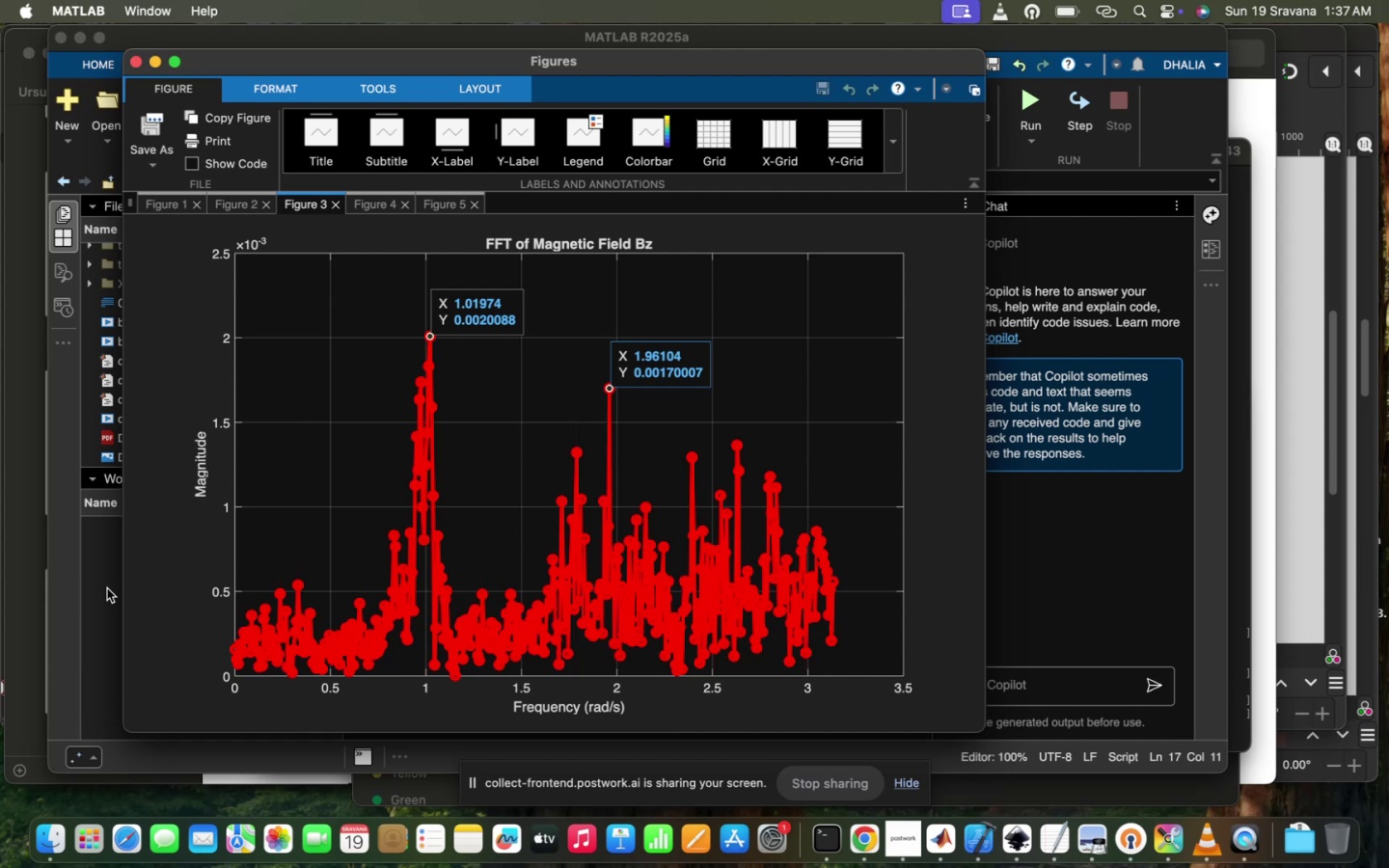 
wait(19.1)
 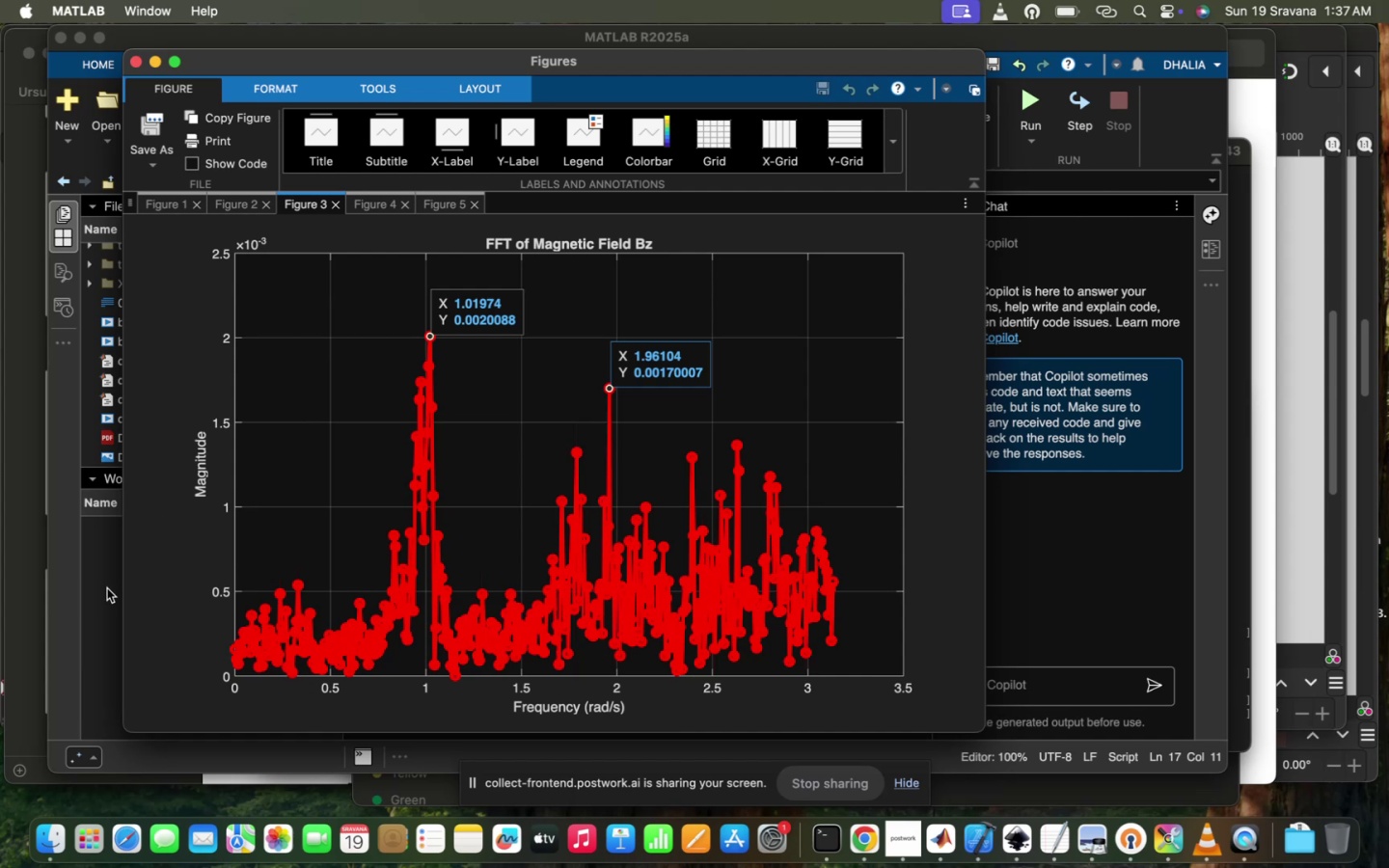 
left_click([107, 588])
 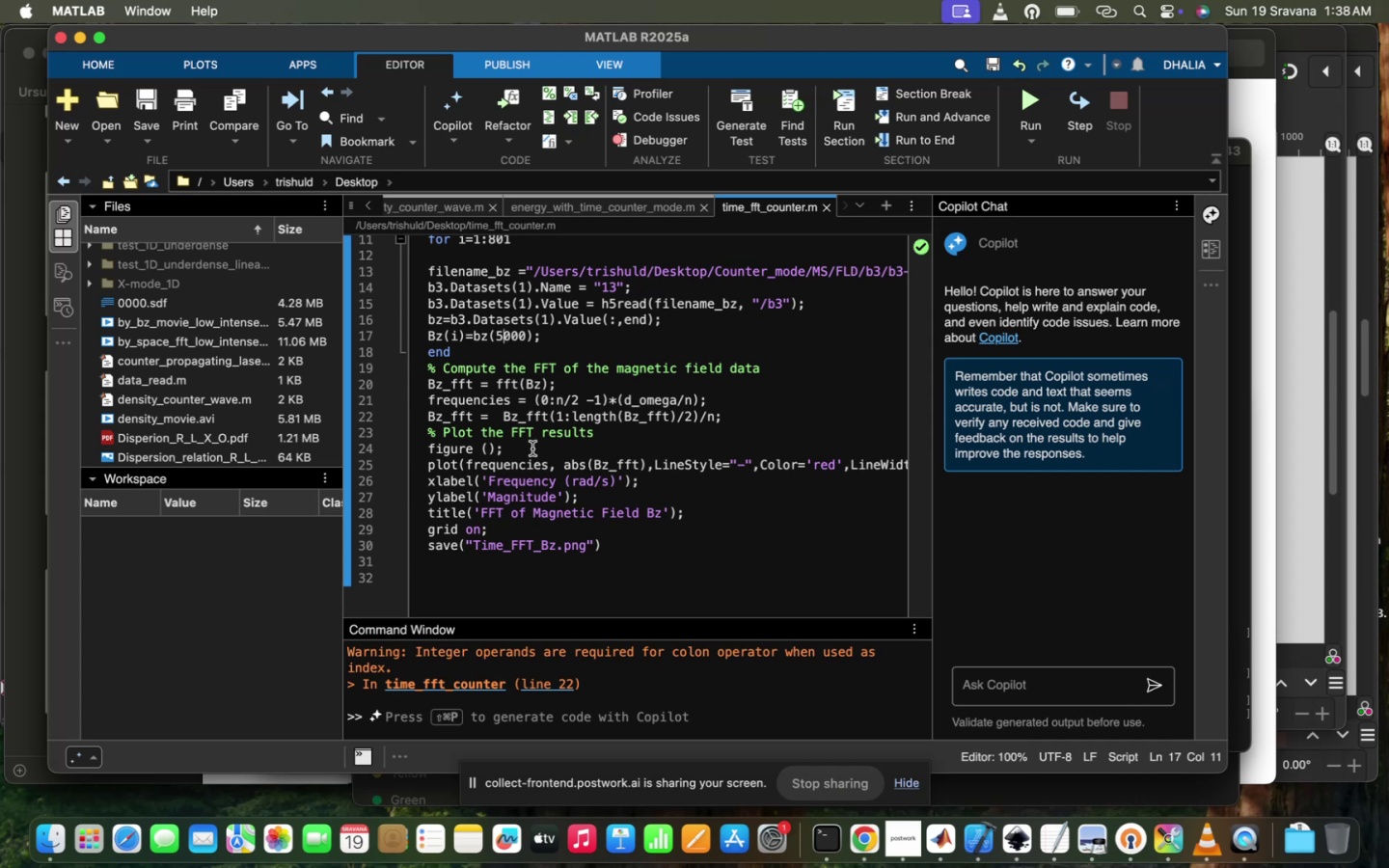 
wait(15.82)
 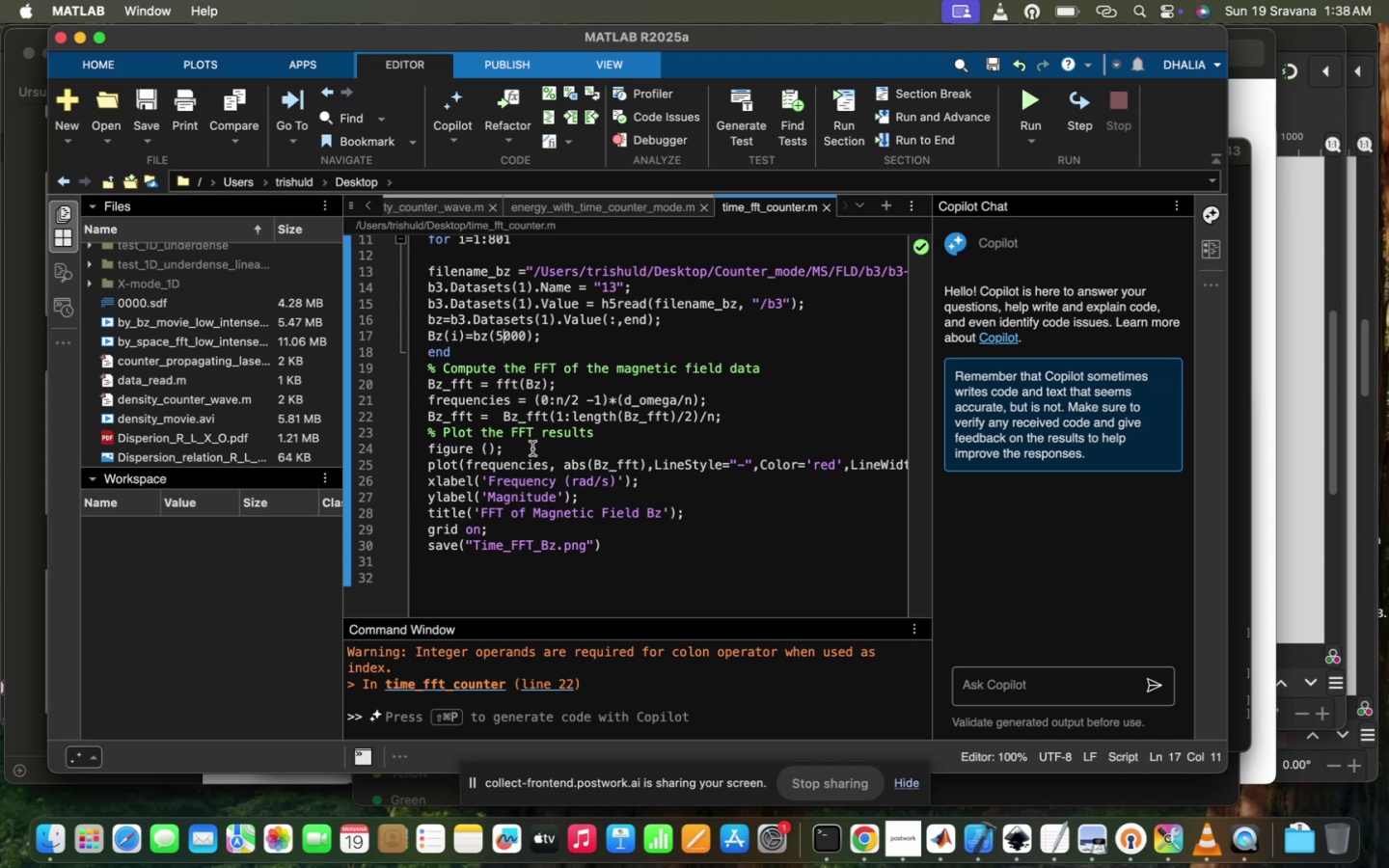 
scroll: coordinate [604, 531], scroll_direction: up, amount: 11.0
 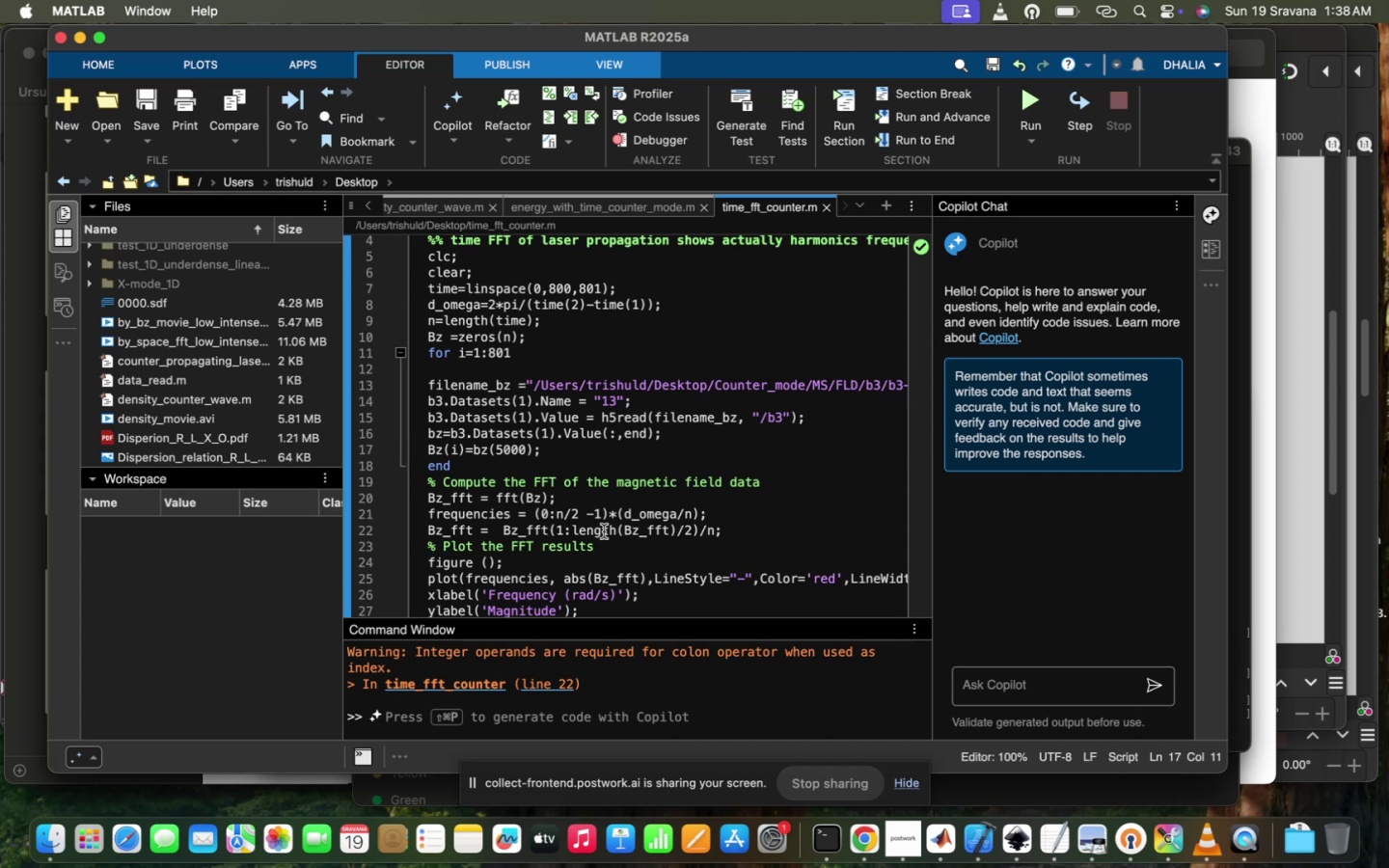 
wait(33.88)
 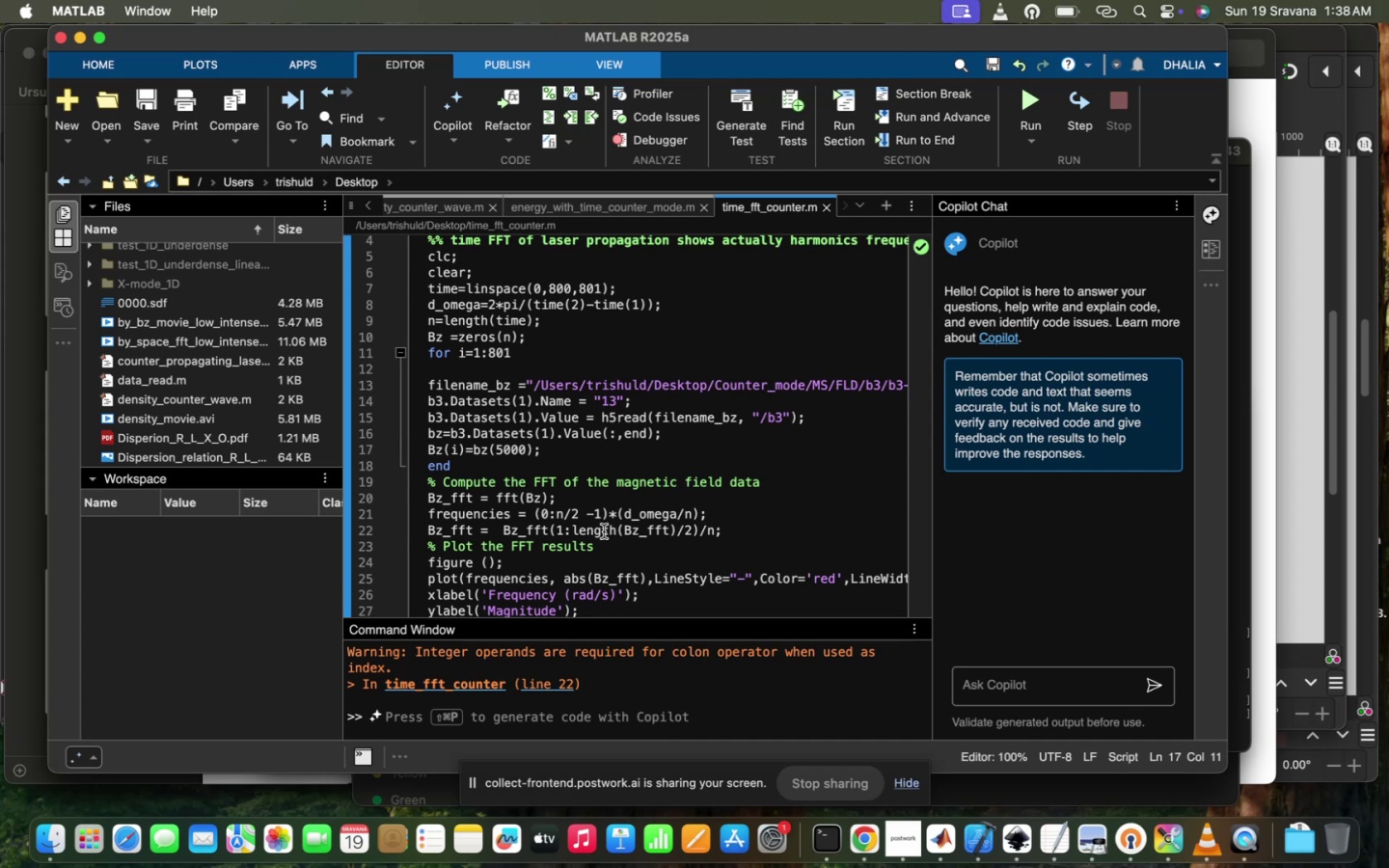 
scroll: coordinate [472, 375], scroll_direction: up, amount: 12.0
 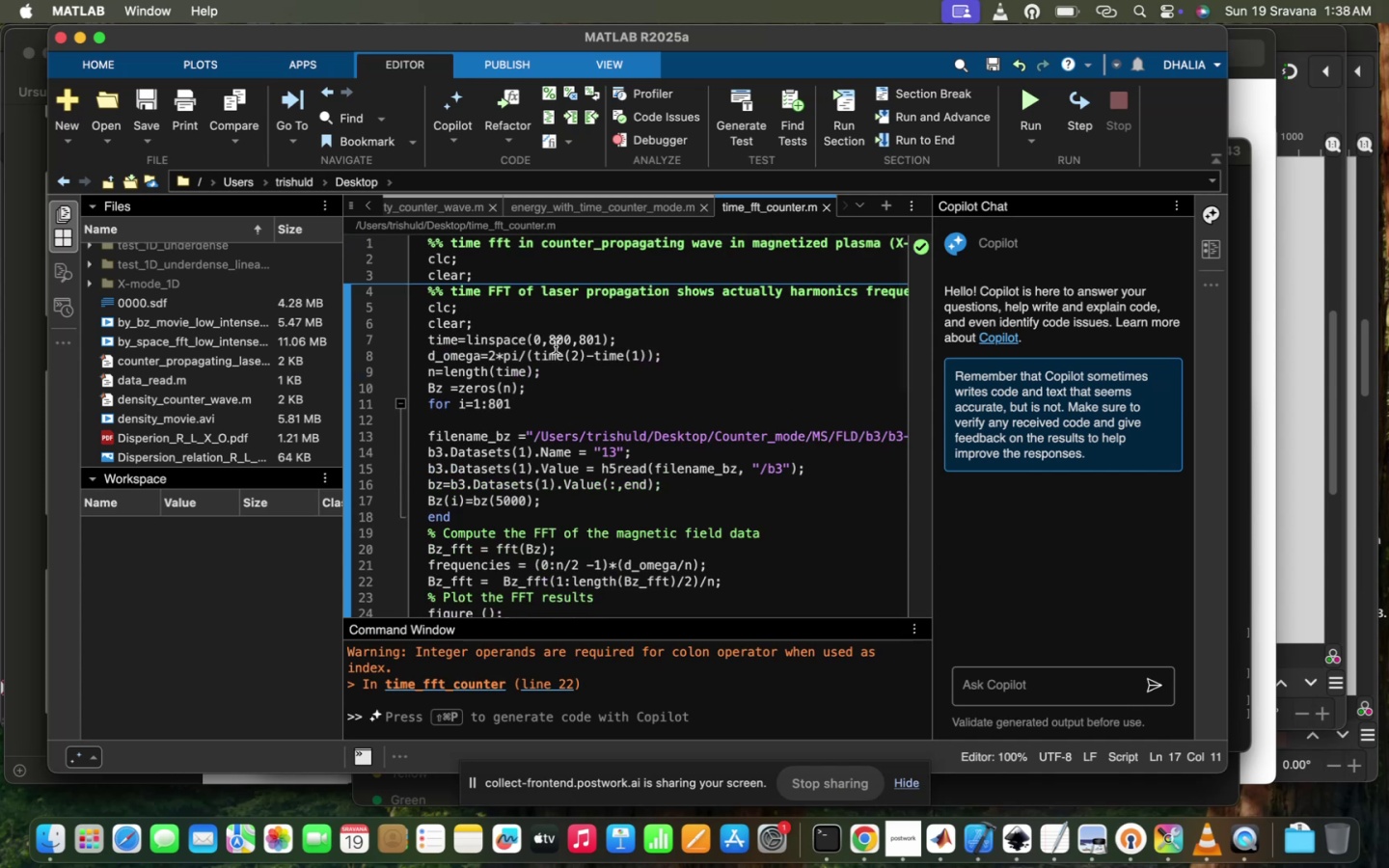 
left_click([556, 346])
 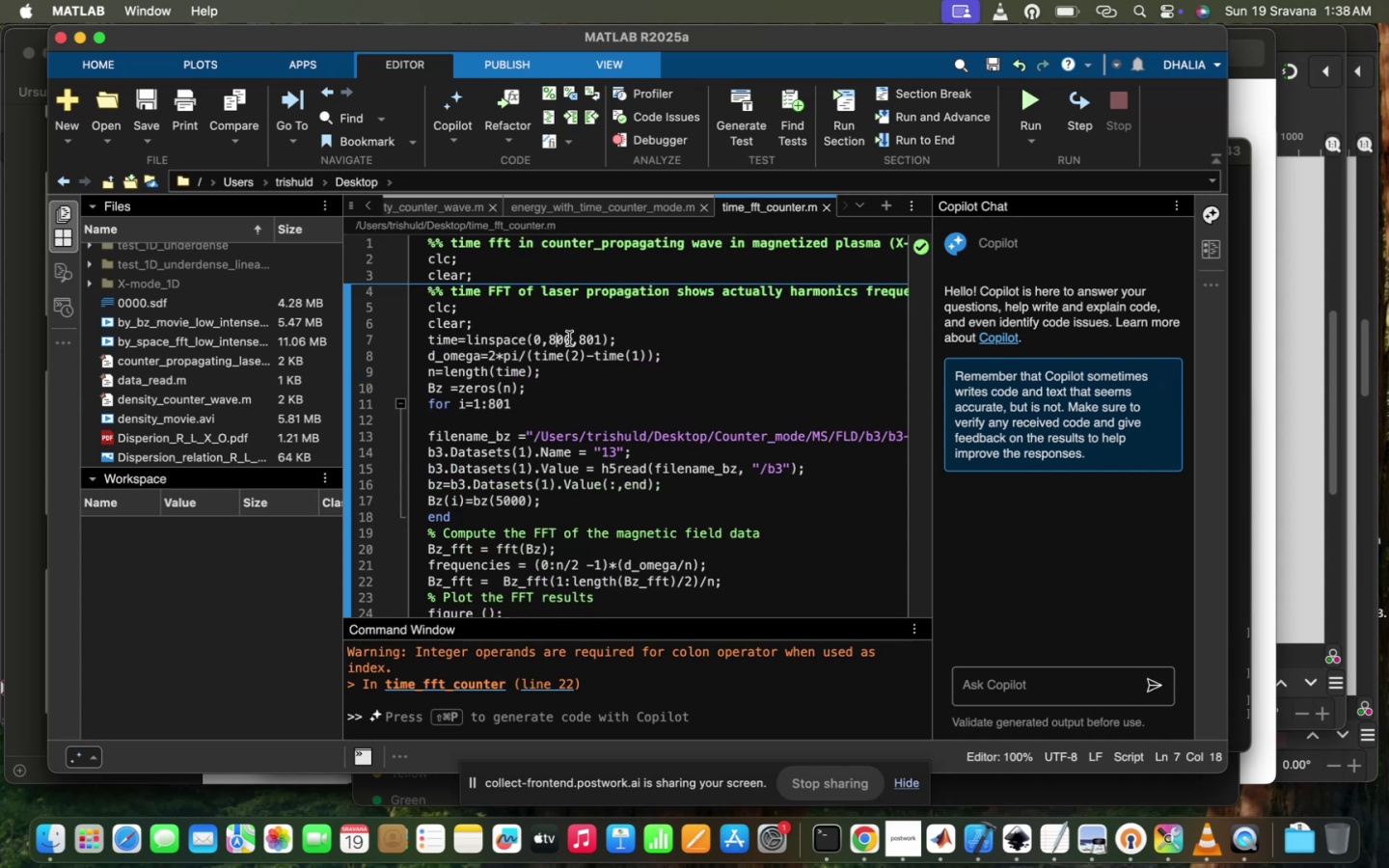 
left_click([569, 339])
 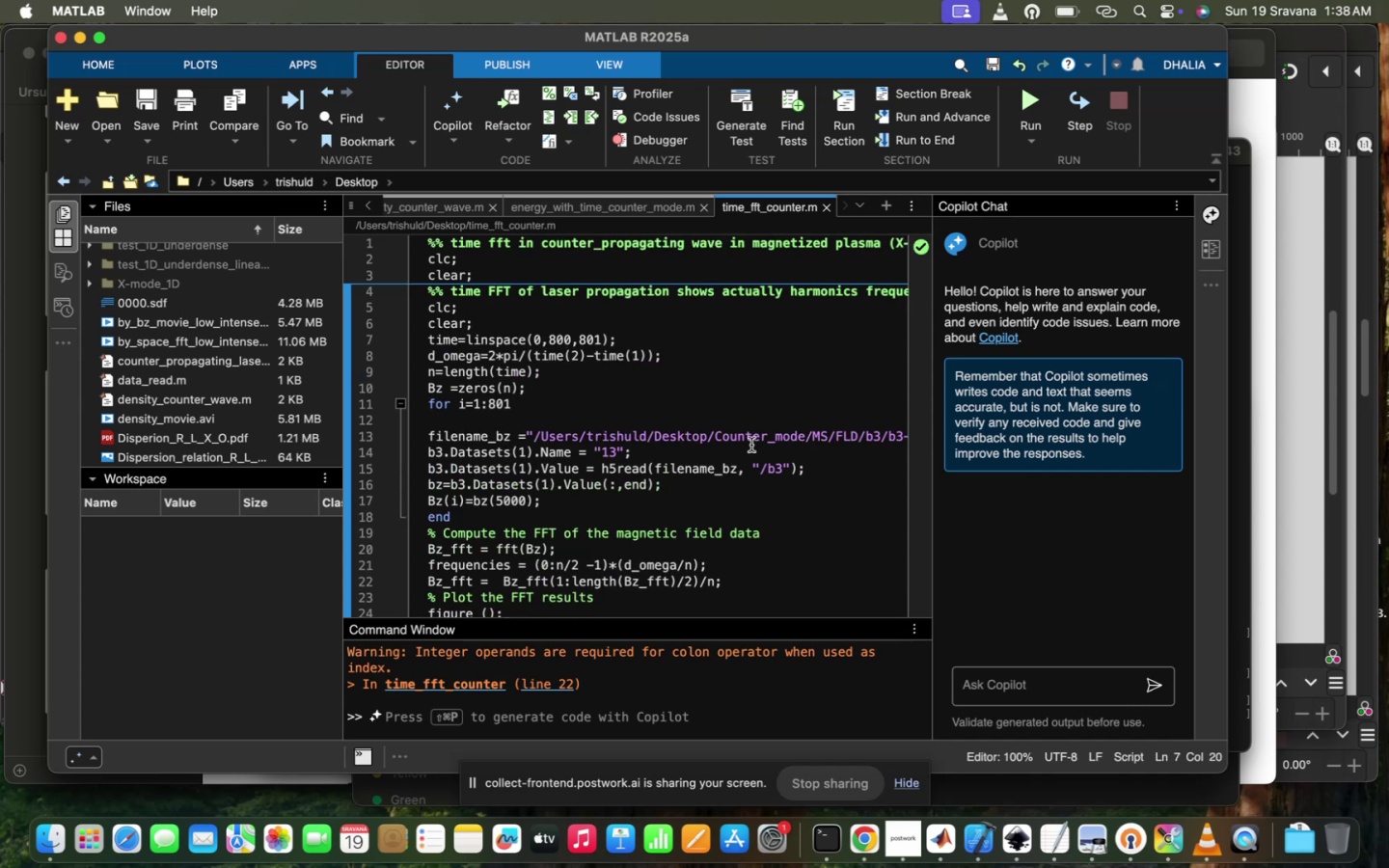 
scroll: coordinate [751, 445], scroll_direction: down, amount: 19.0
 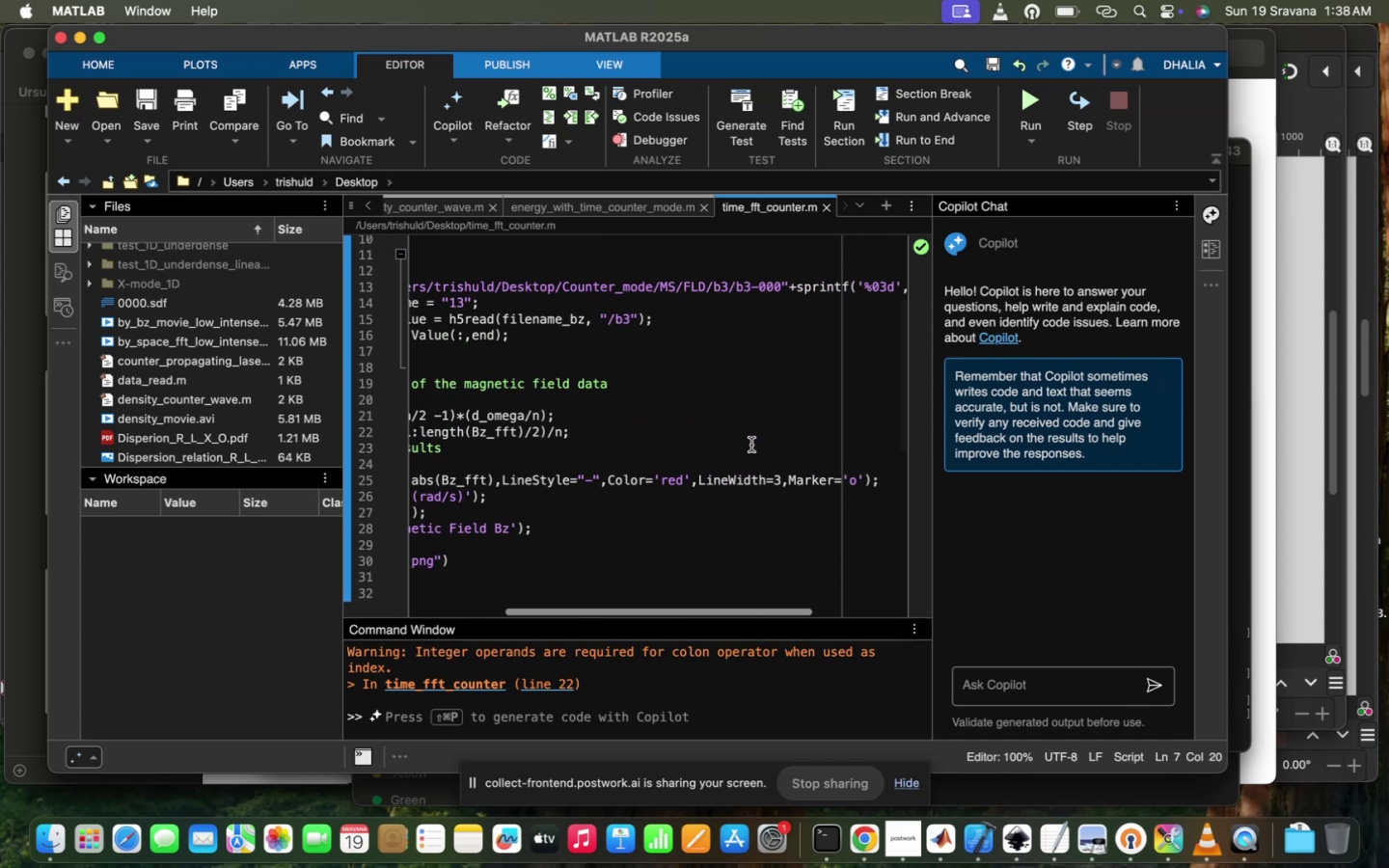 
scroll: coordinate [751, 445], scroll_direction: up, amount: 7.0
 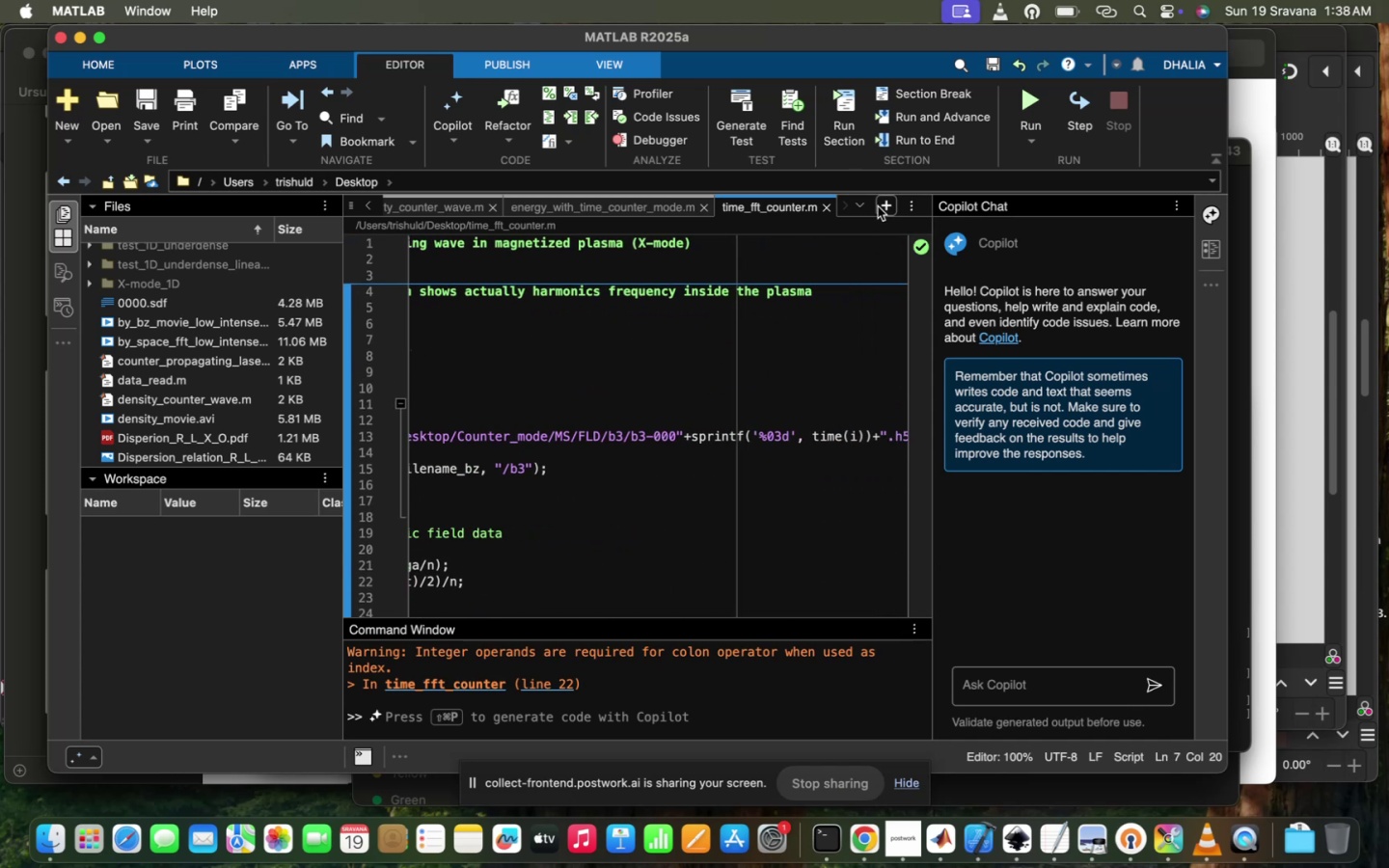 
left_click([886, 202])
 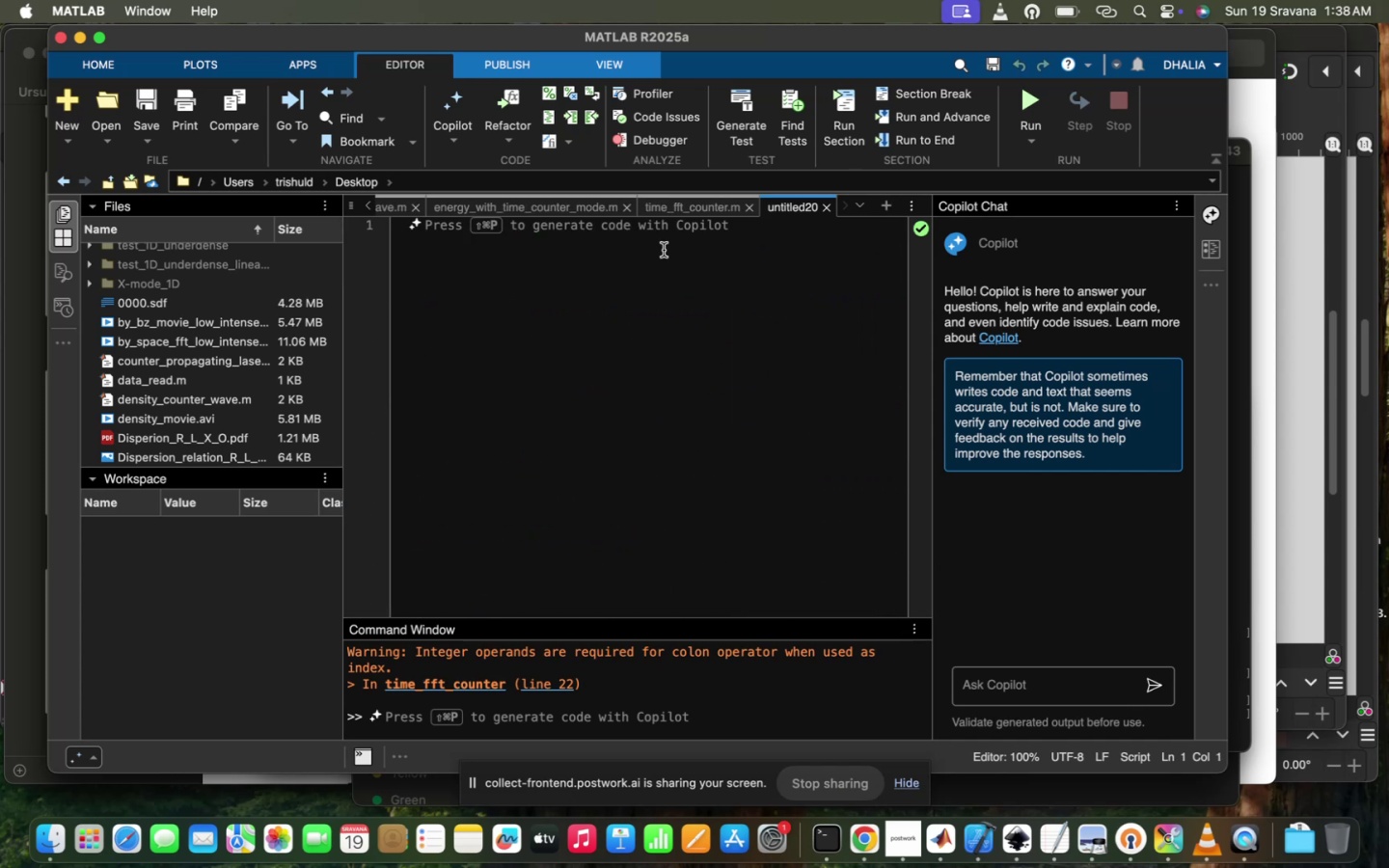 
left_click([644, 253])
 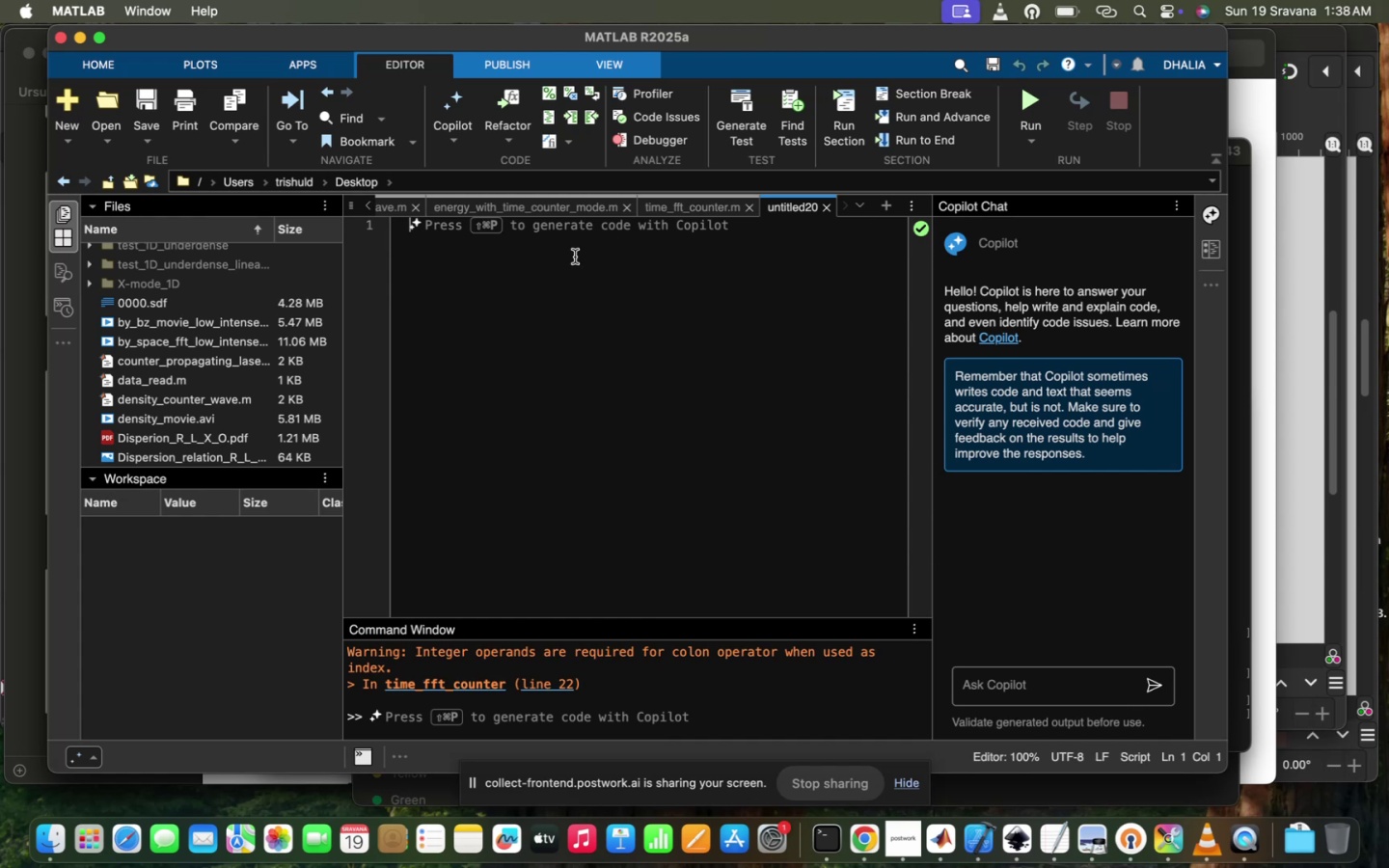 
key(Enter)
 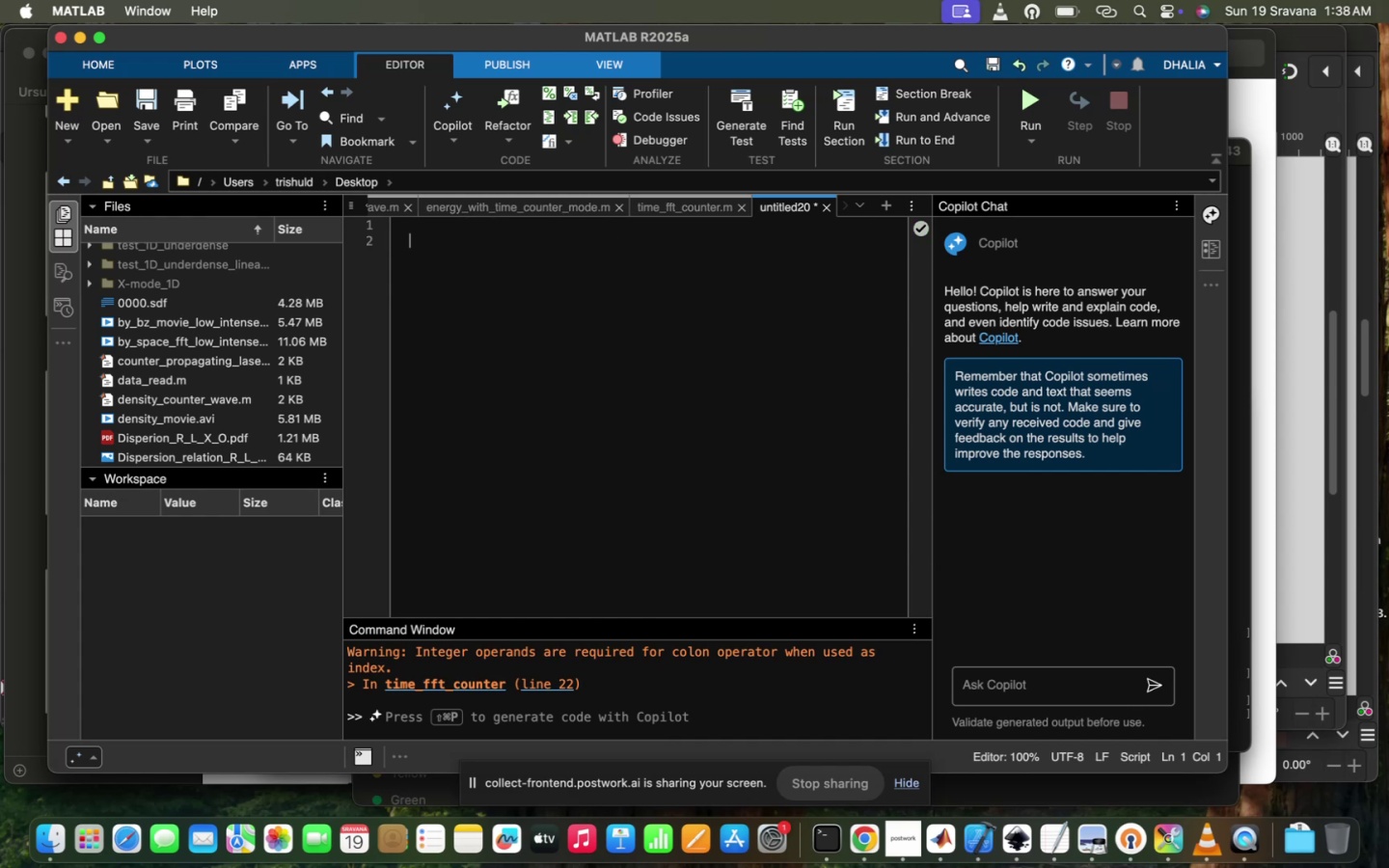 
type(5)
key(Backspace)
key(Backspace)
type(%% space -FFT in counter propaating )
 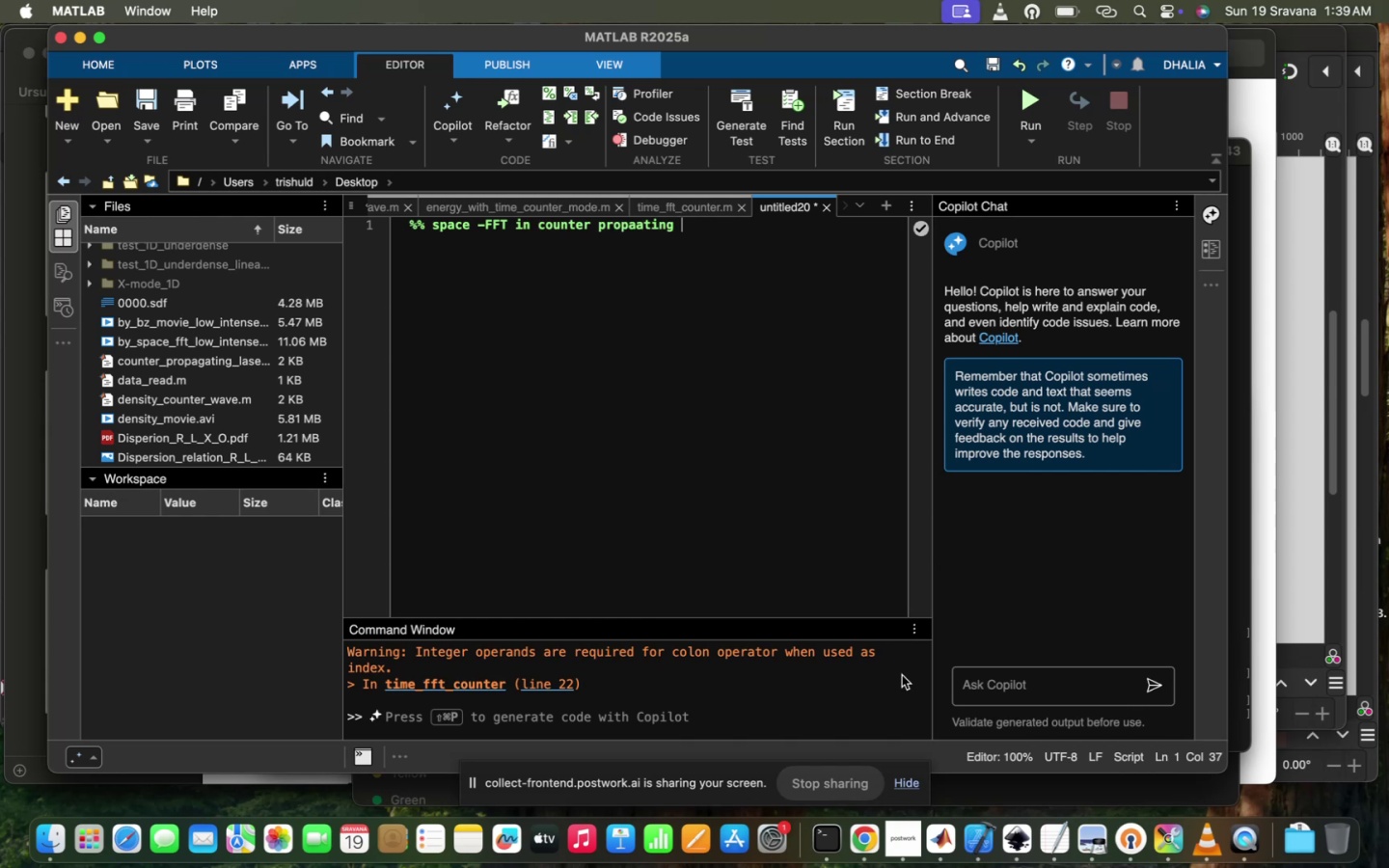 
left_click([854, 838])
 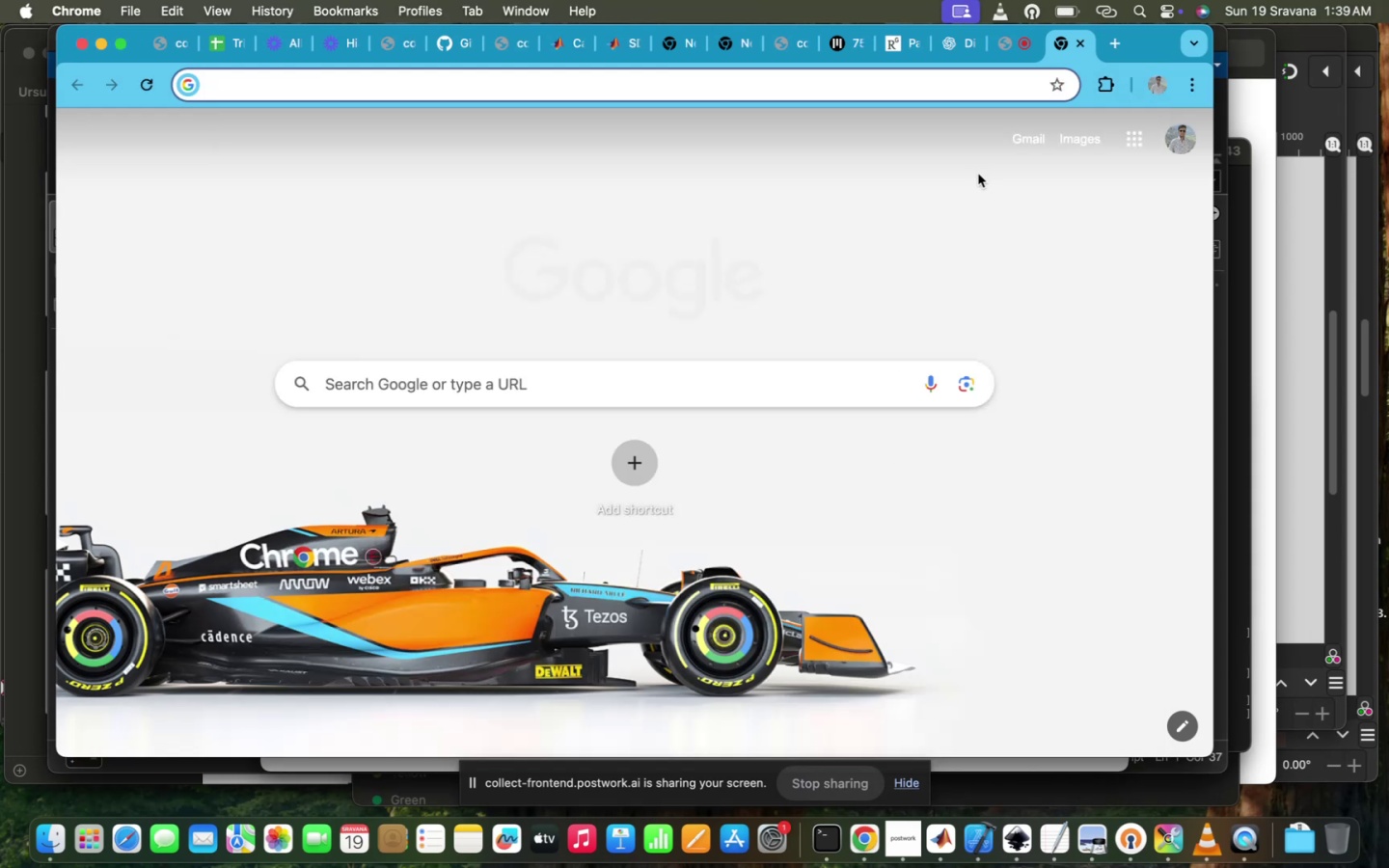 
left_click([999, 56])
 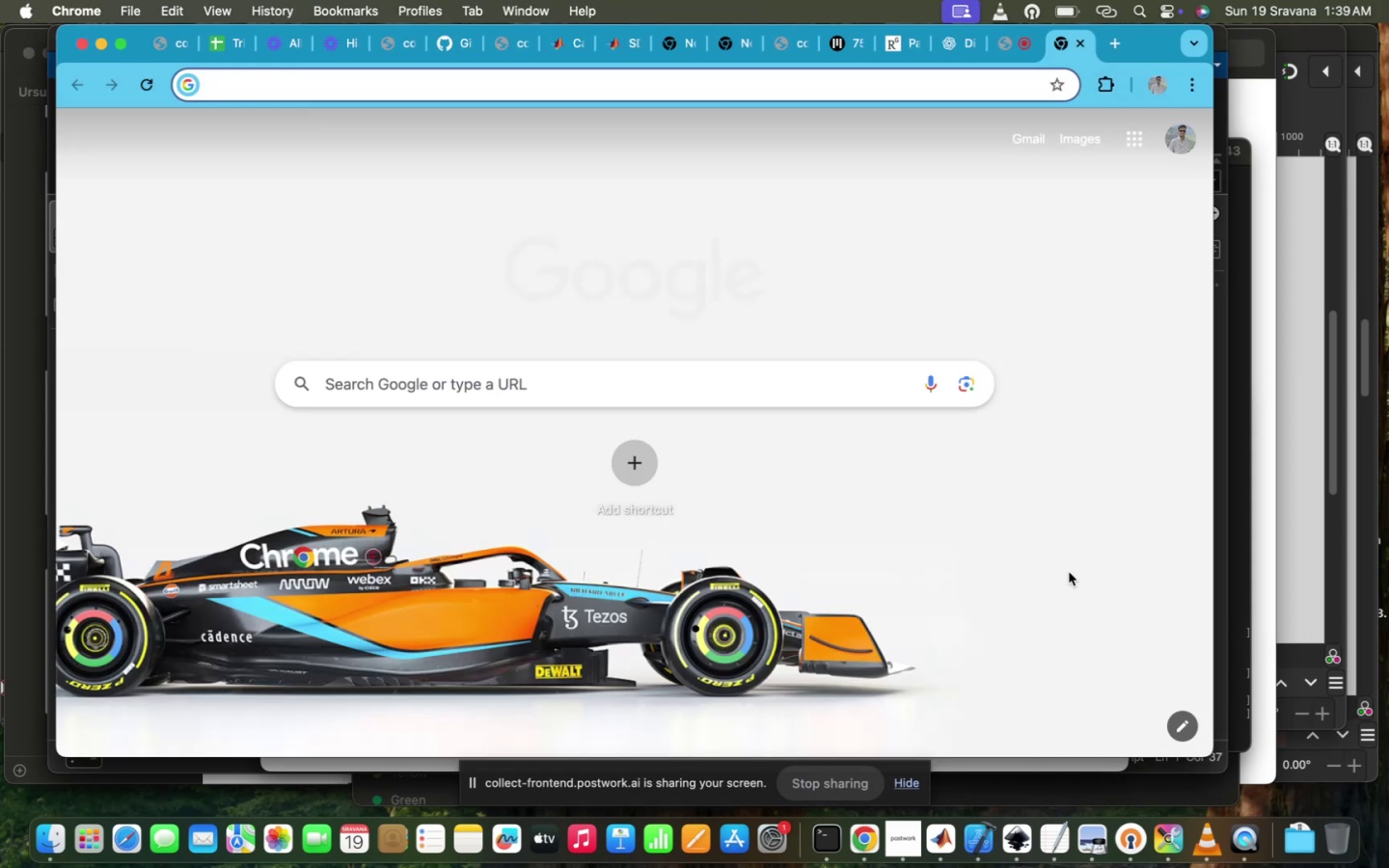 
left_click([869, 837])
 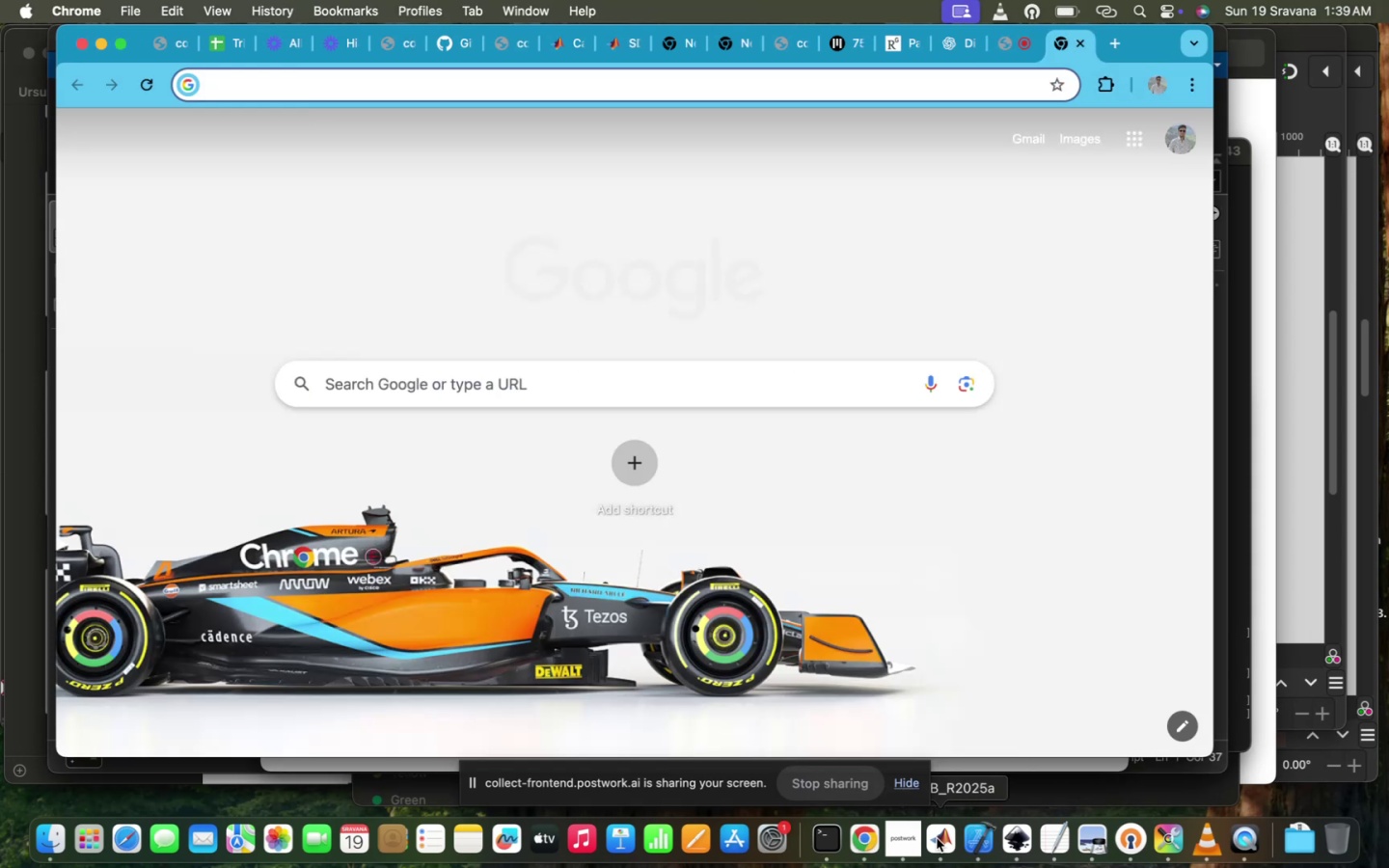 
left_click([937, 838])
 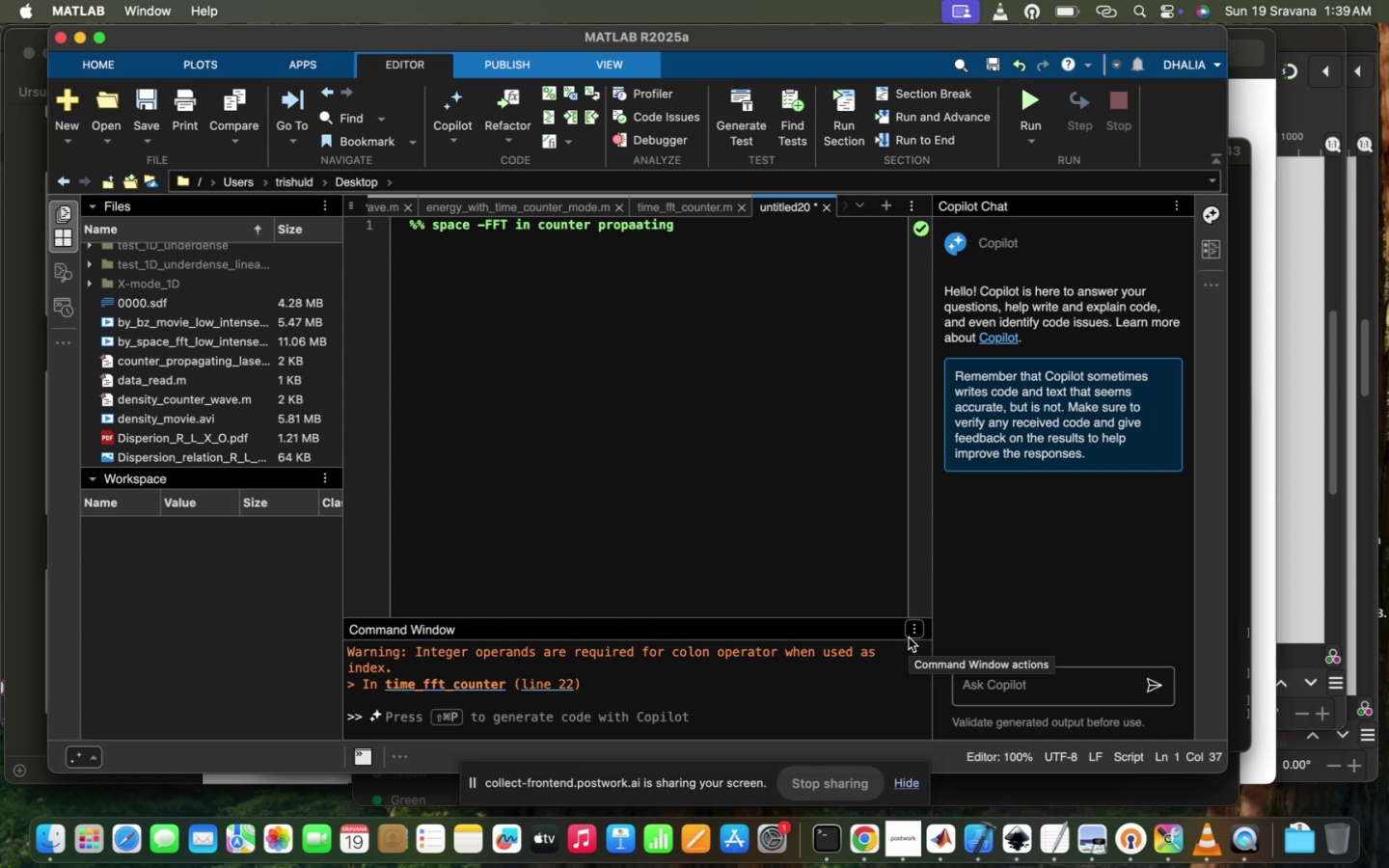 
wait(6.38)
 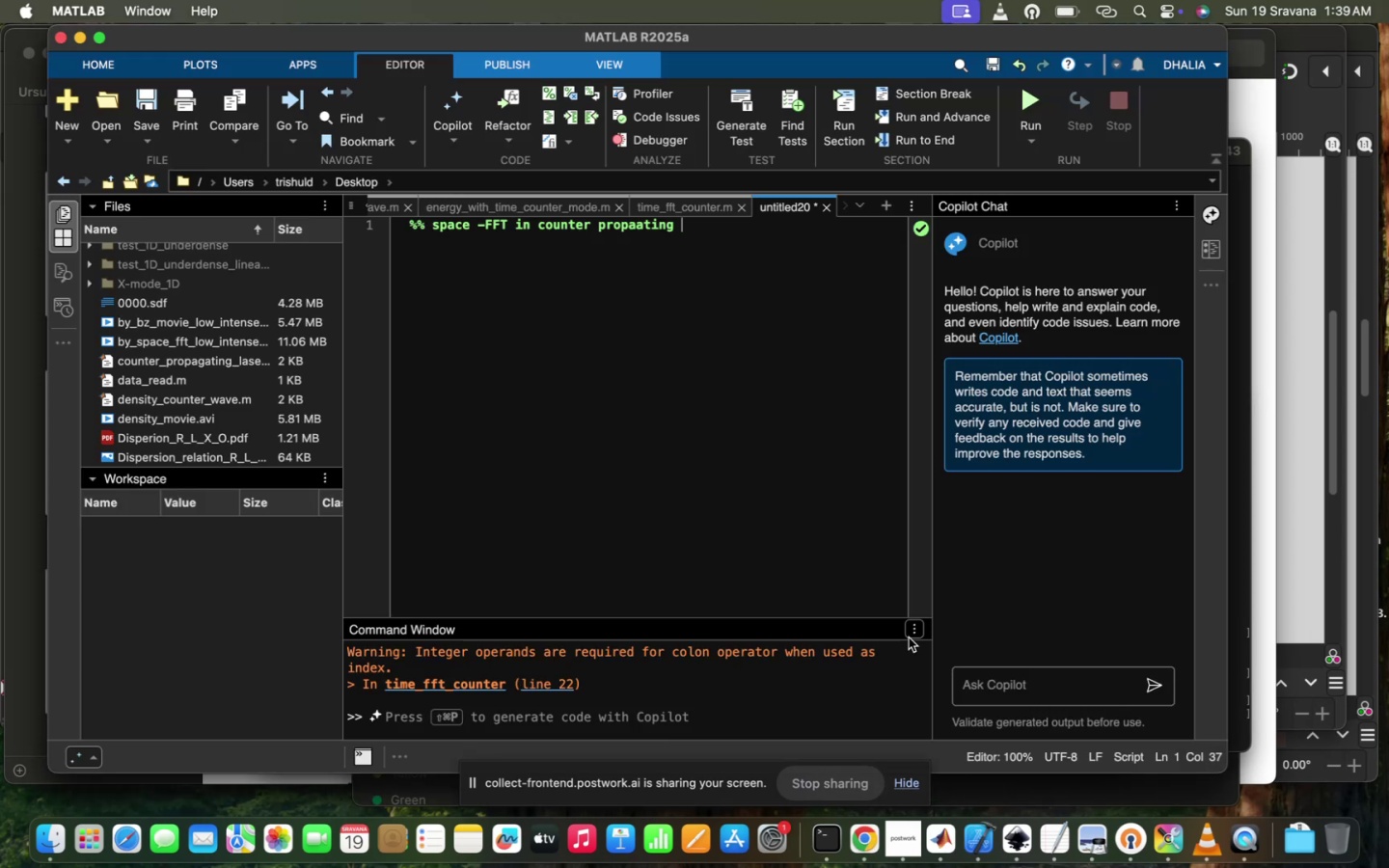 
type(lass)
key(Backspace)
type(er in magnei)
key(Backspace)
type(tized pal)
key(Backspace)
key(Backspace)
type(lasma)
 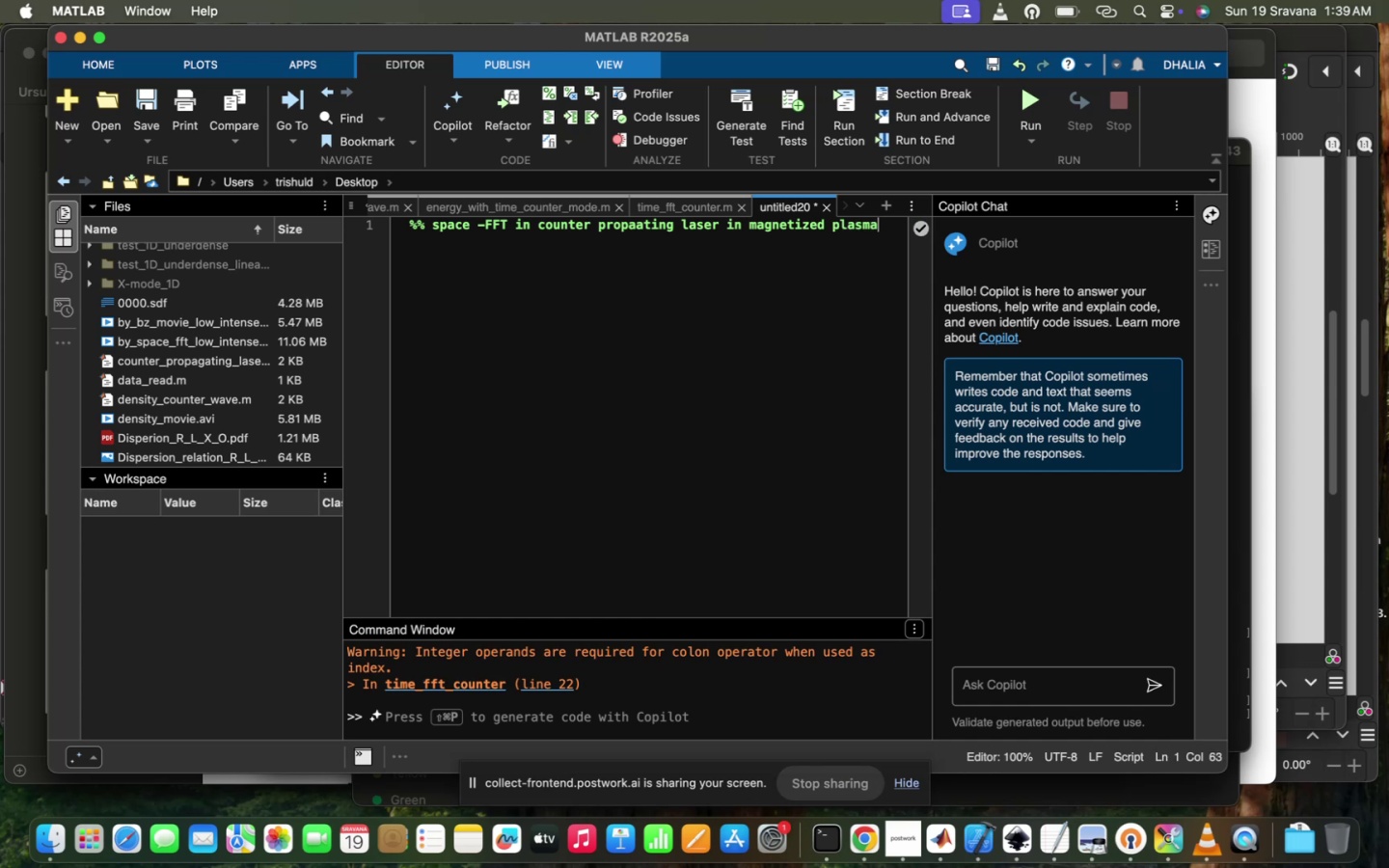 
hold_key(key=Enter, duration=0.32)
 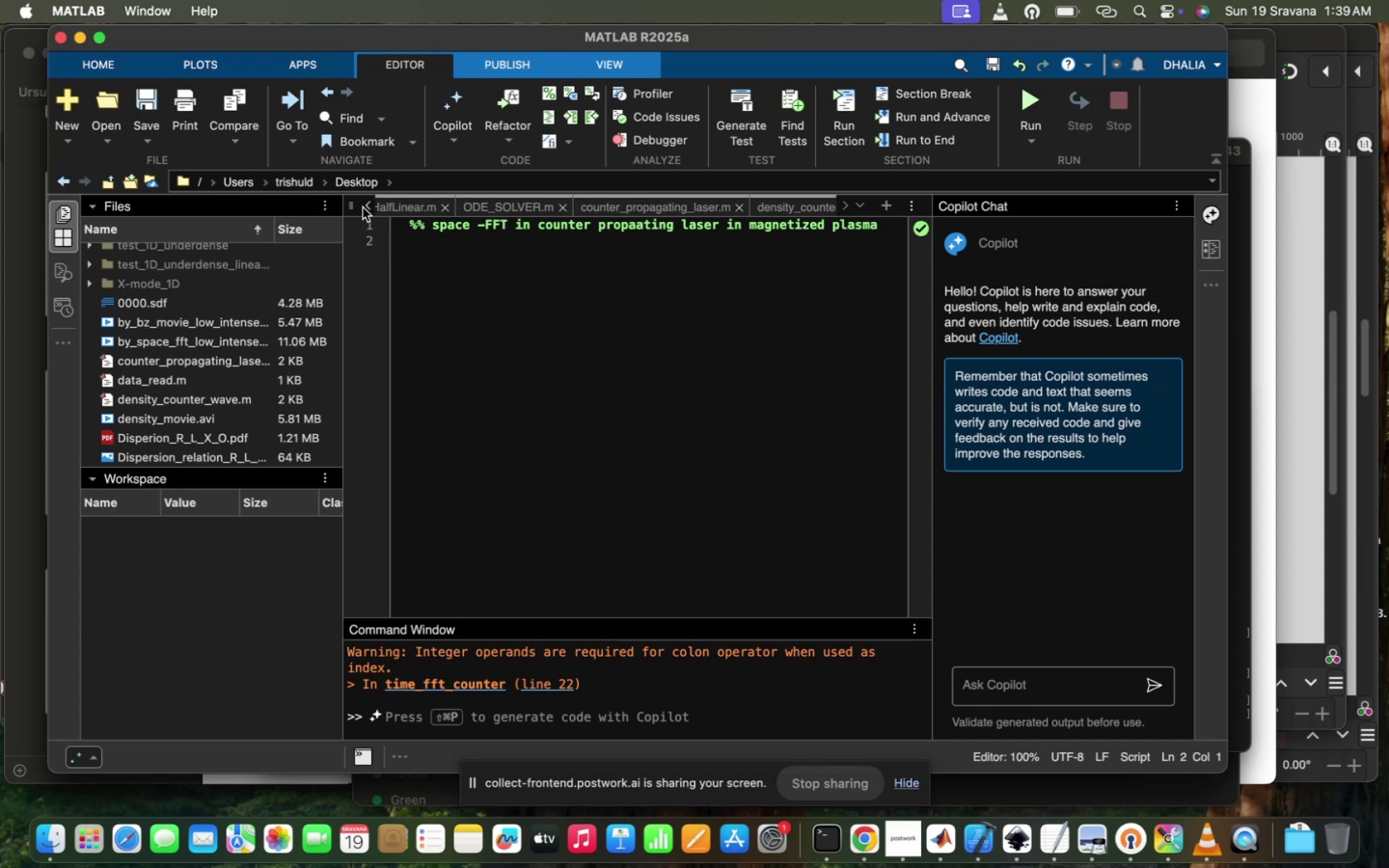 
wait(10.59)
 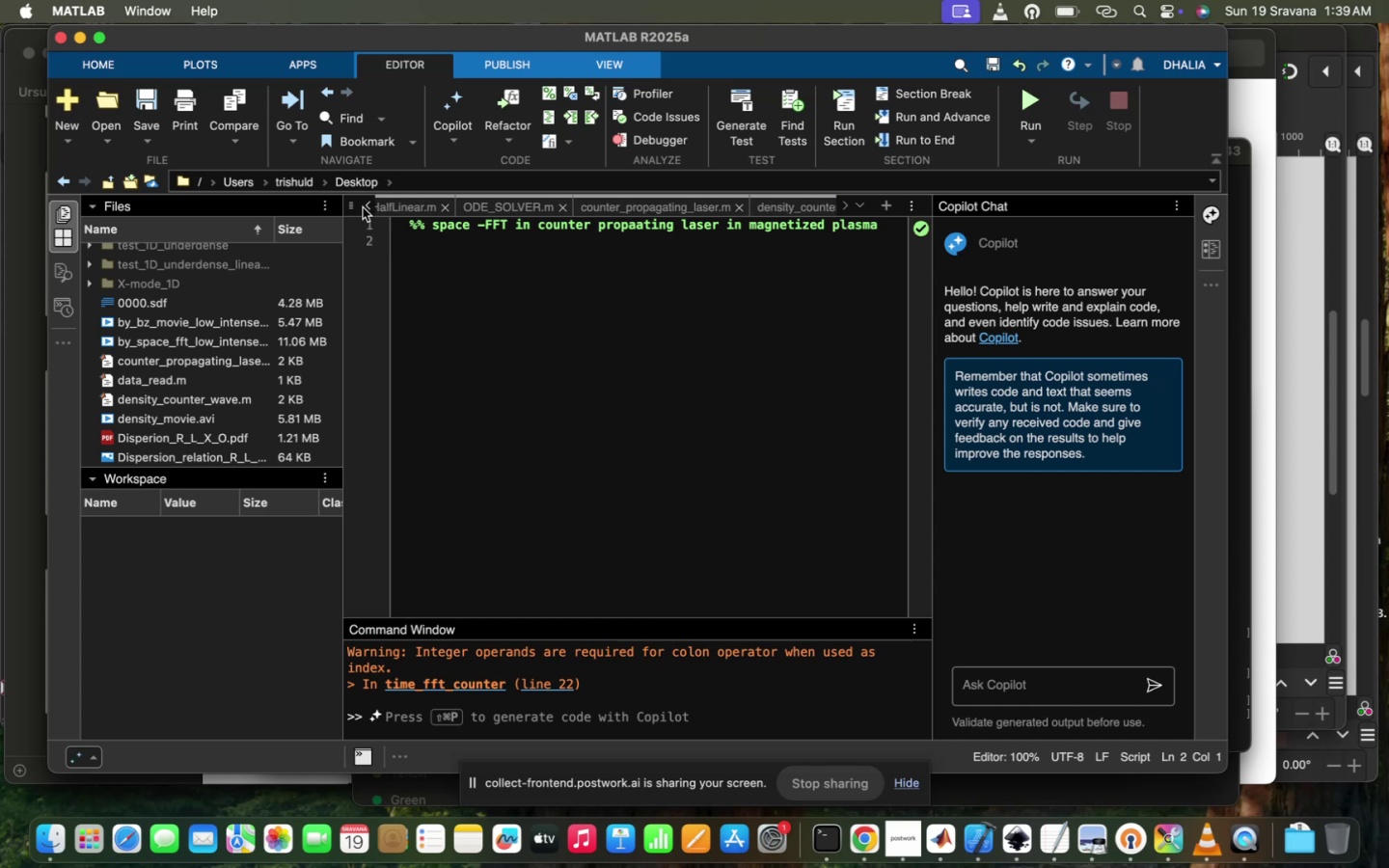 
double_click([365, 208])
 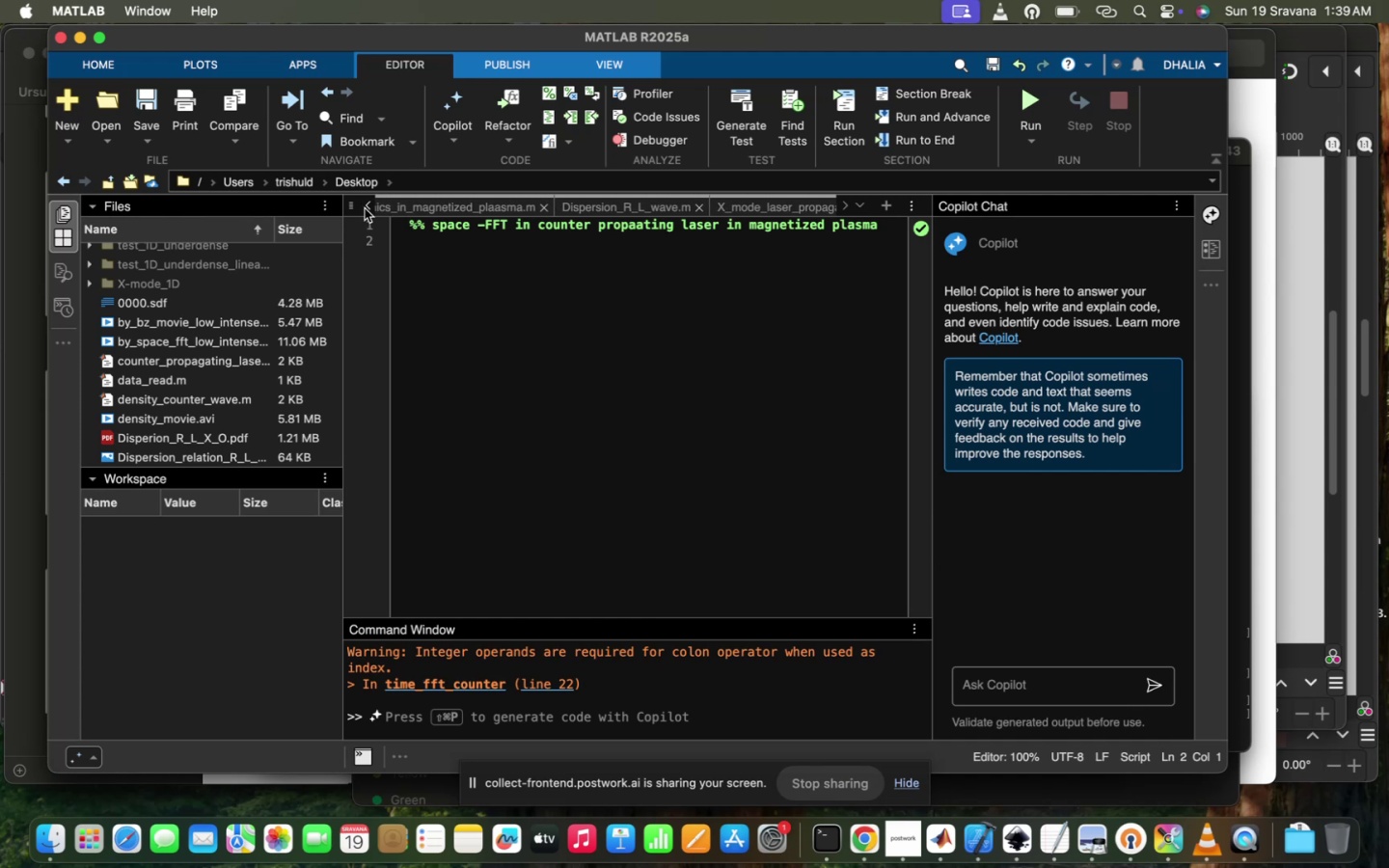 
triple_click([365, 208])
 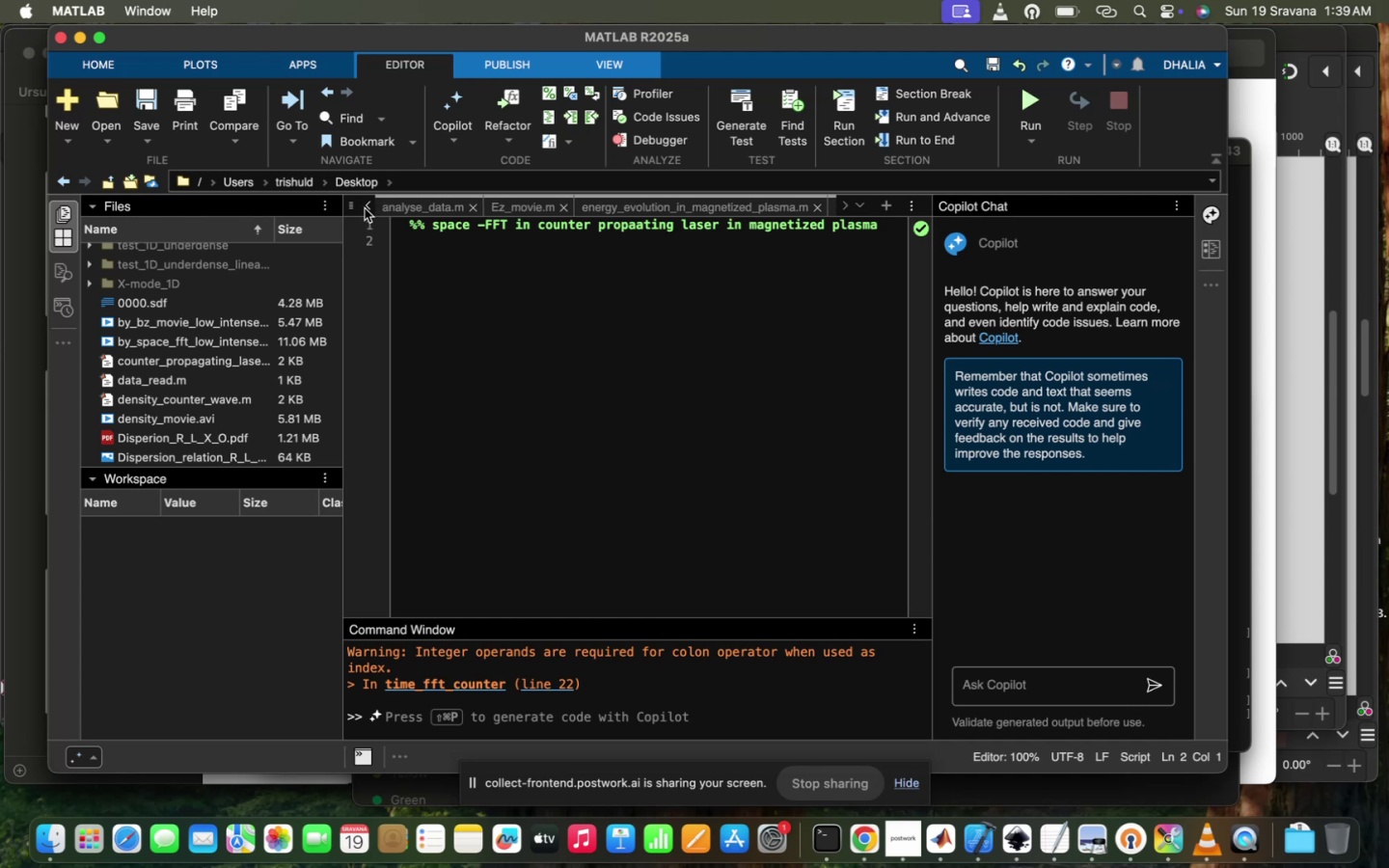 
left_click([365, 208])
 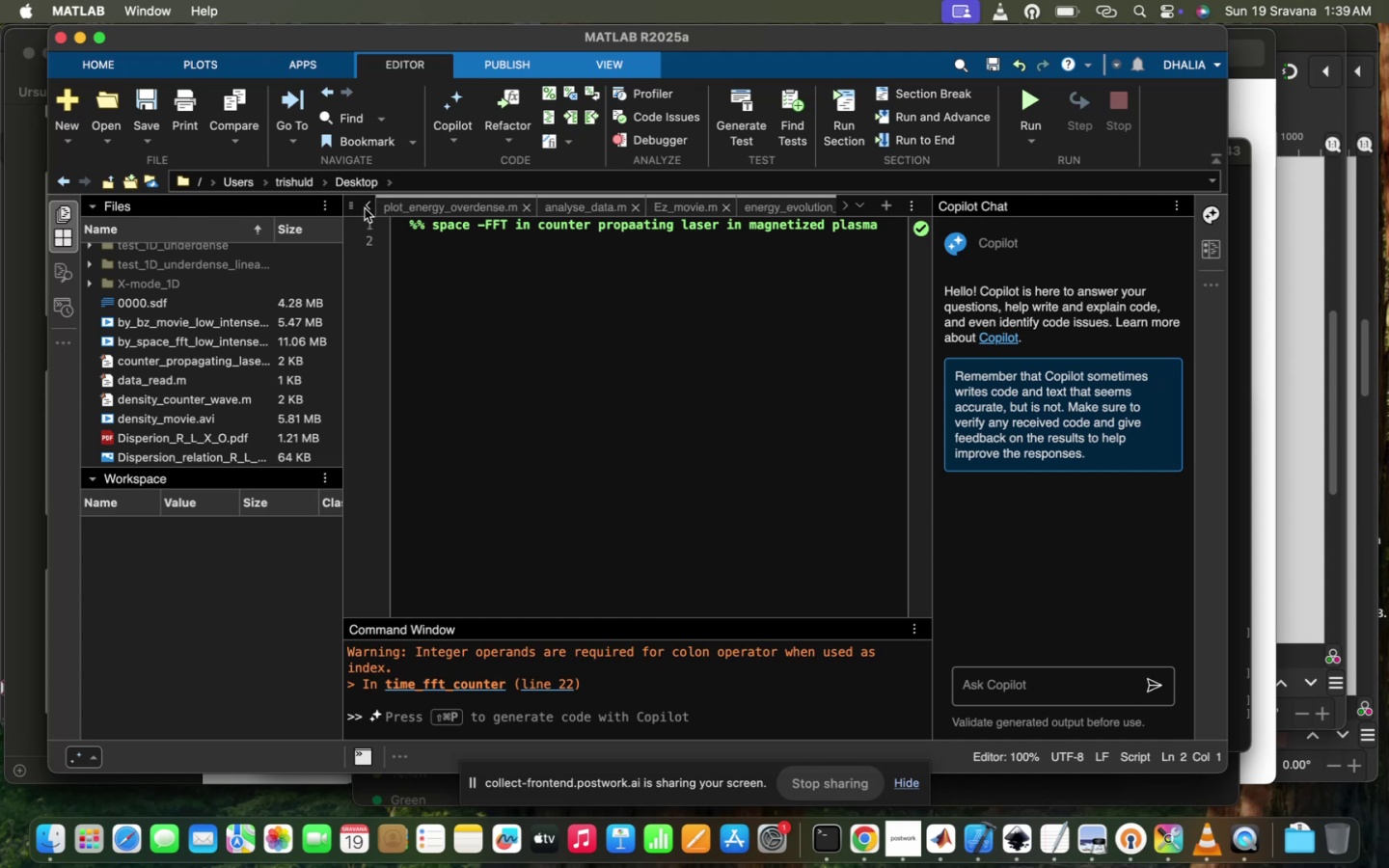 
left_click([365, 208])
 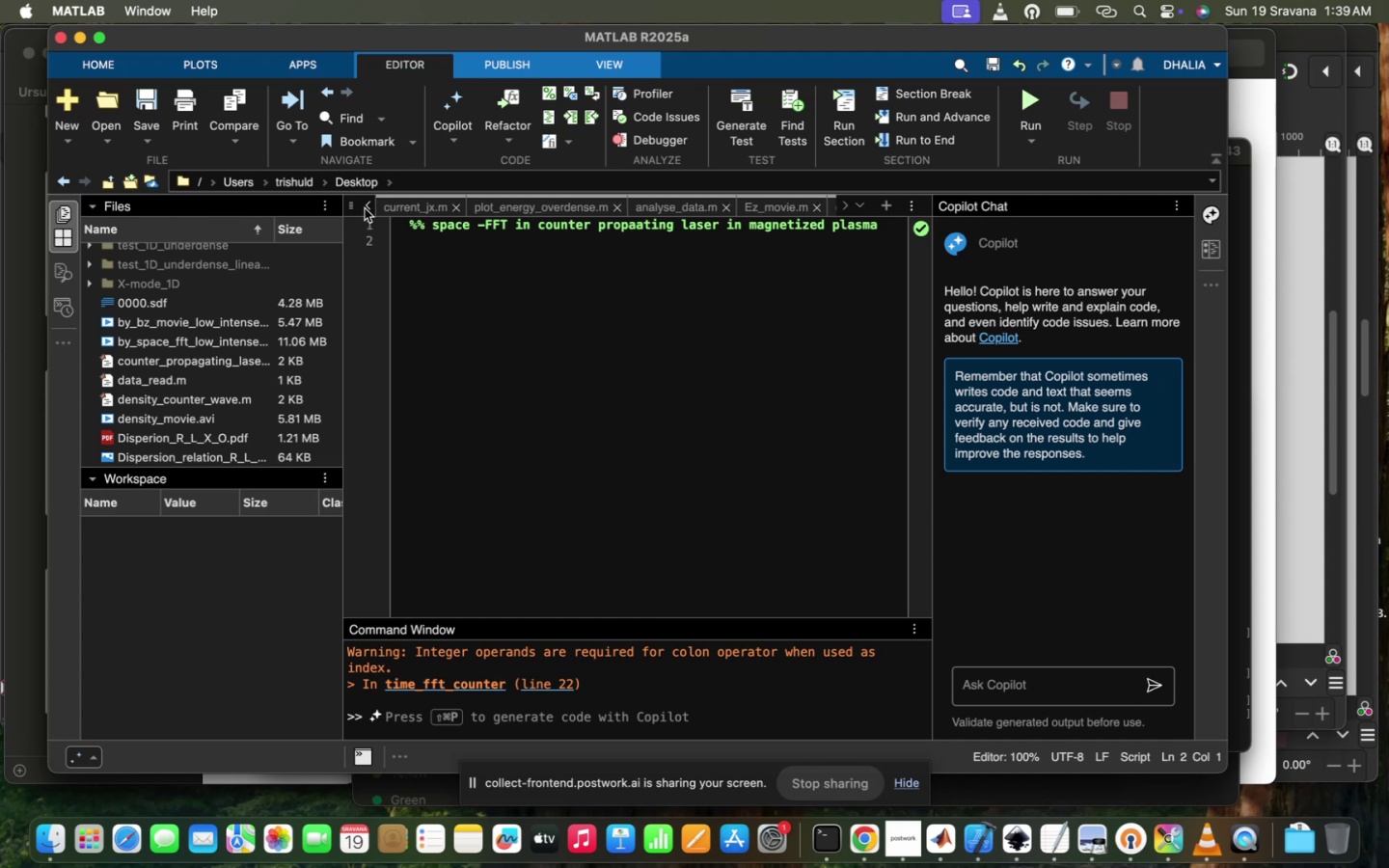 
left_click([365, 208])
 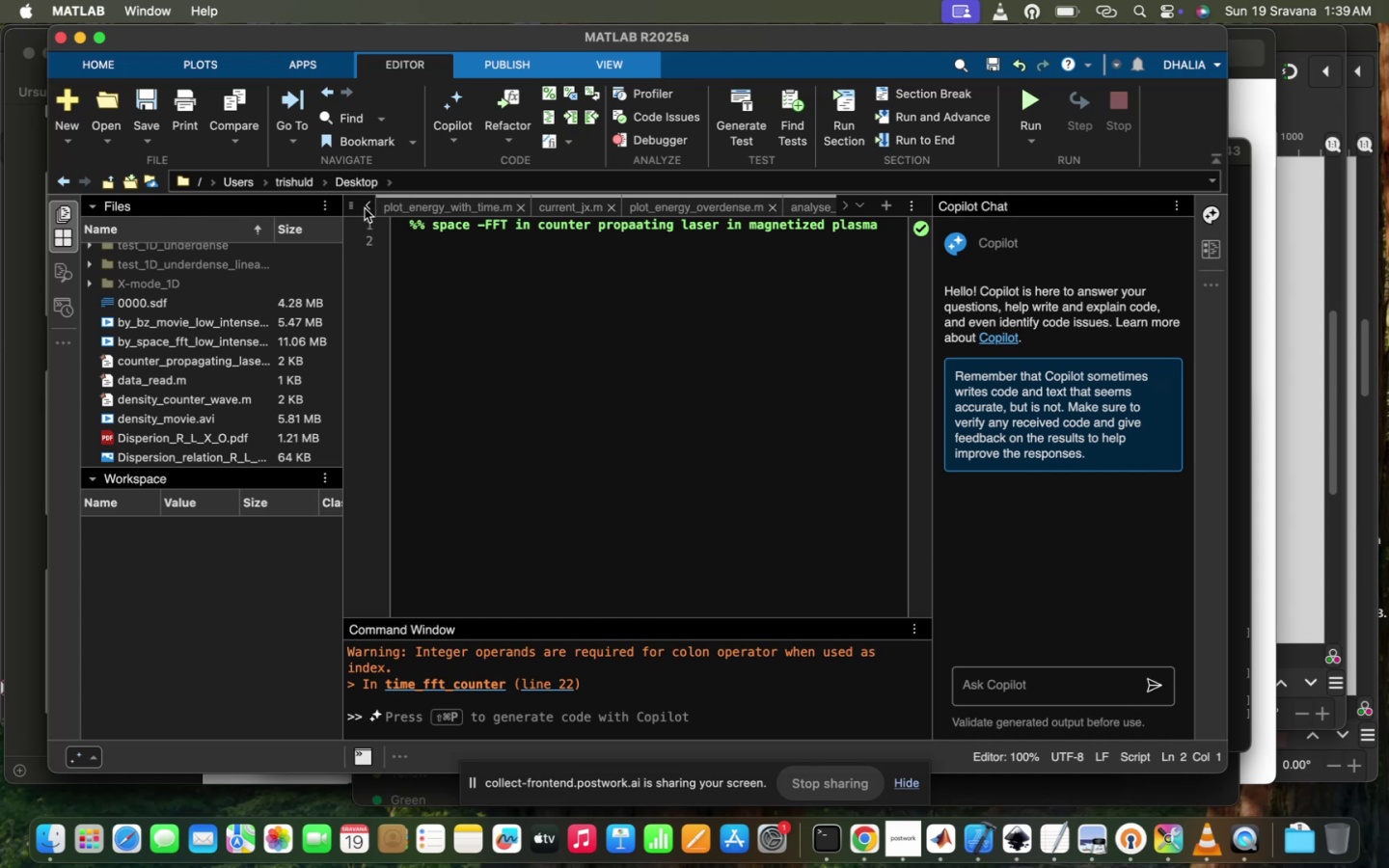 
left_click([365, 208])
 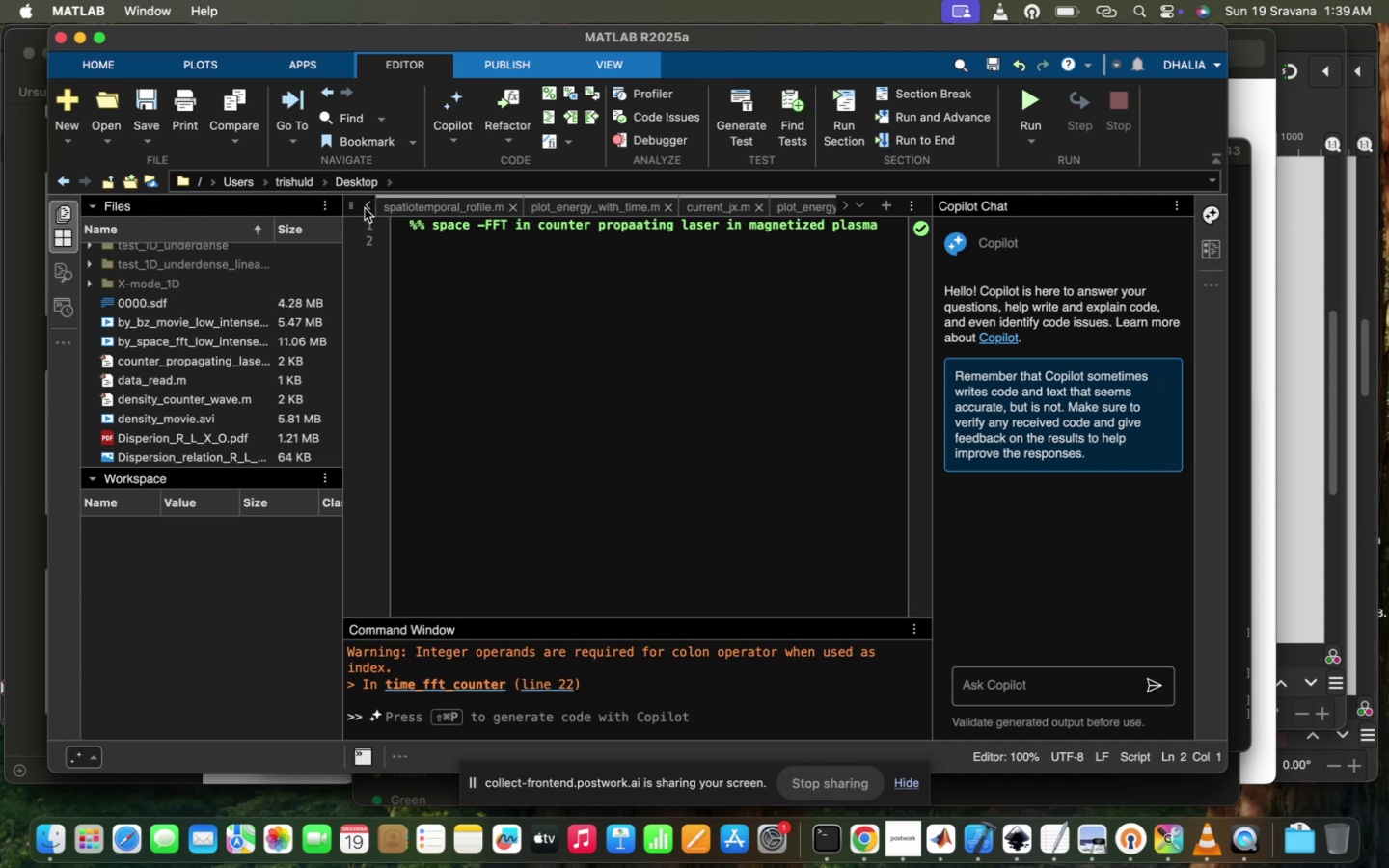 
left_click([365, 208])
 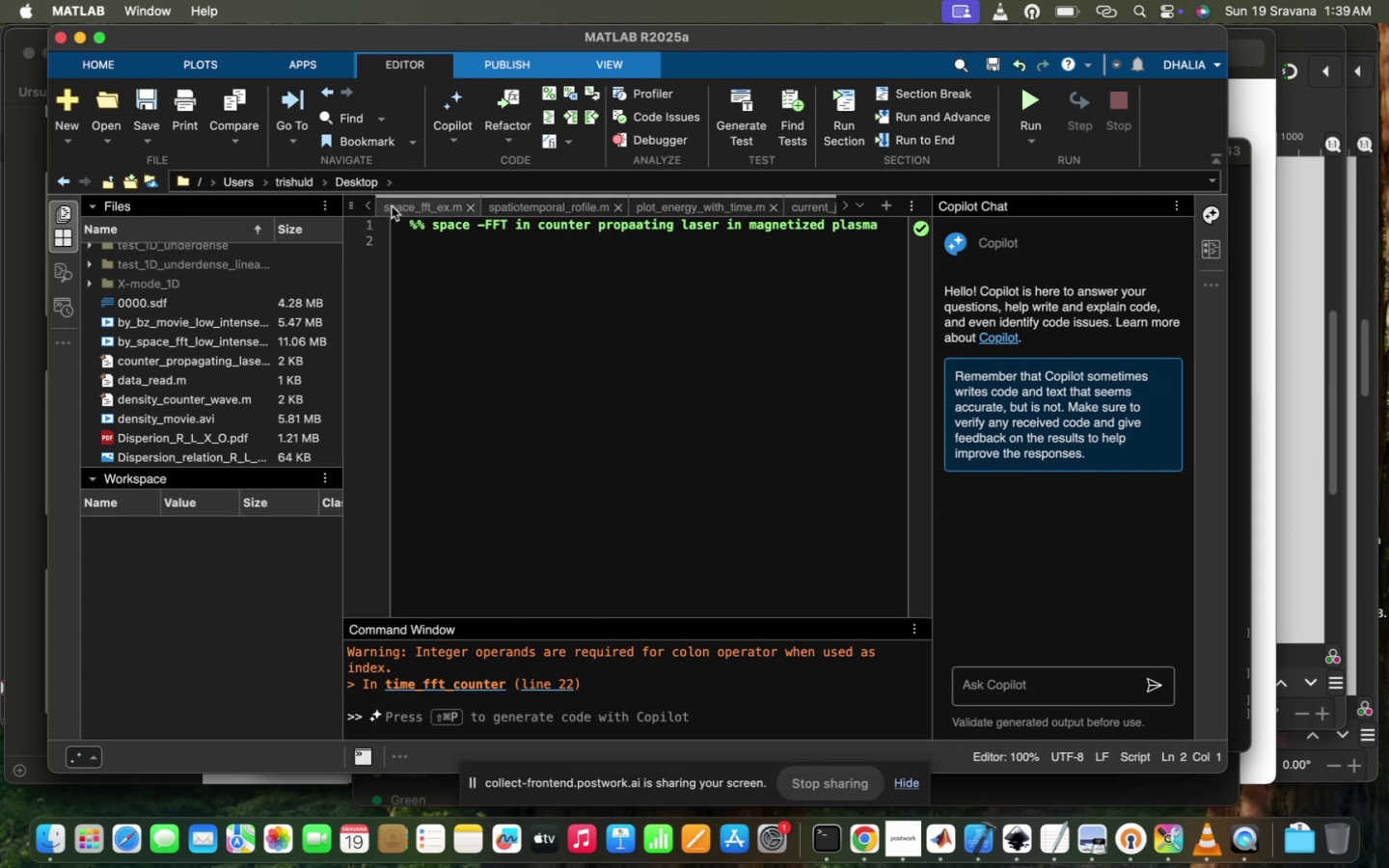 
left_click([395, 207])
 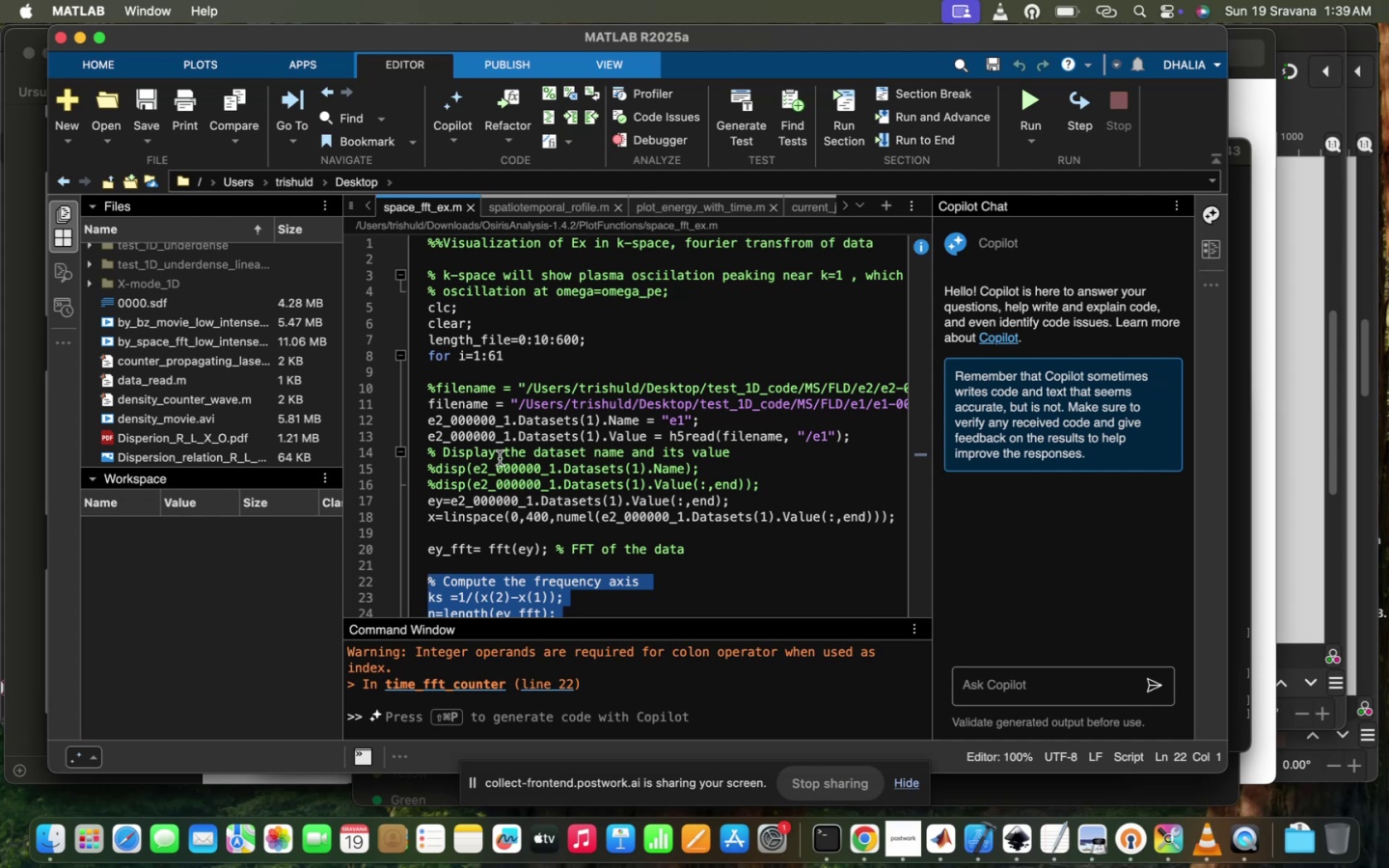 
scroll: coordinate [500, 461], scroll_direction: down, amount: 45.0
 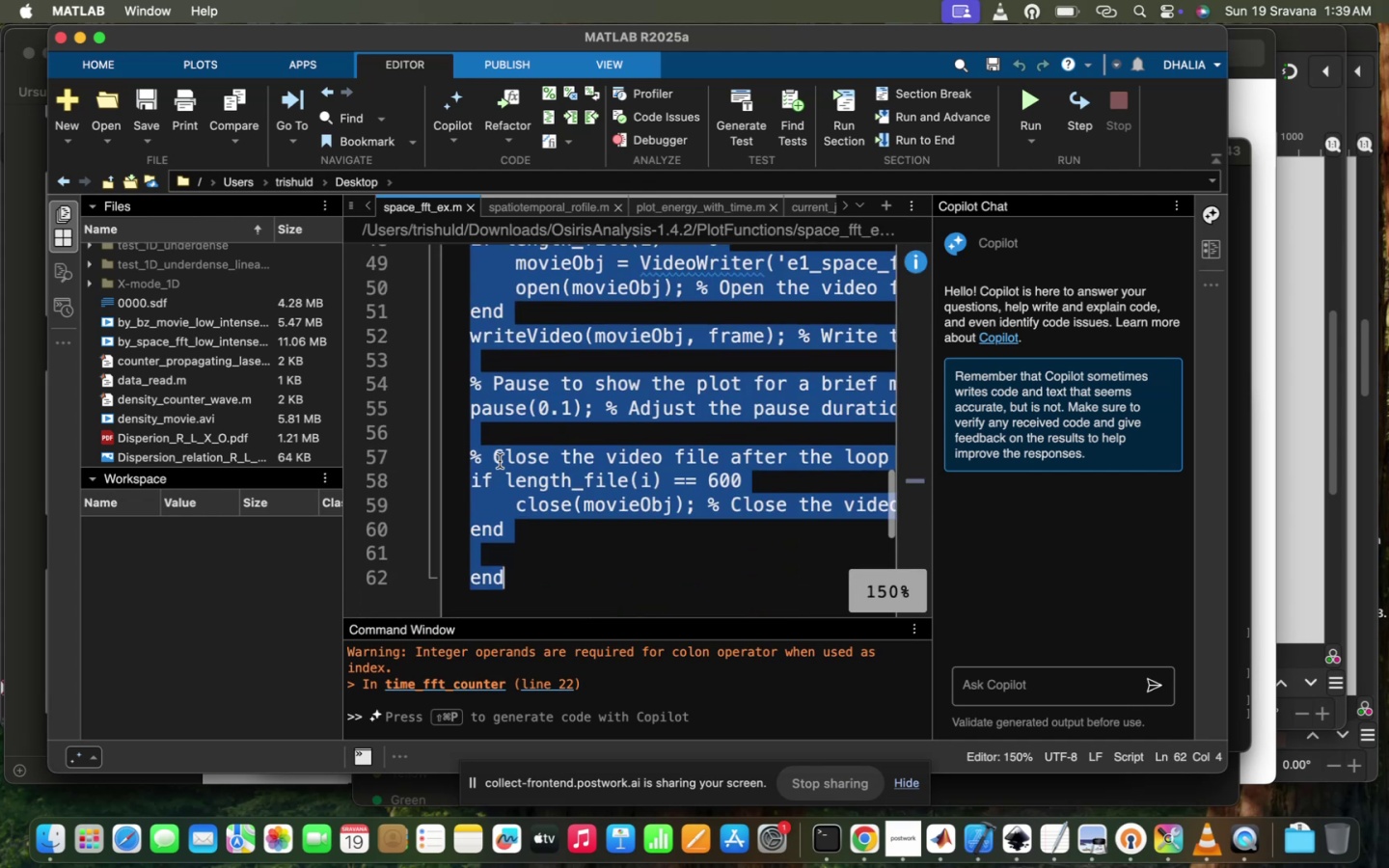 
key(Meta+A)
 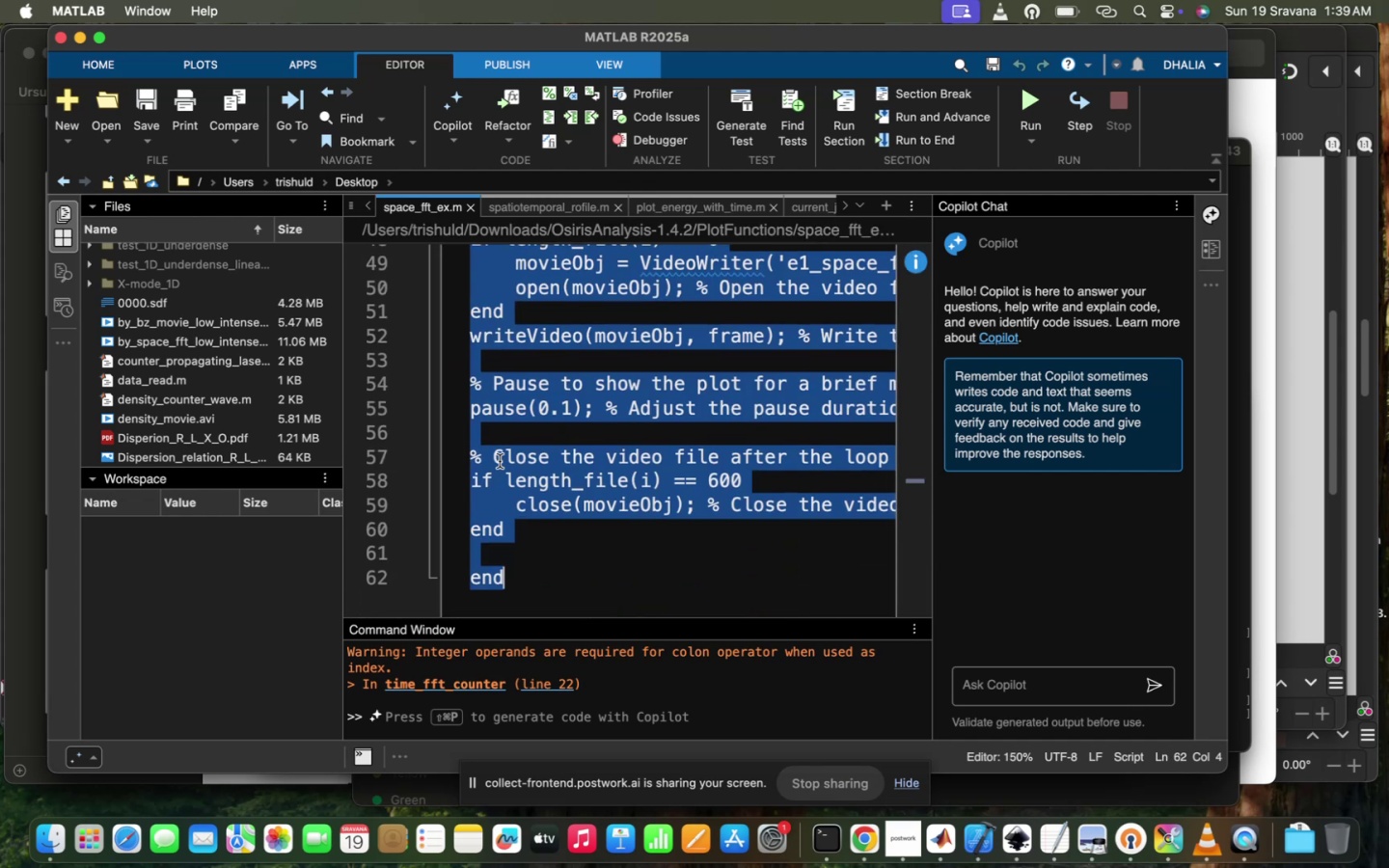 
key(Meta+Minus)
 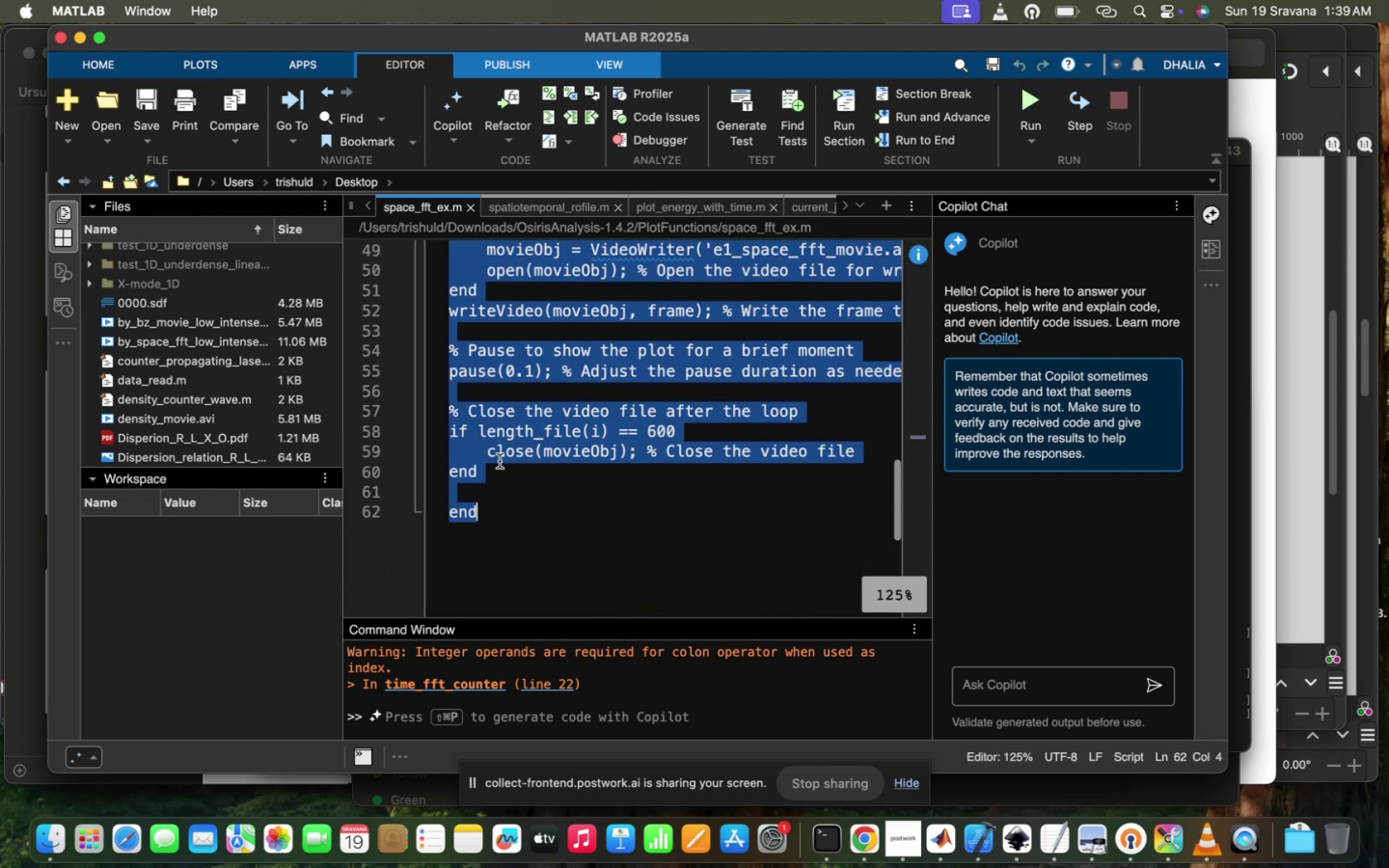 
key(Meta+Minus)
 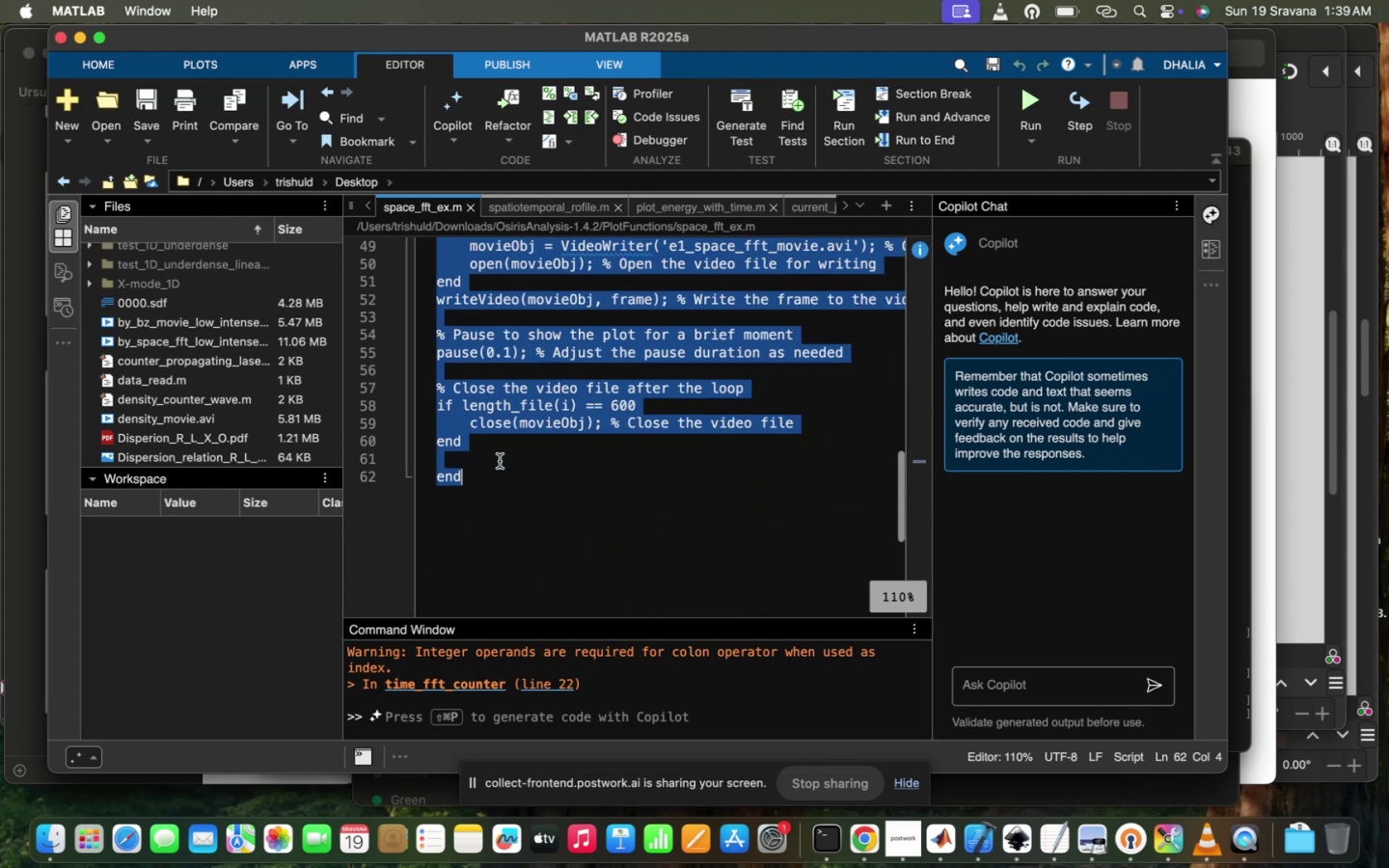 
key(Meta+Minus)
 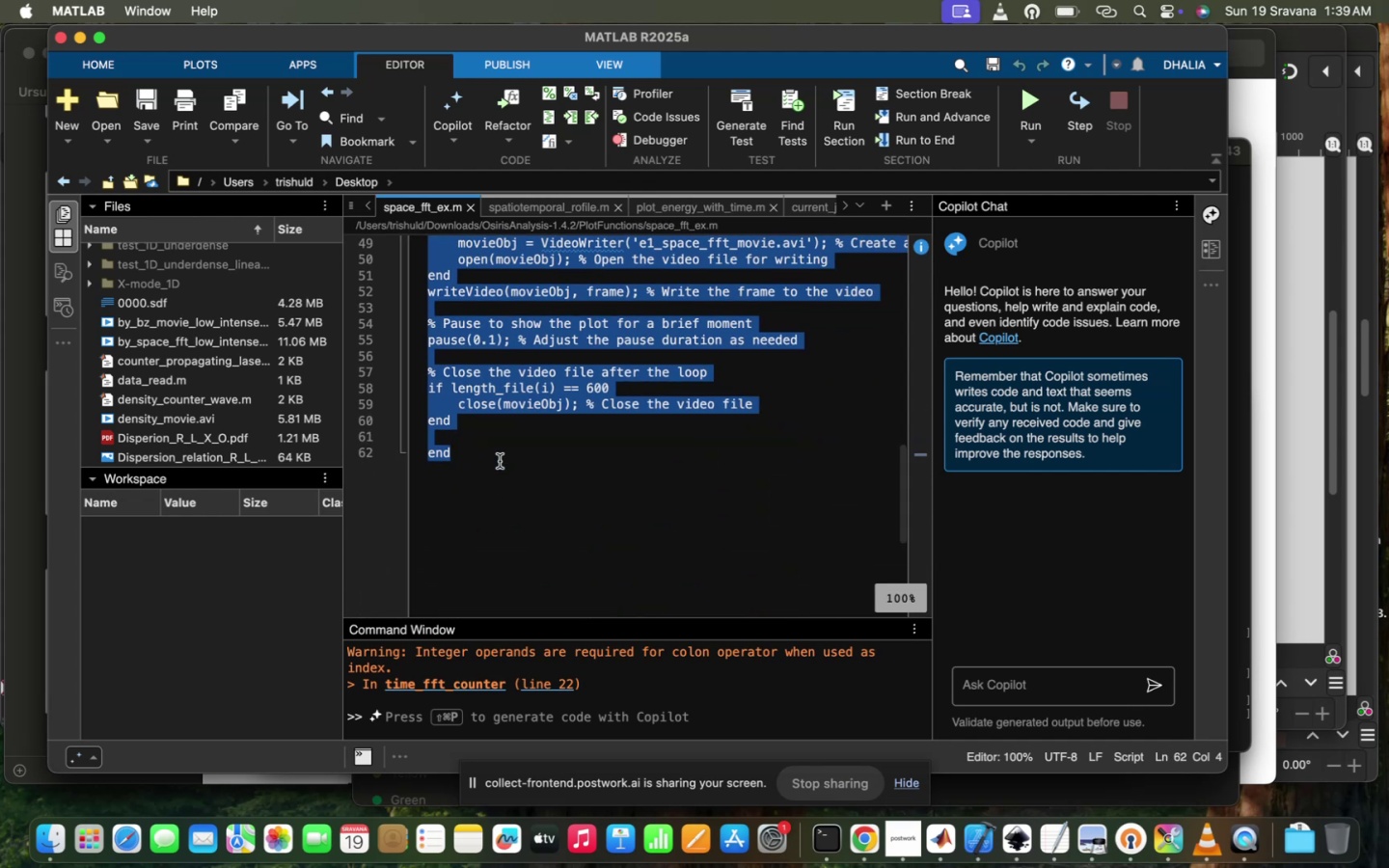 
key(Meta+C)
 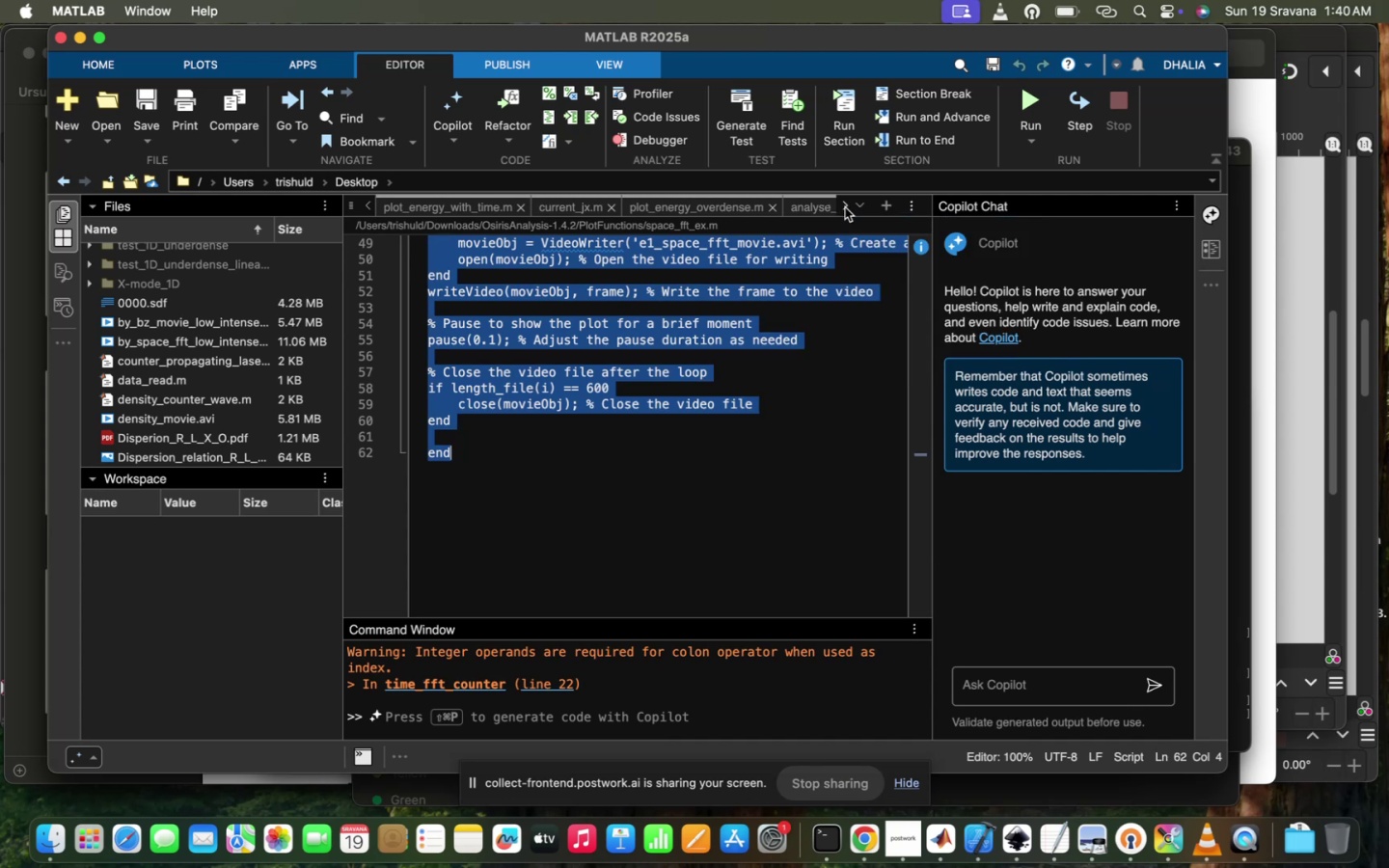 
double_click([845, 208])
 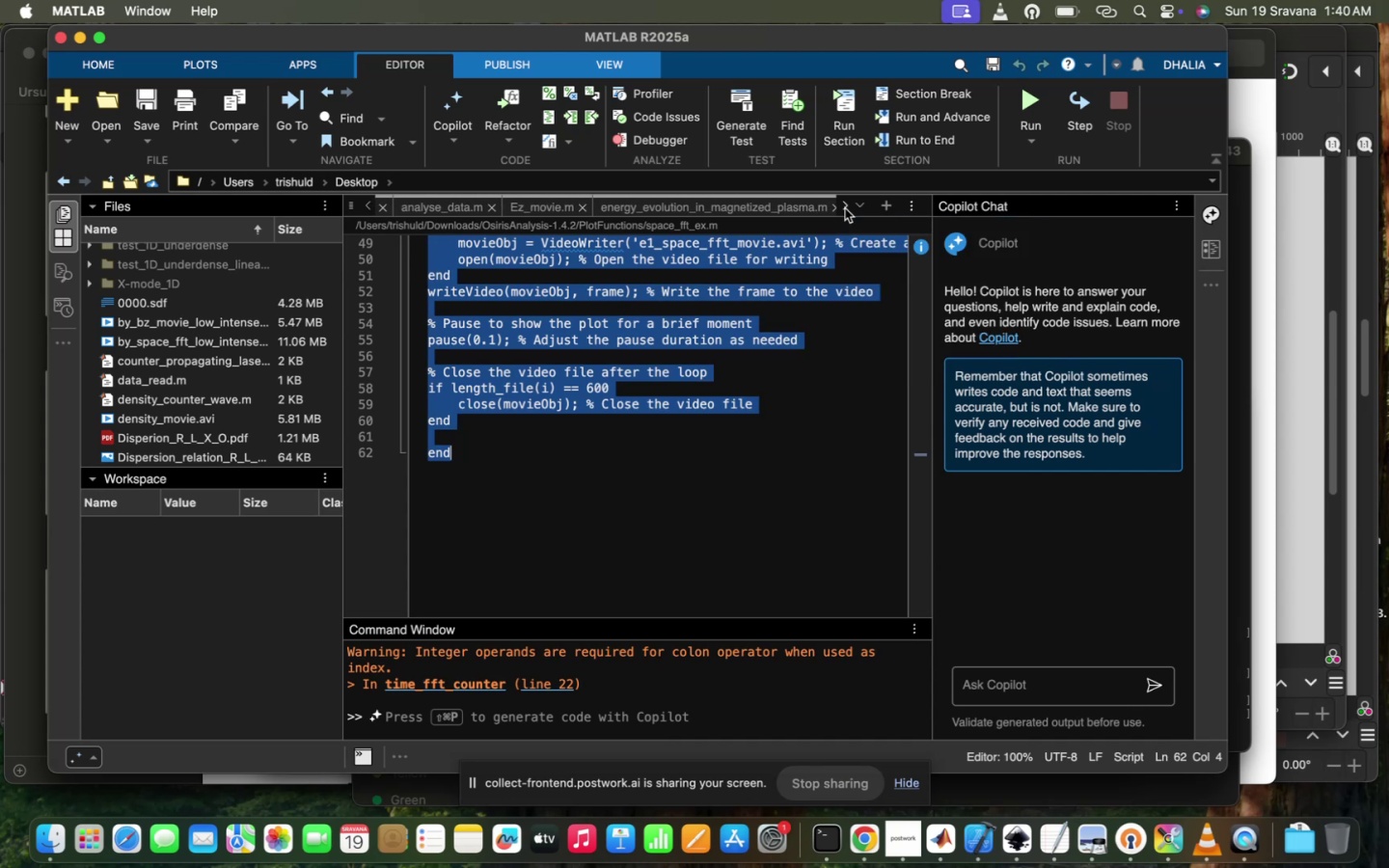 
triple_click([845, 208])
 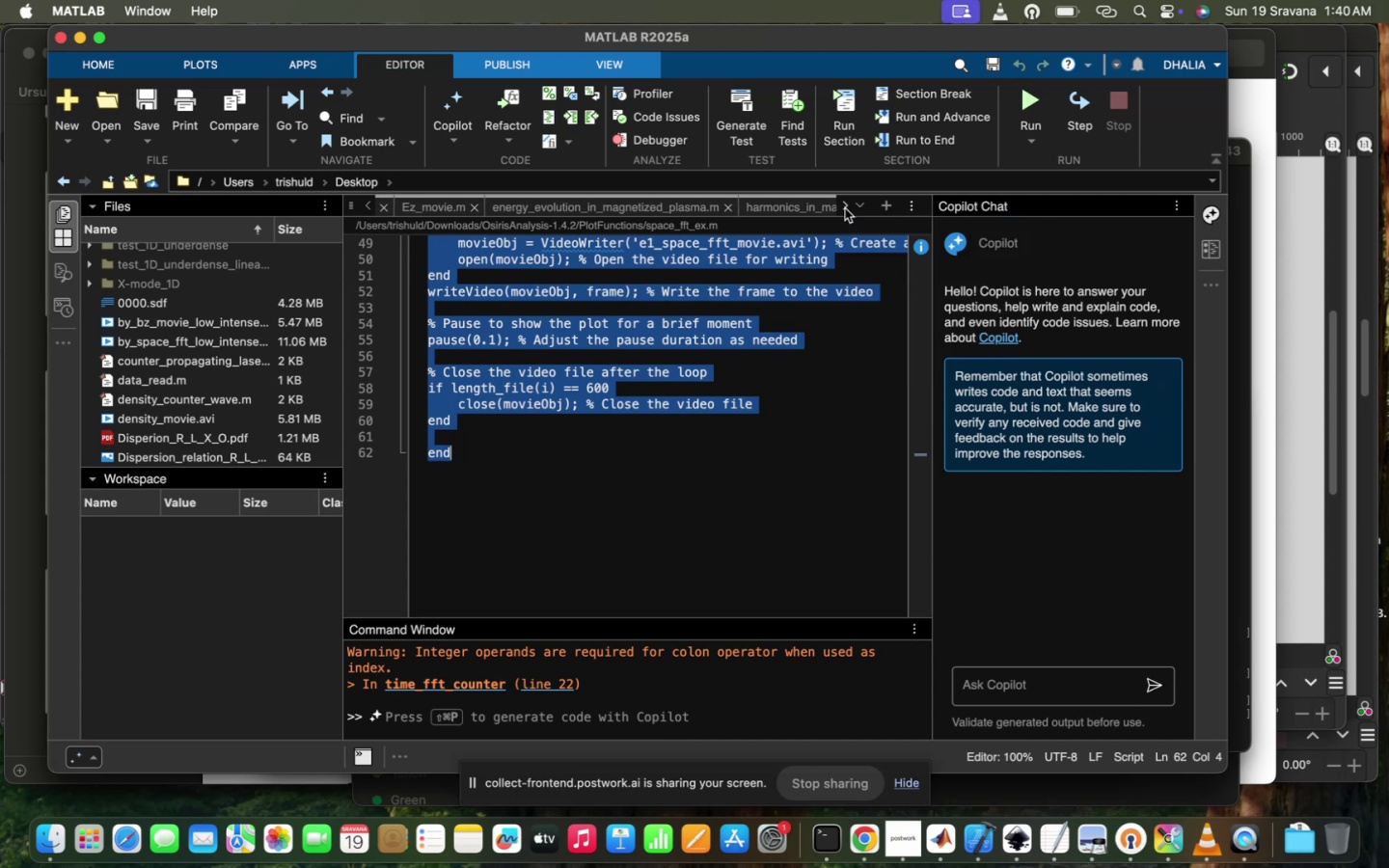 
triple_click([845, 208])
 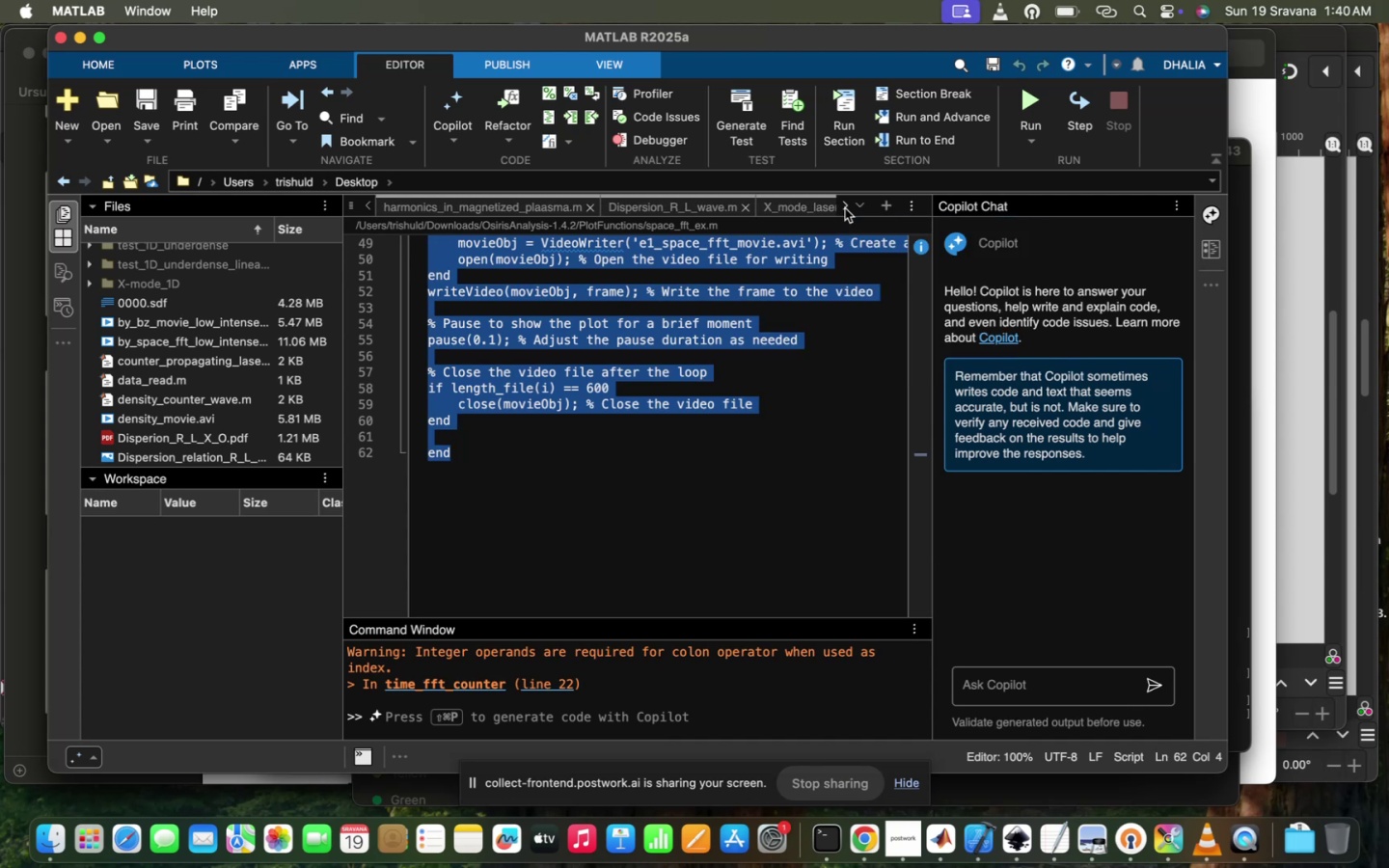 
left_click([845, 208])
 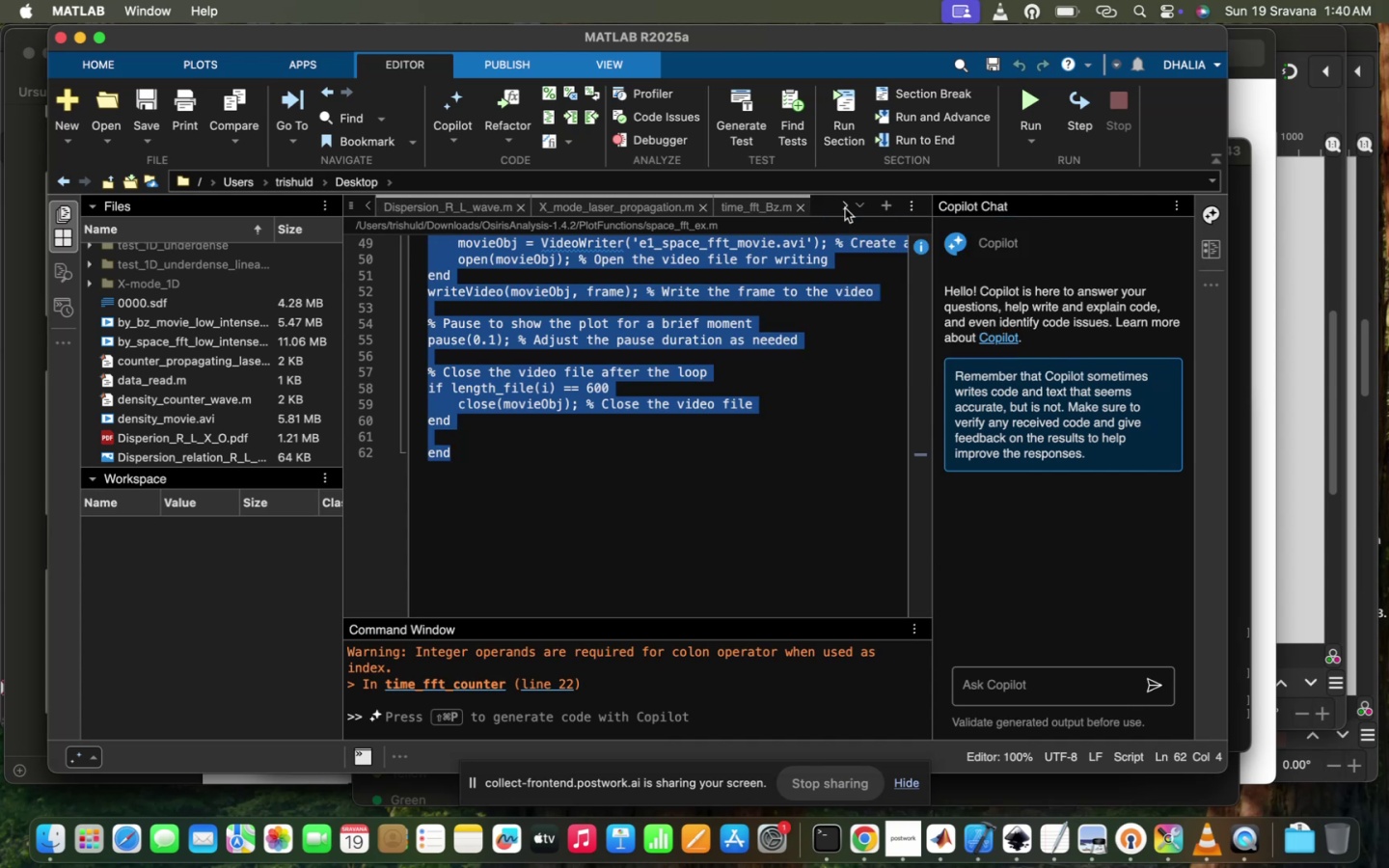 
left_click([844, 208])
 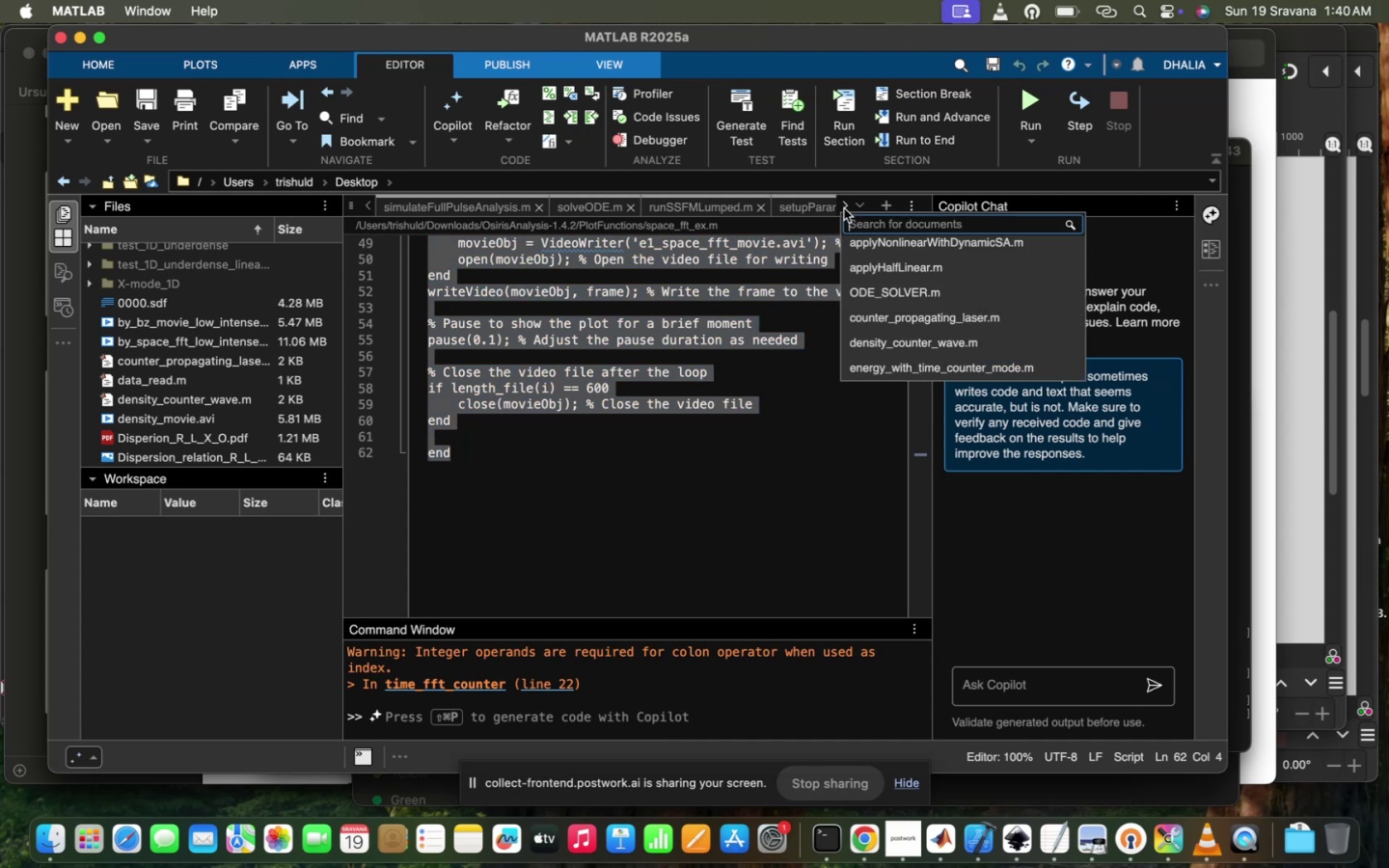 
wait(8.48)
 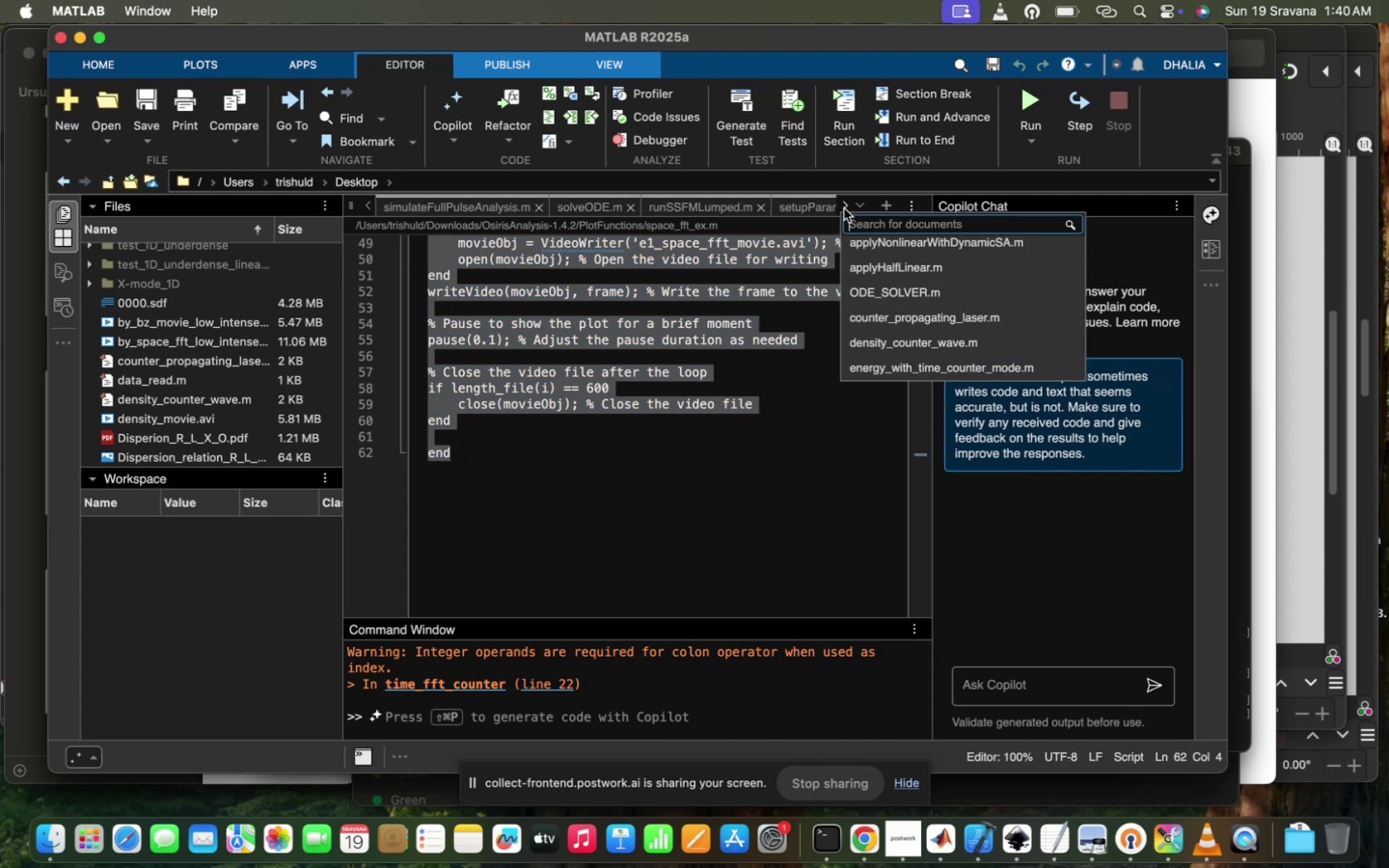 
key(Meta+V)
 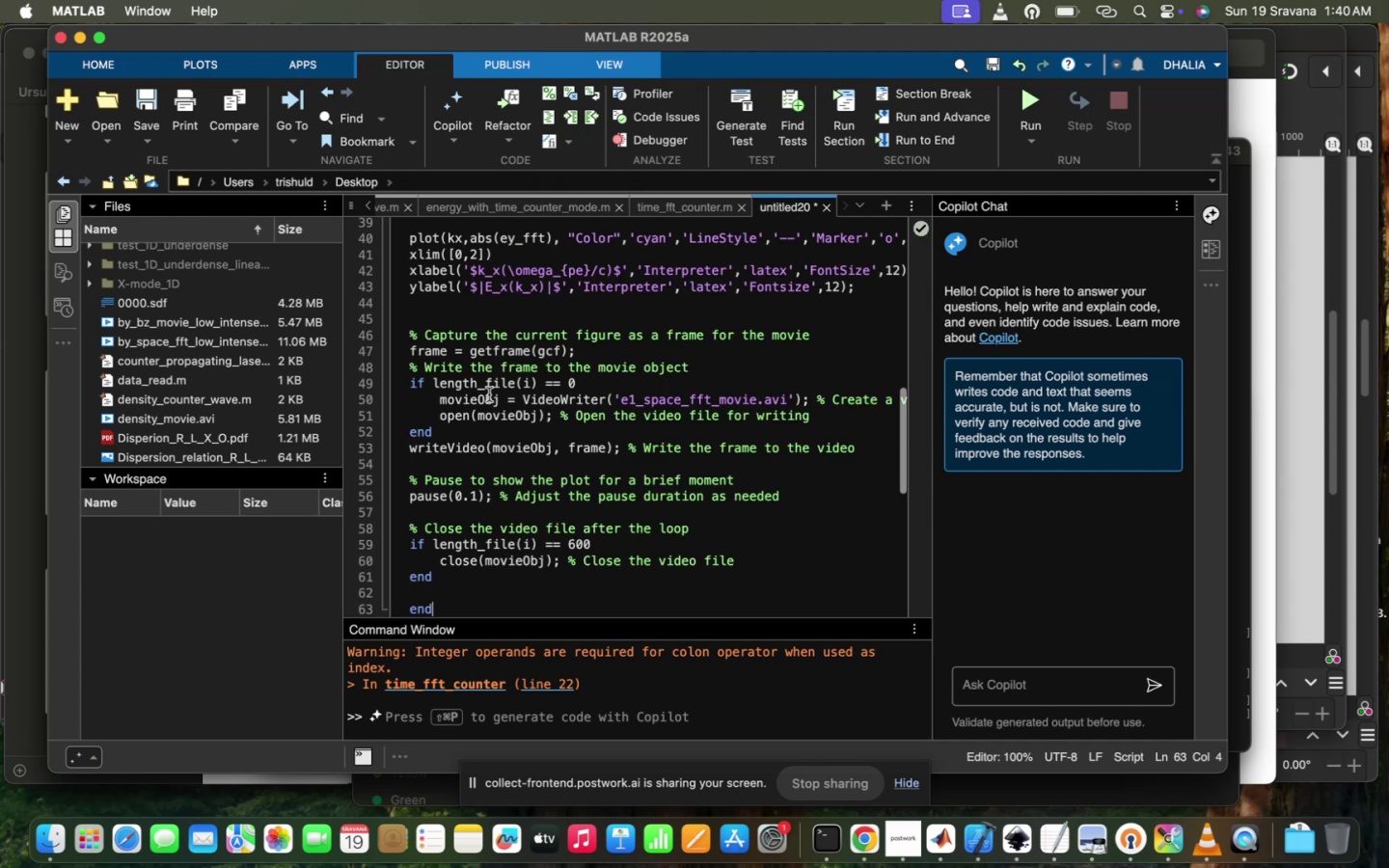 
scroll: coordinate [489, 394], scroll_direction: up, amount: 165.0
 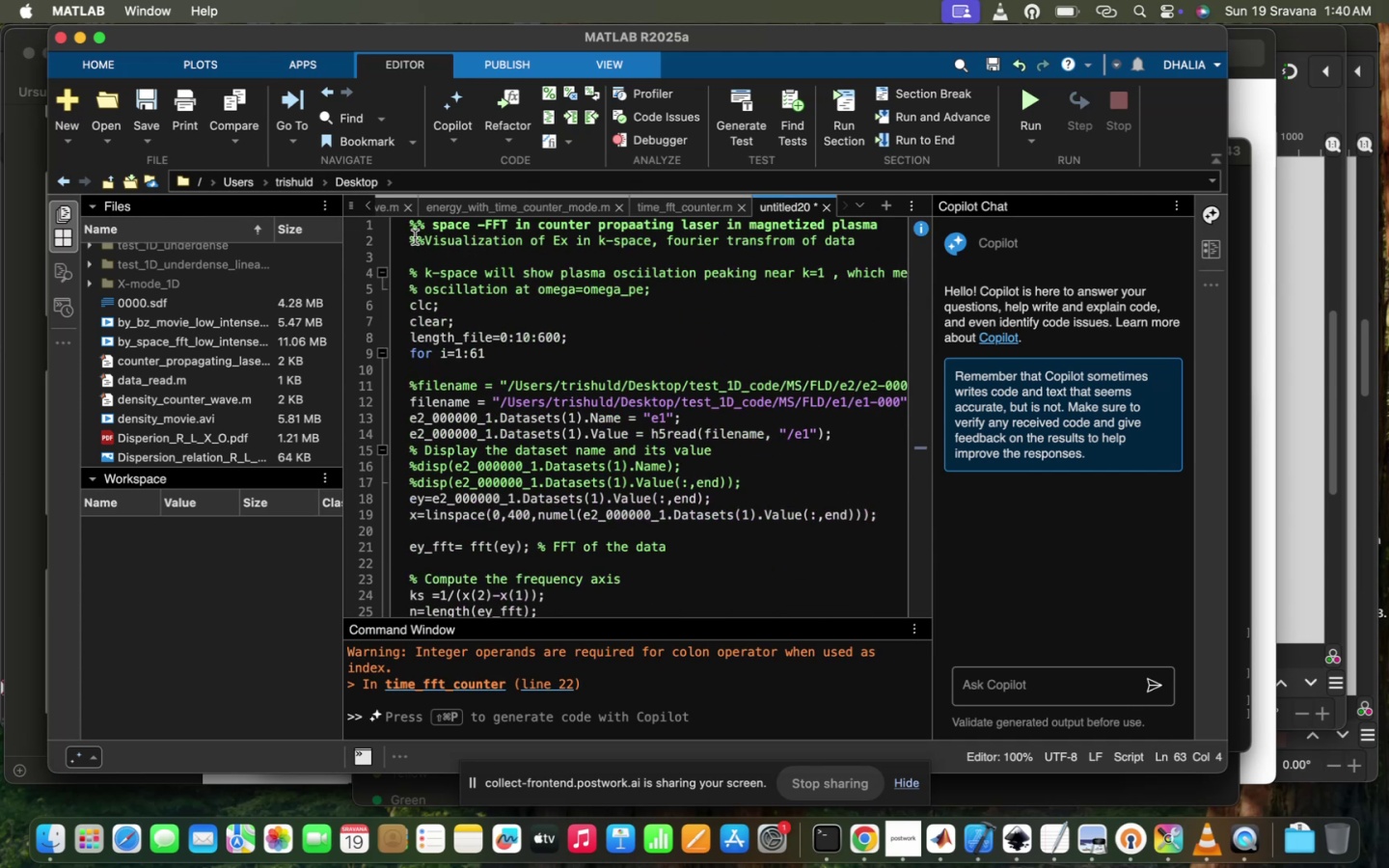 
left_click_drag(start_coordinate=[415, 237], to_coordinate=[847, 246])
 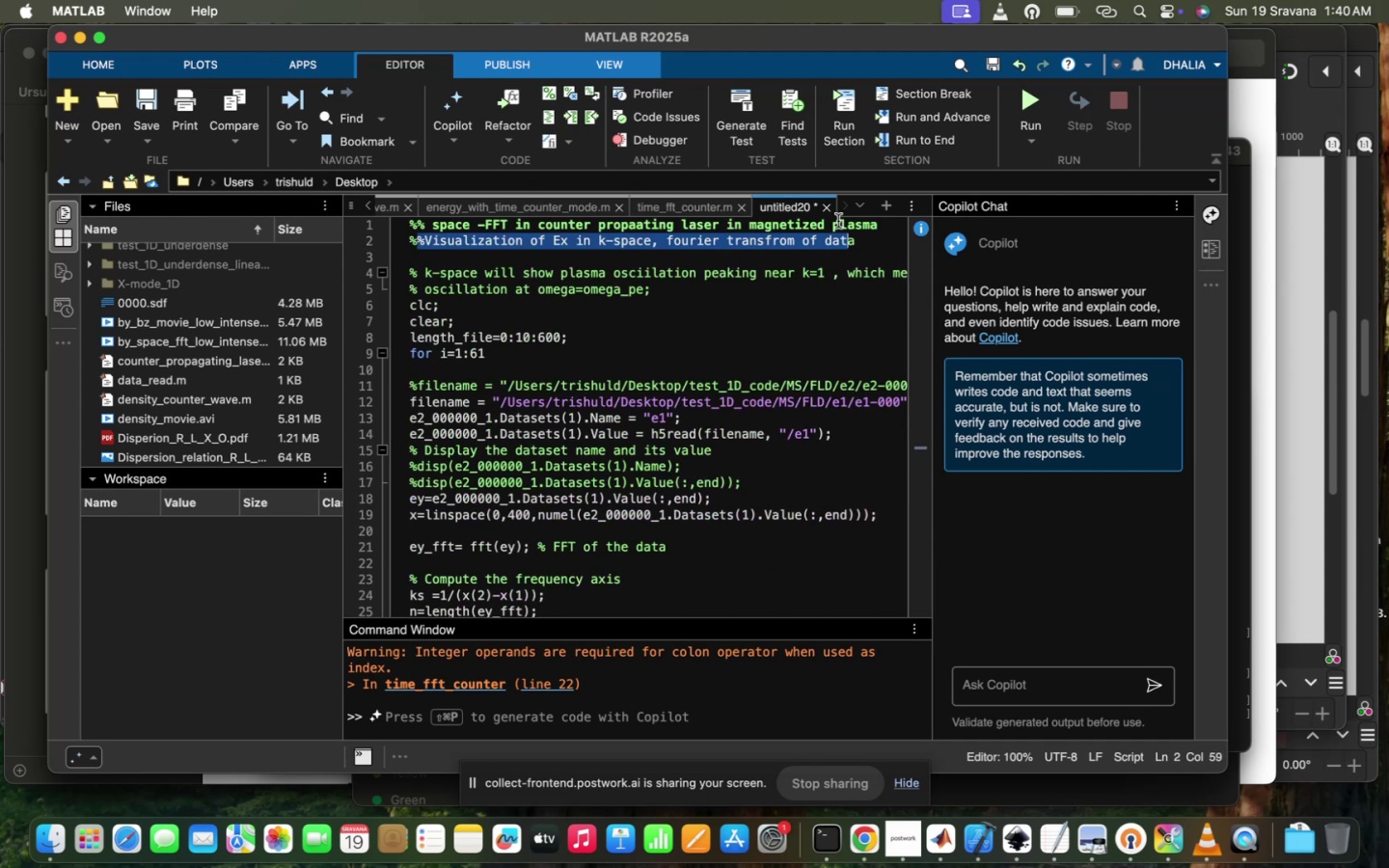 
key(Backspace)
 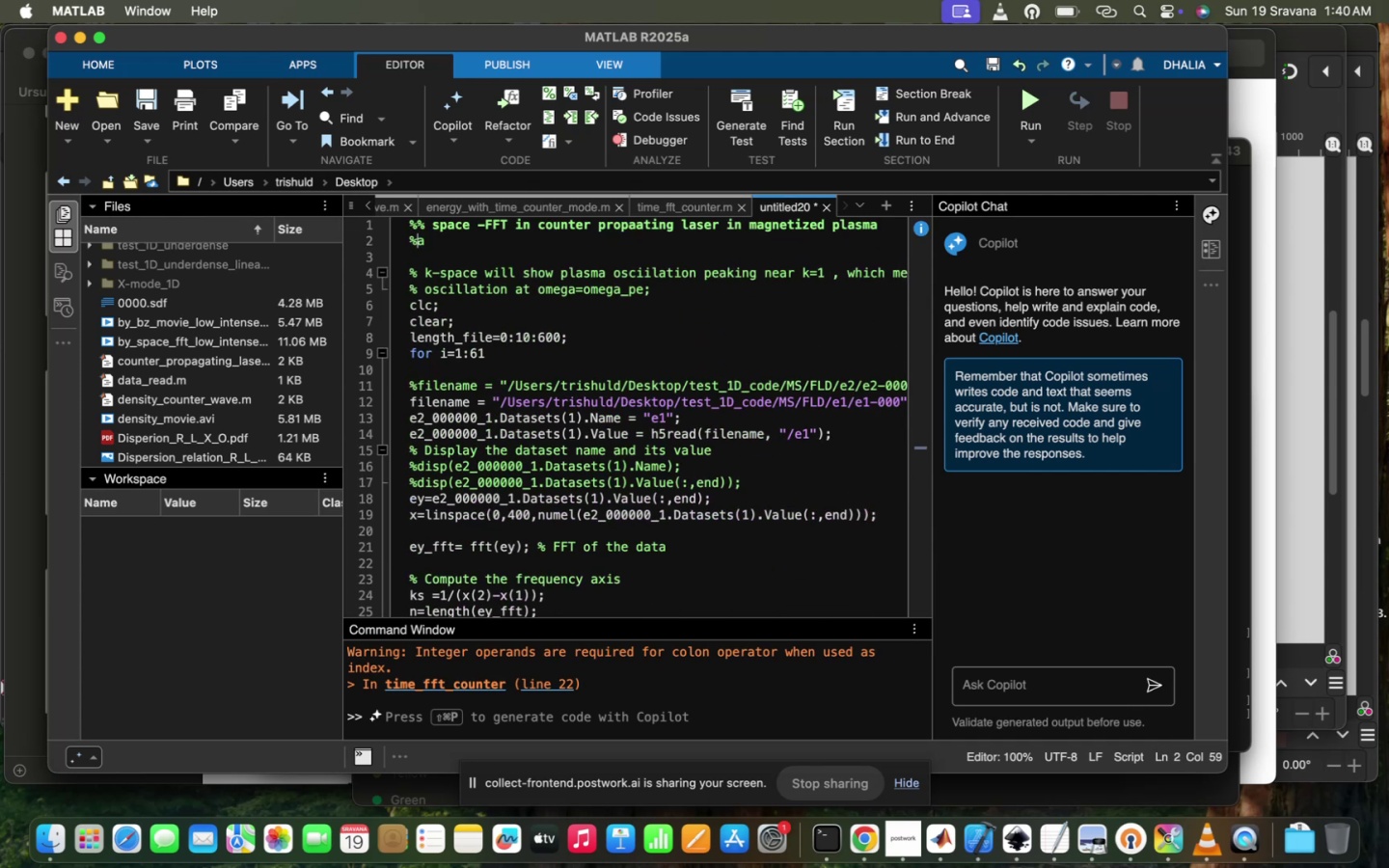 
key(Backspace)
 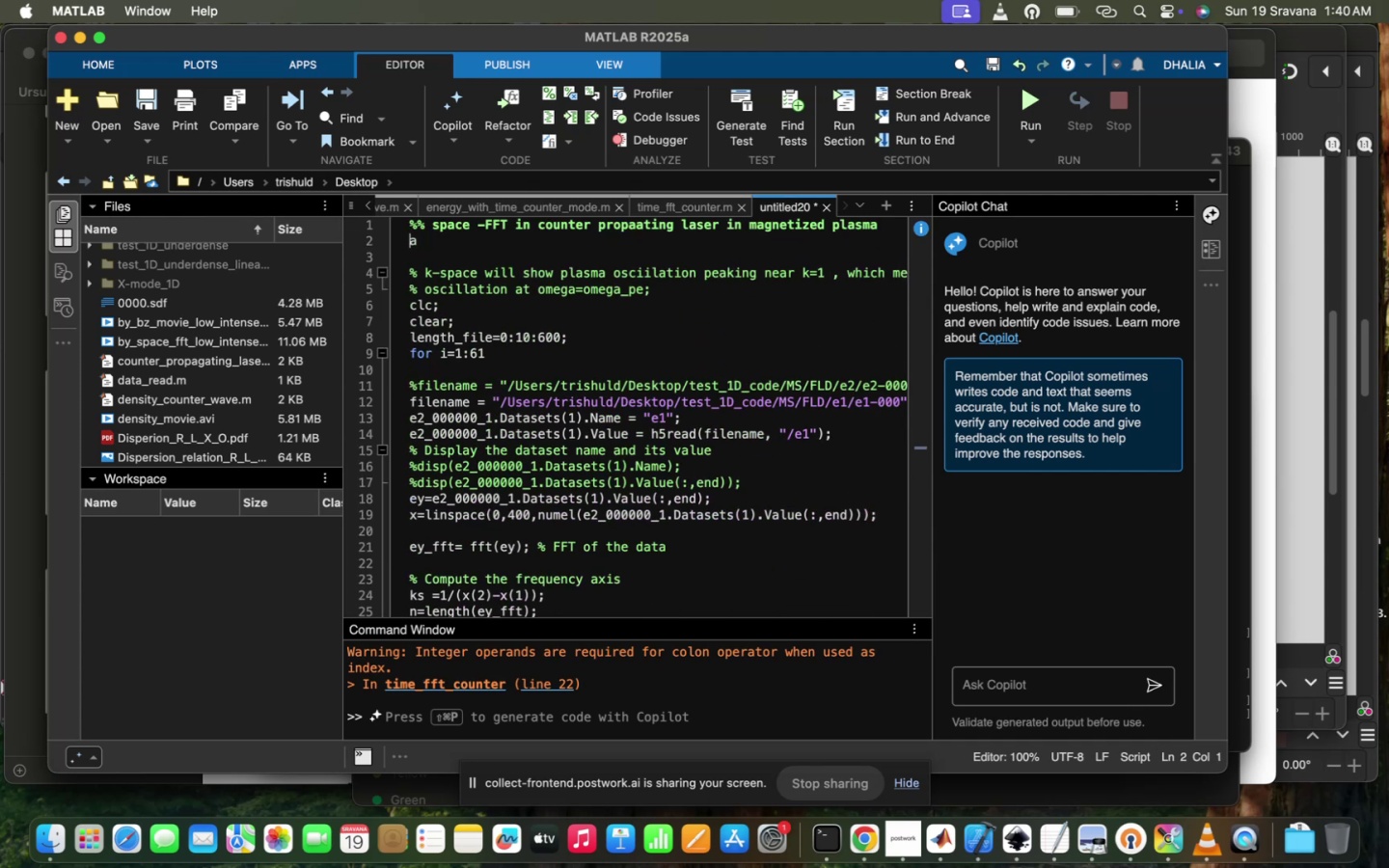 
key(Backspace)
 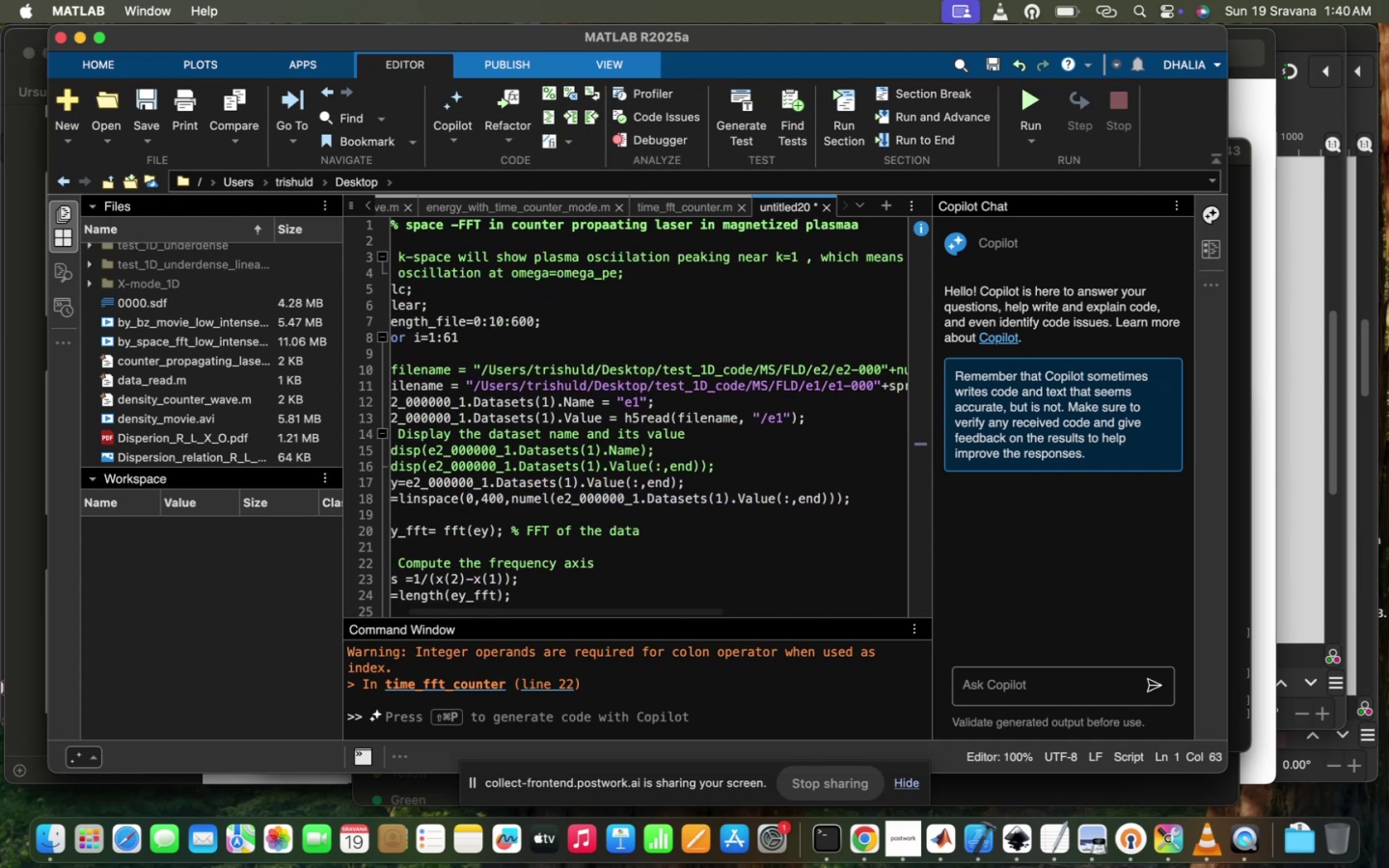 
scroll: coordinate [897, 266], scroll_direction: up, amount: 58.0
 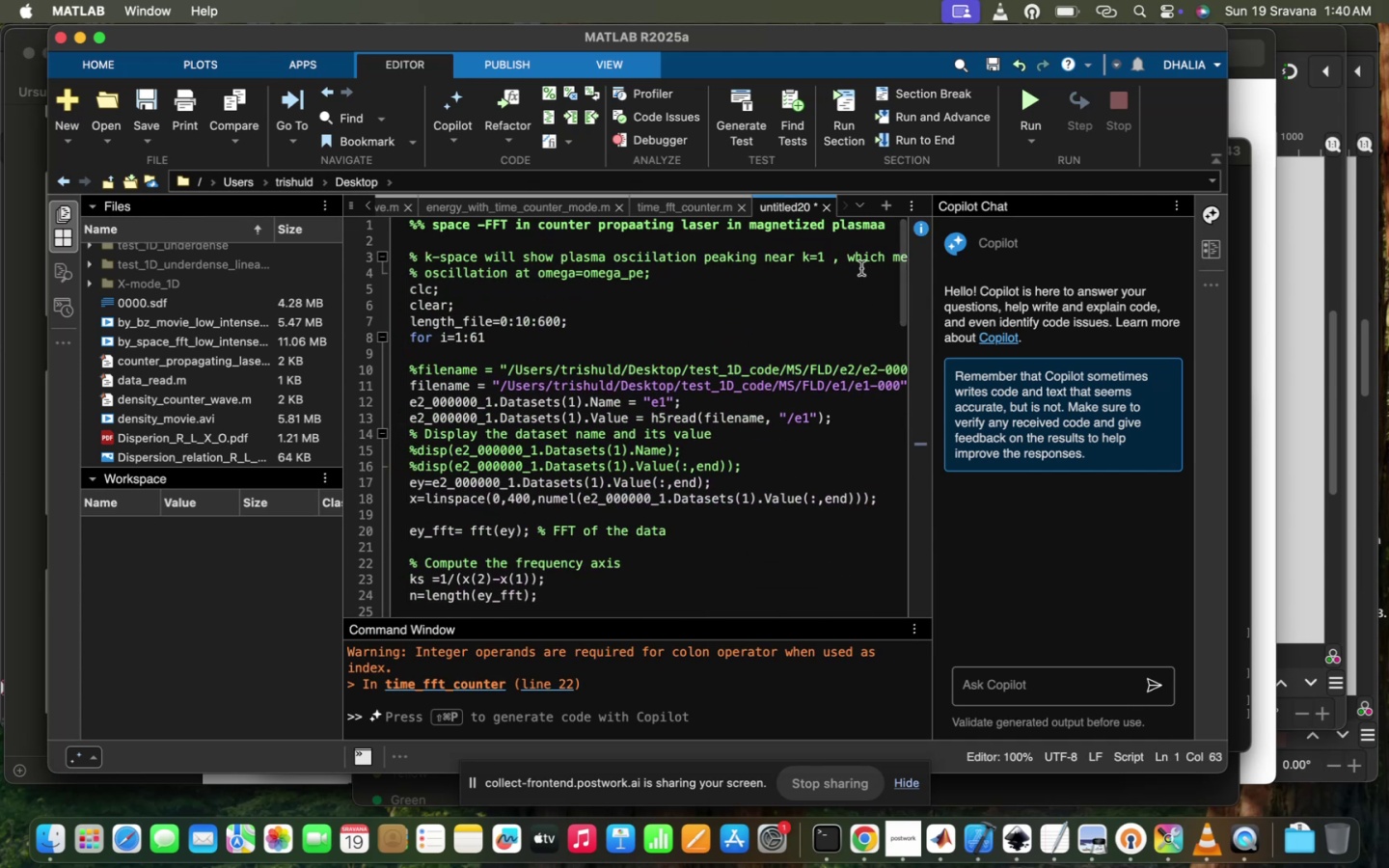 
key(Backspace)
 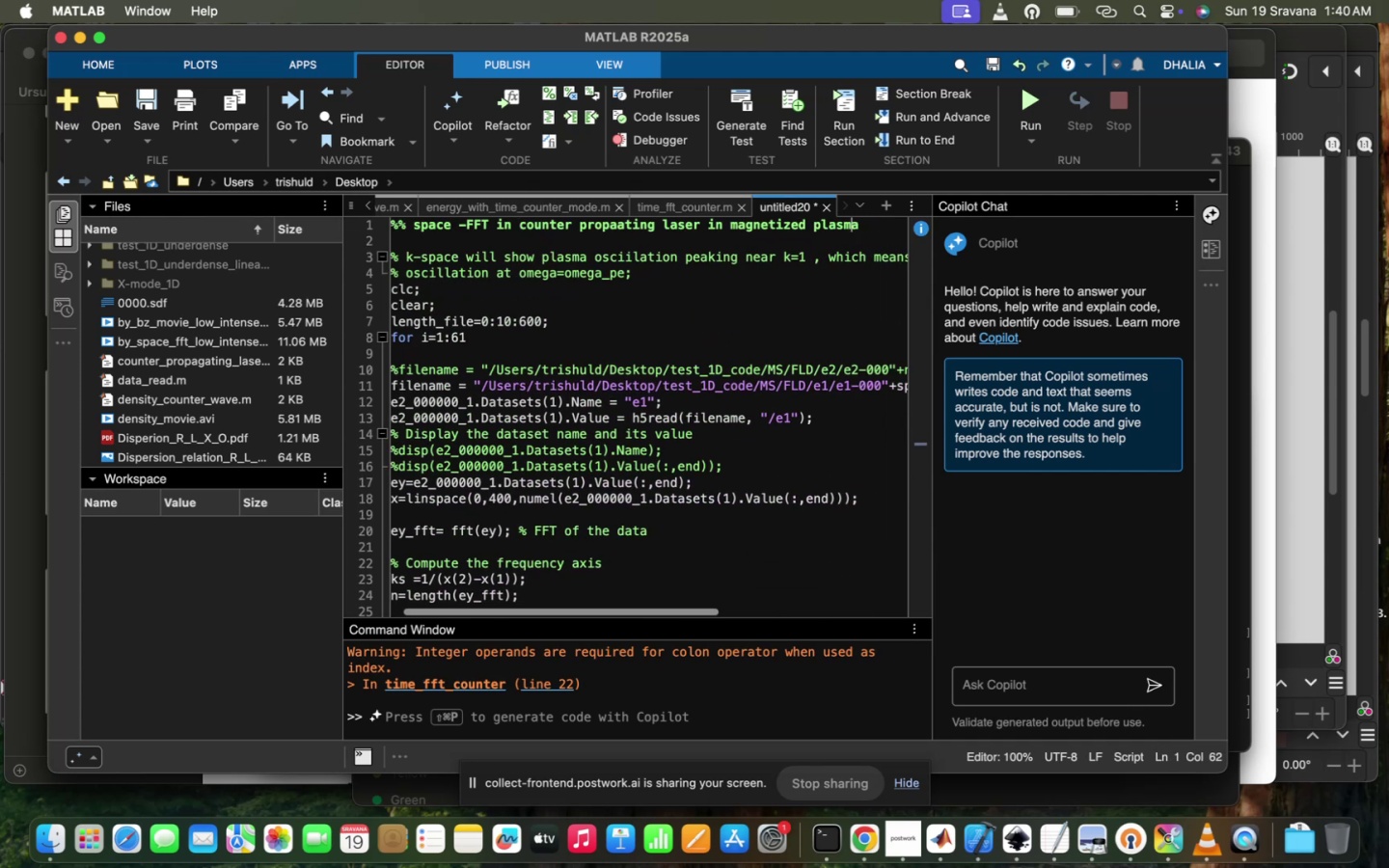 
key(ArrowRight)
 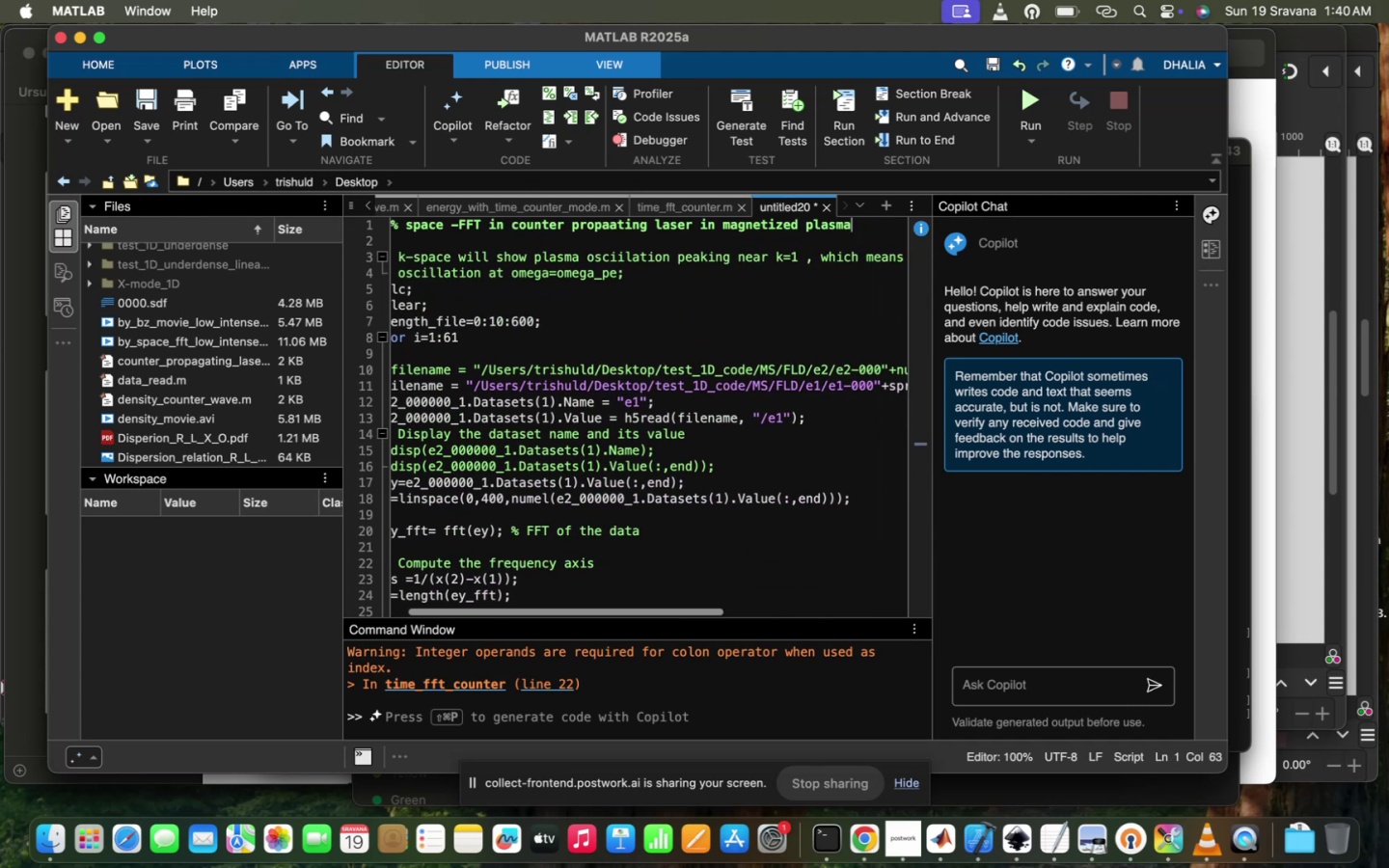 
type((X-mode))
 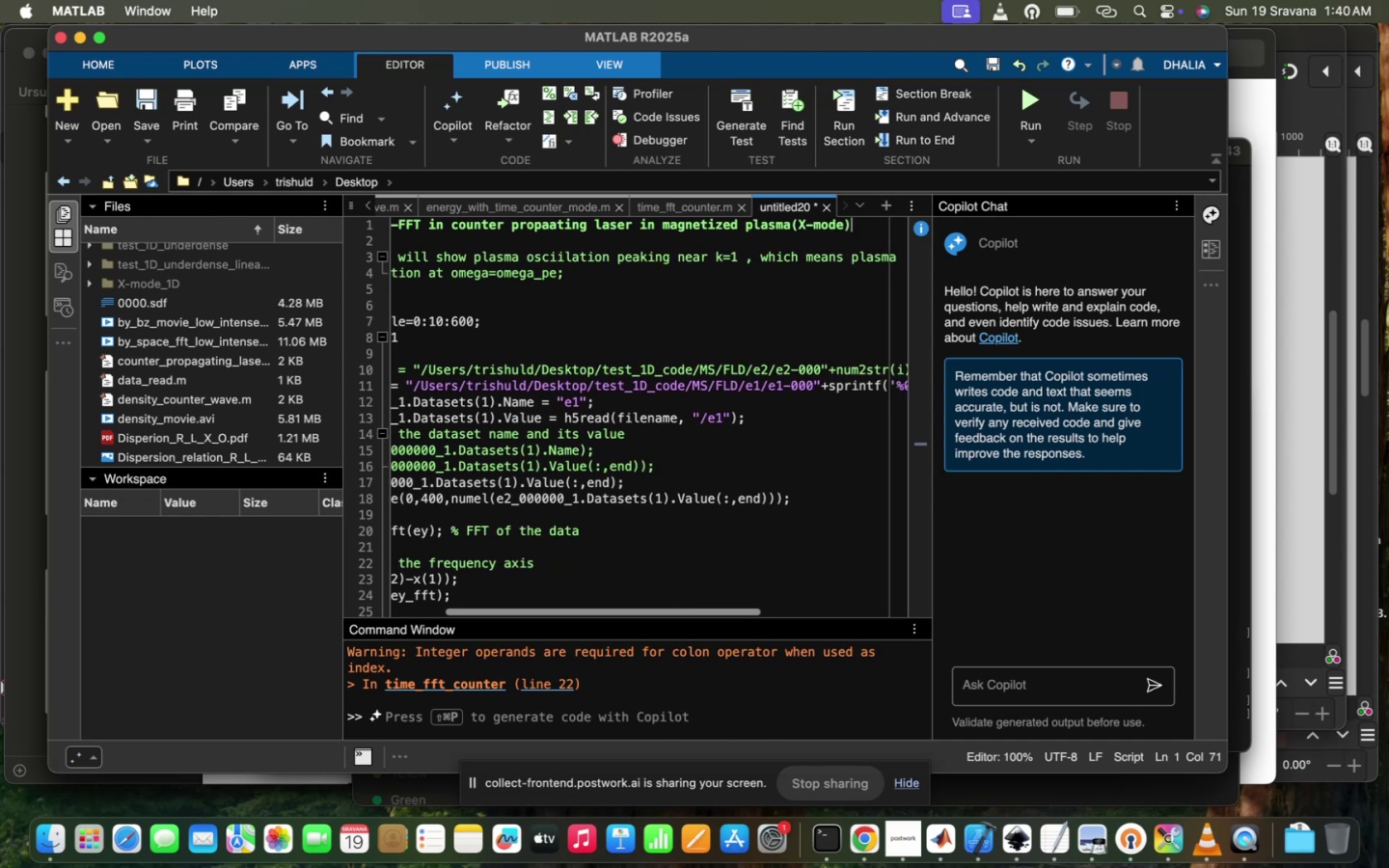 
scroll: coordinate [654, 485], scroll_direction: up, amount: 20.0
 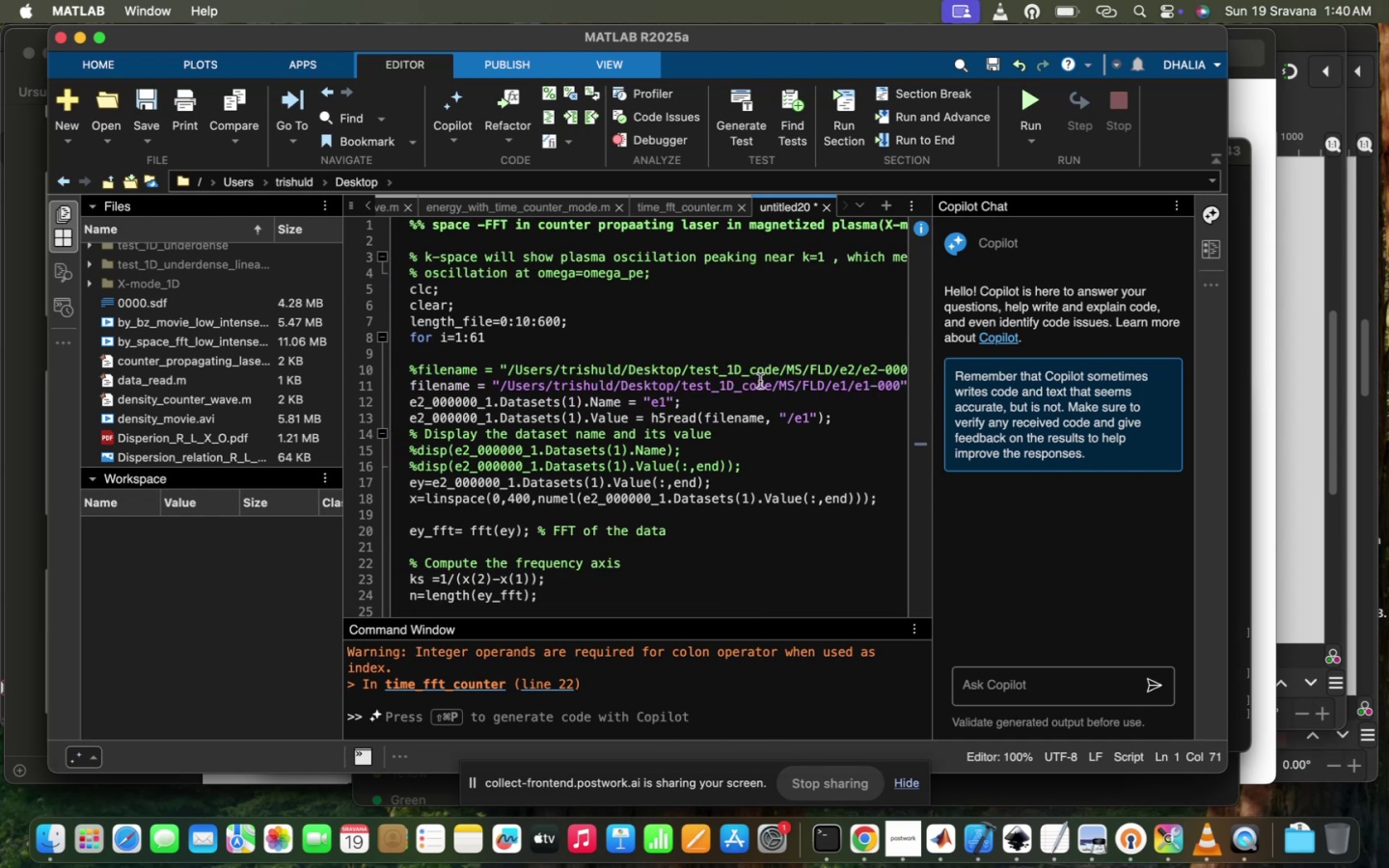 
left_click_drag(start_coordinate=[749, 382], to_coordinate=[681, 382])
 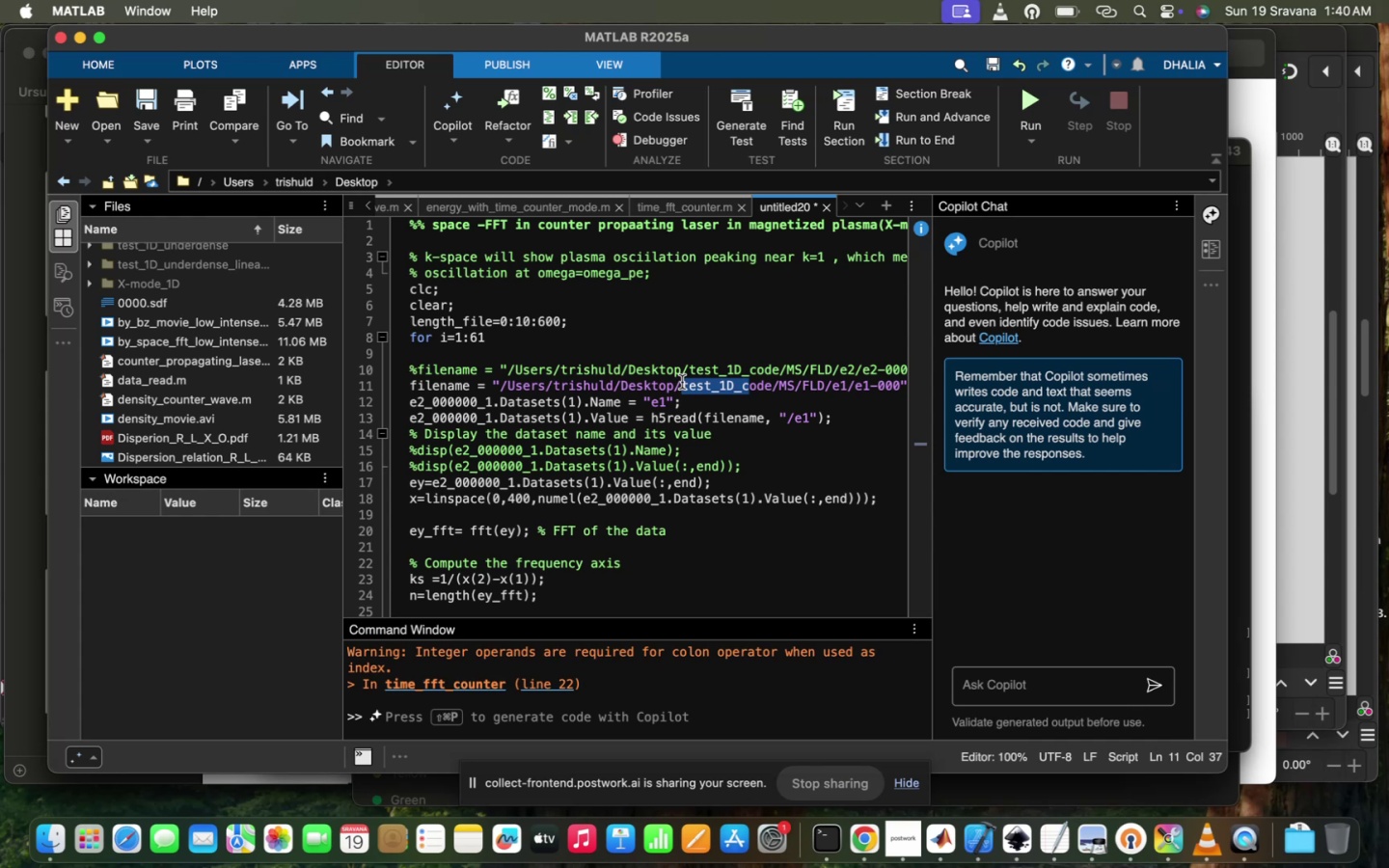 
type(Counter_m)
 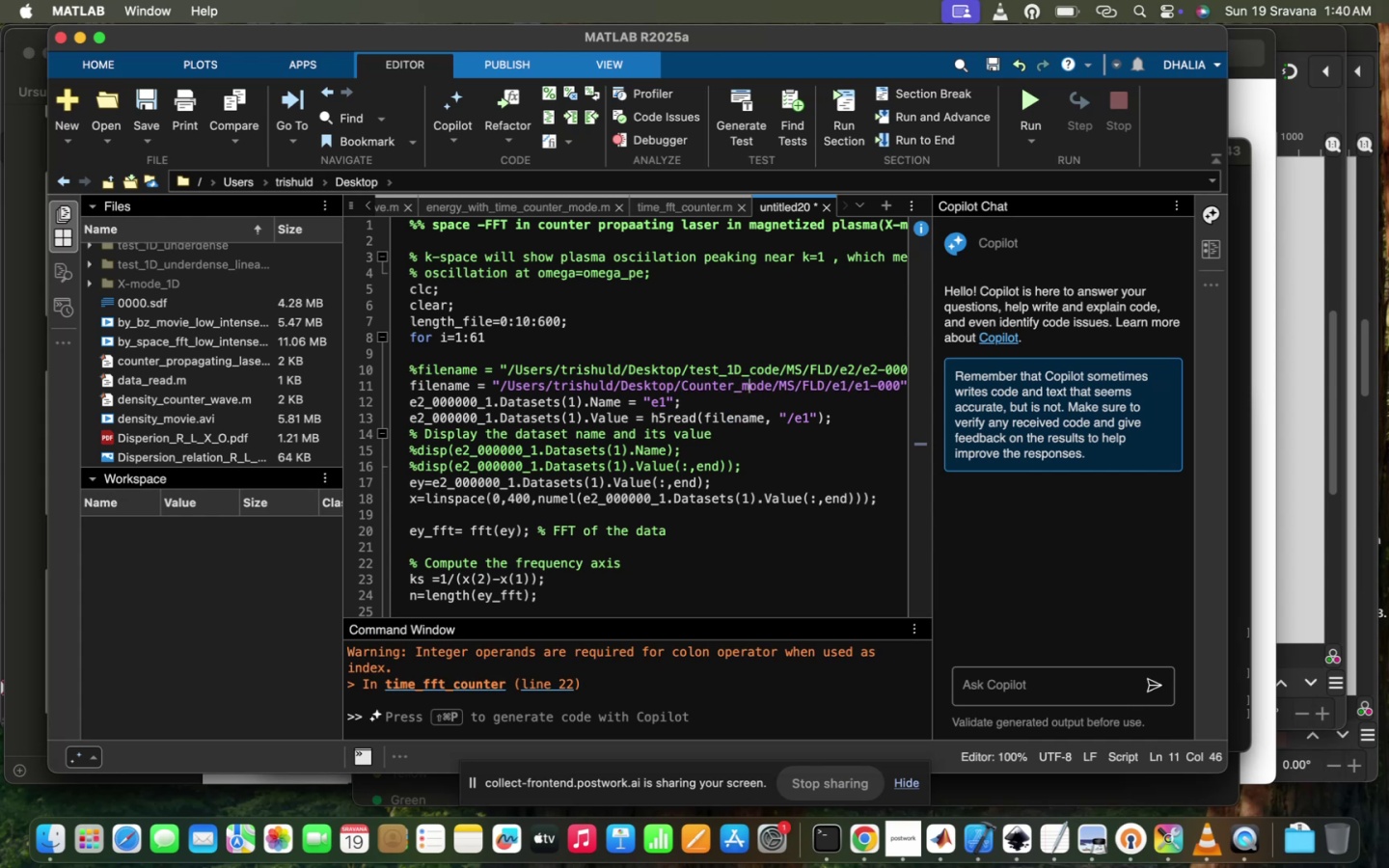 
scroll: coordinate [712, 417], scroll_direction: up, amount: 16.0
 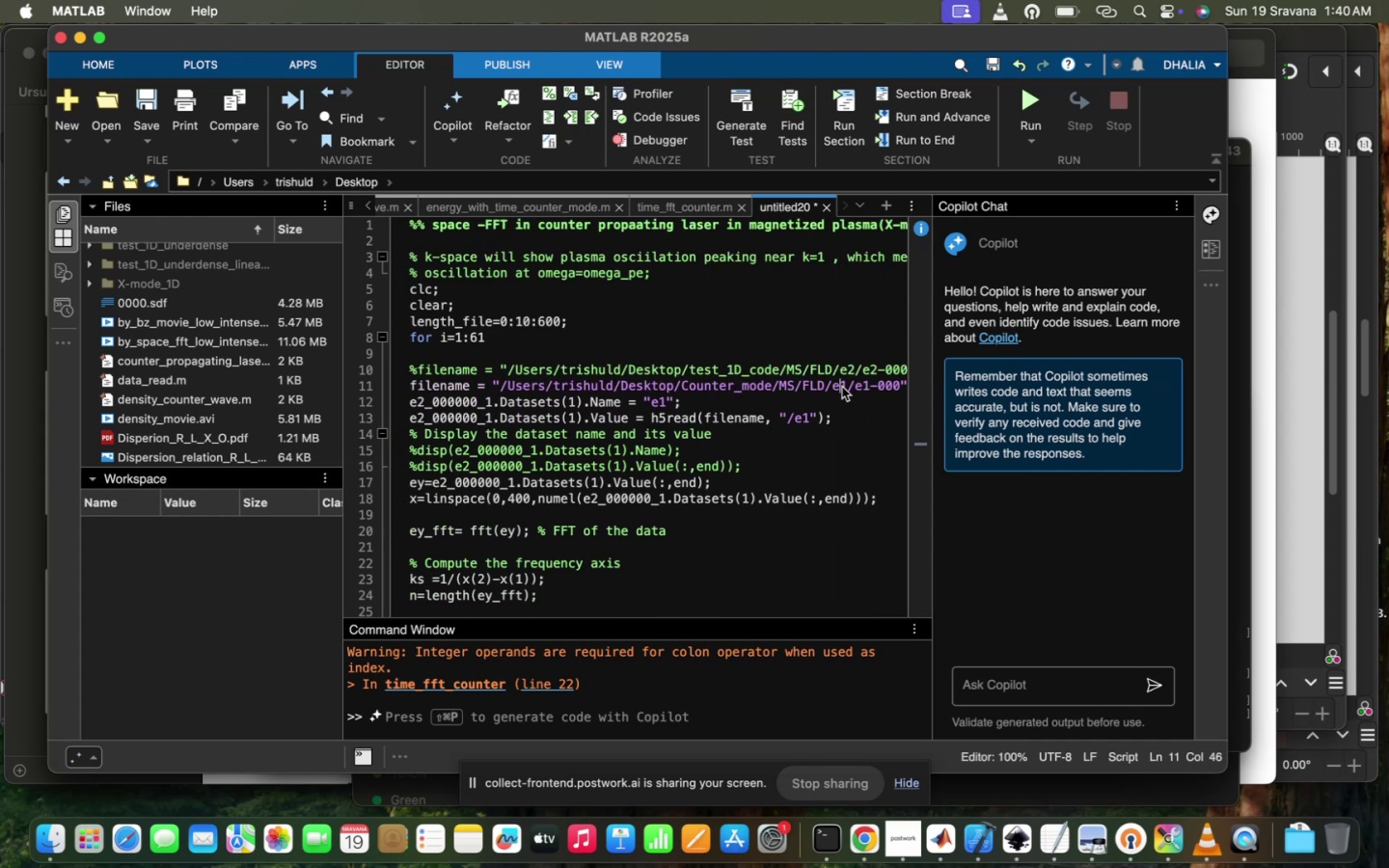 
key(Backspace)
 